 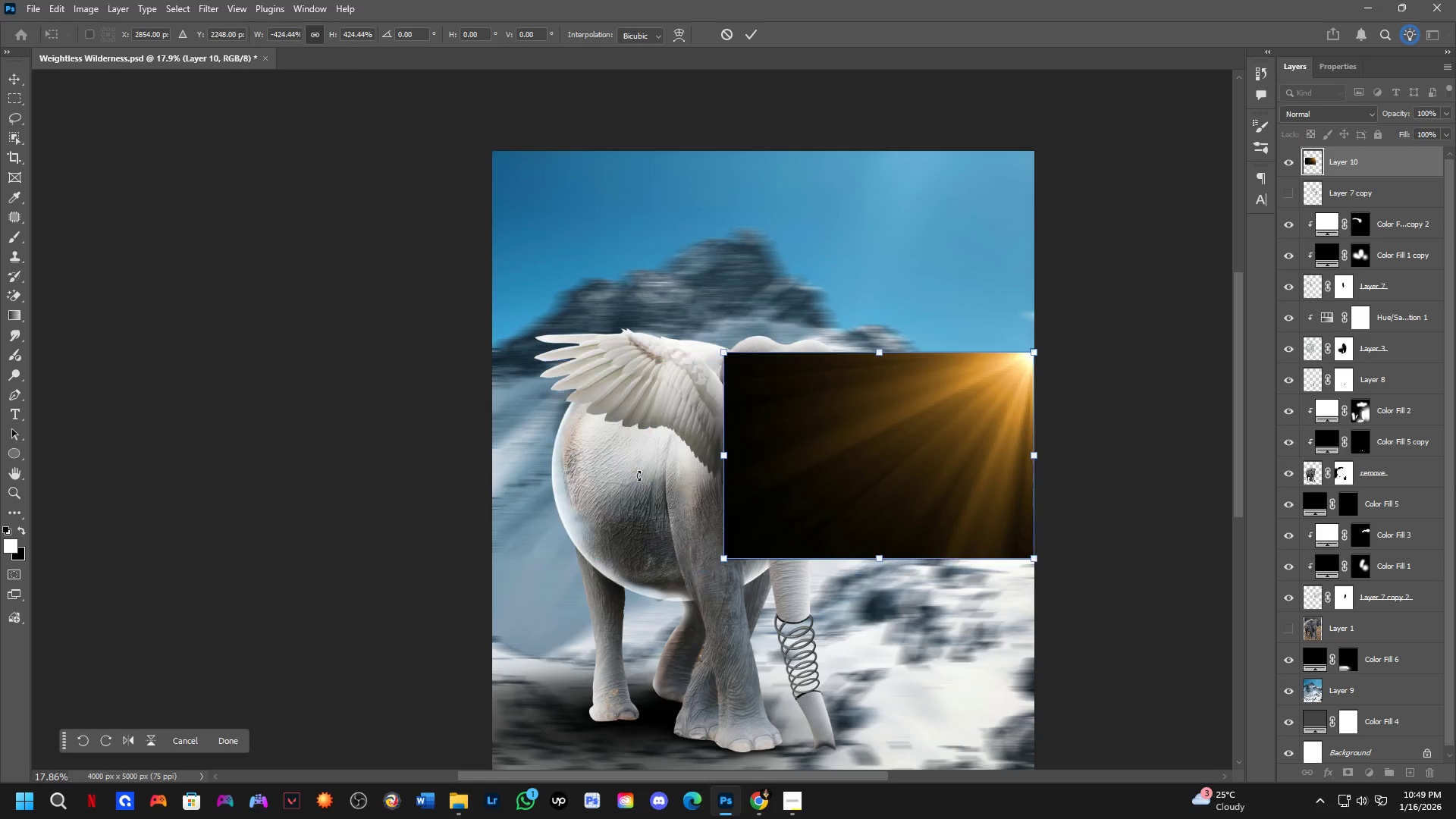 
key(Control+Z)
 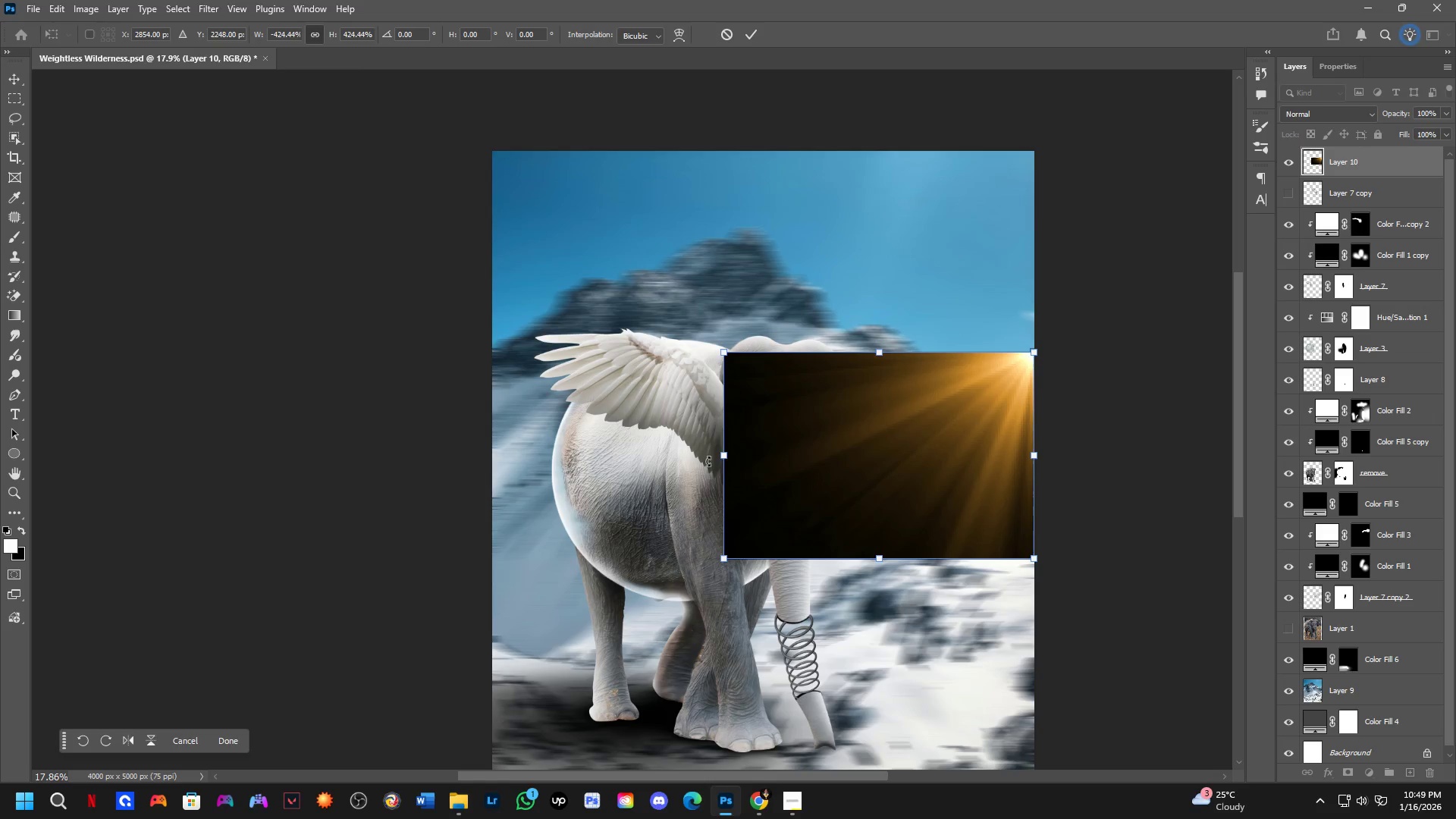 
left_click_drag(start_coordinate=[721, 461], to_coordinate=[485, 463])
 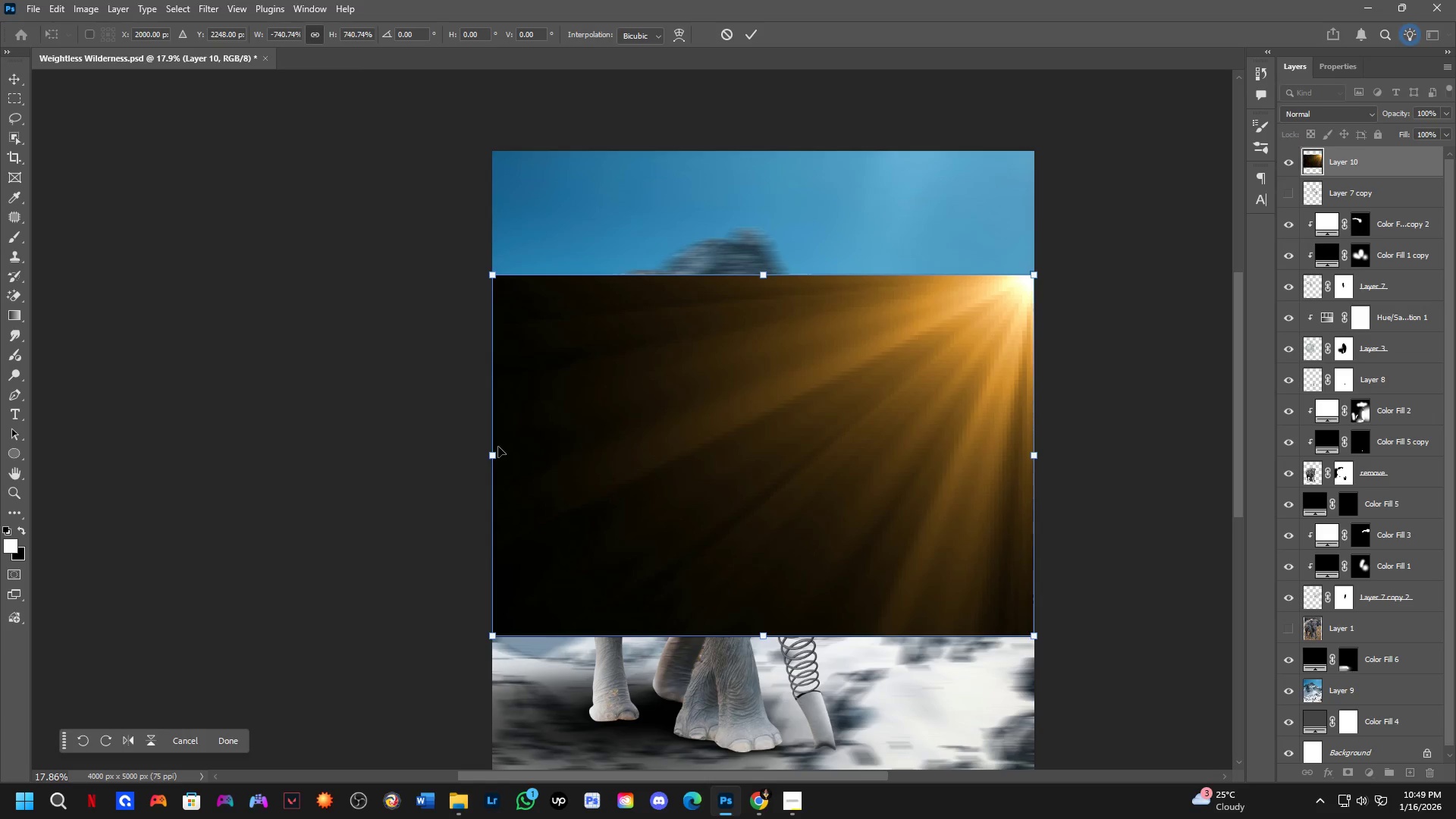 
key(NumpadEnter)
 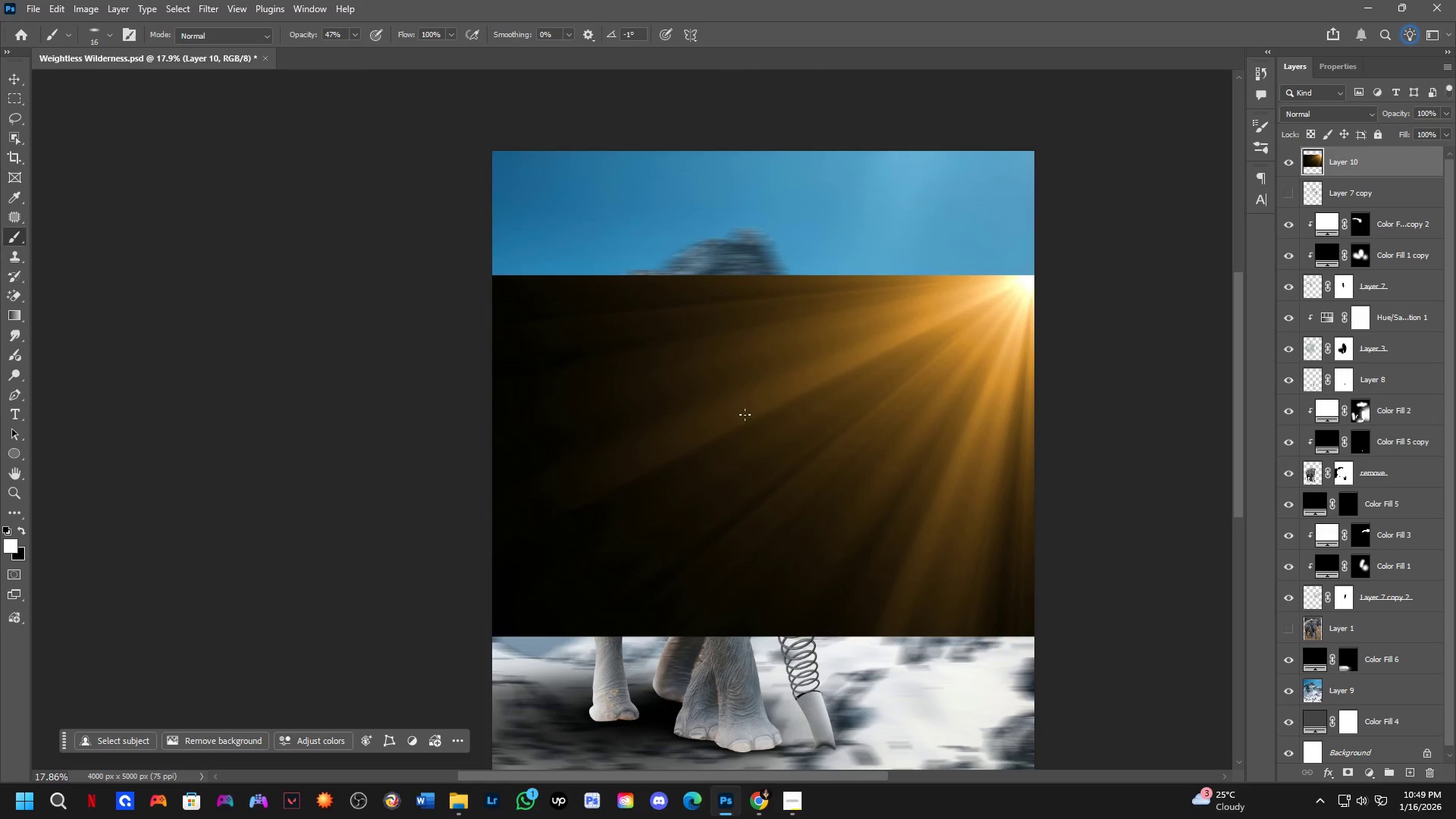 
hold_key(key=ControlLeft, duration=0.33)
left_click([863, 441])
 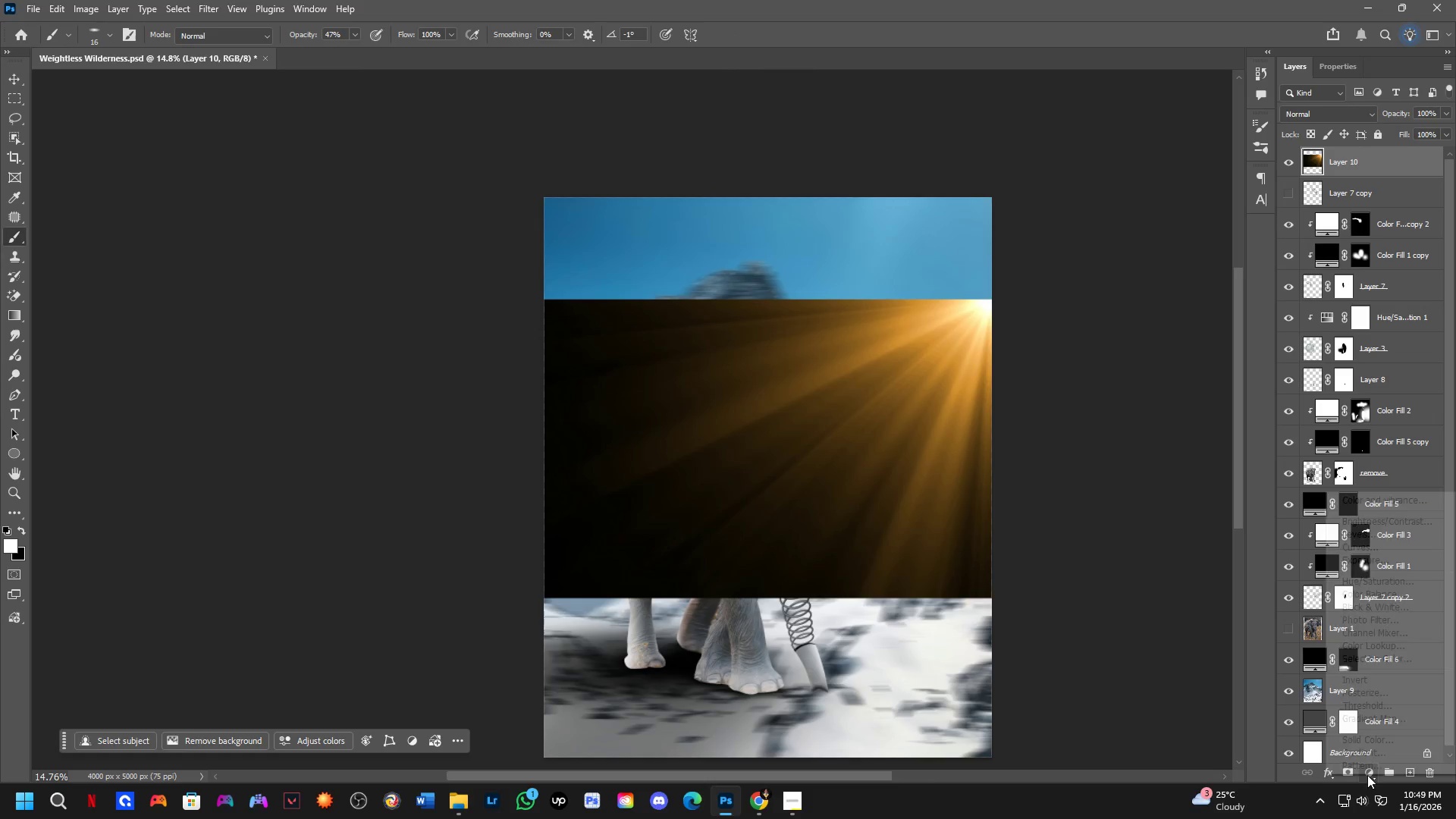 
scroll: coordinate [795, 418], scroll_direction: down, amount: 2.0
 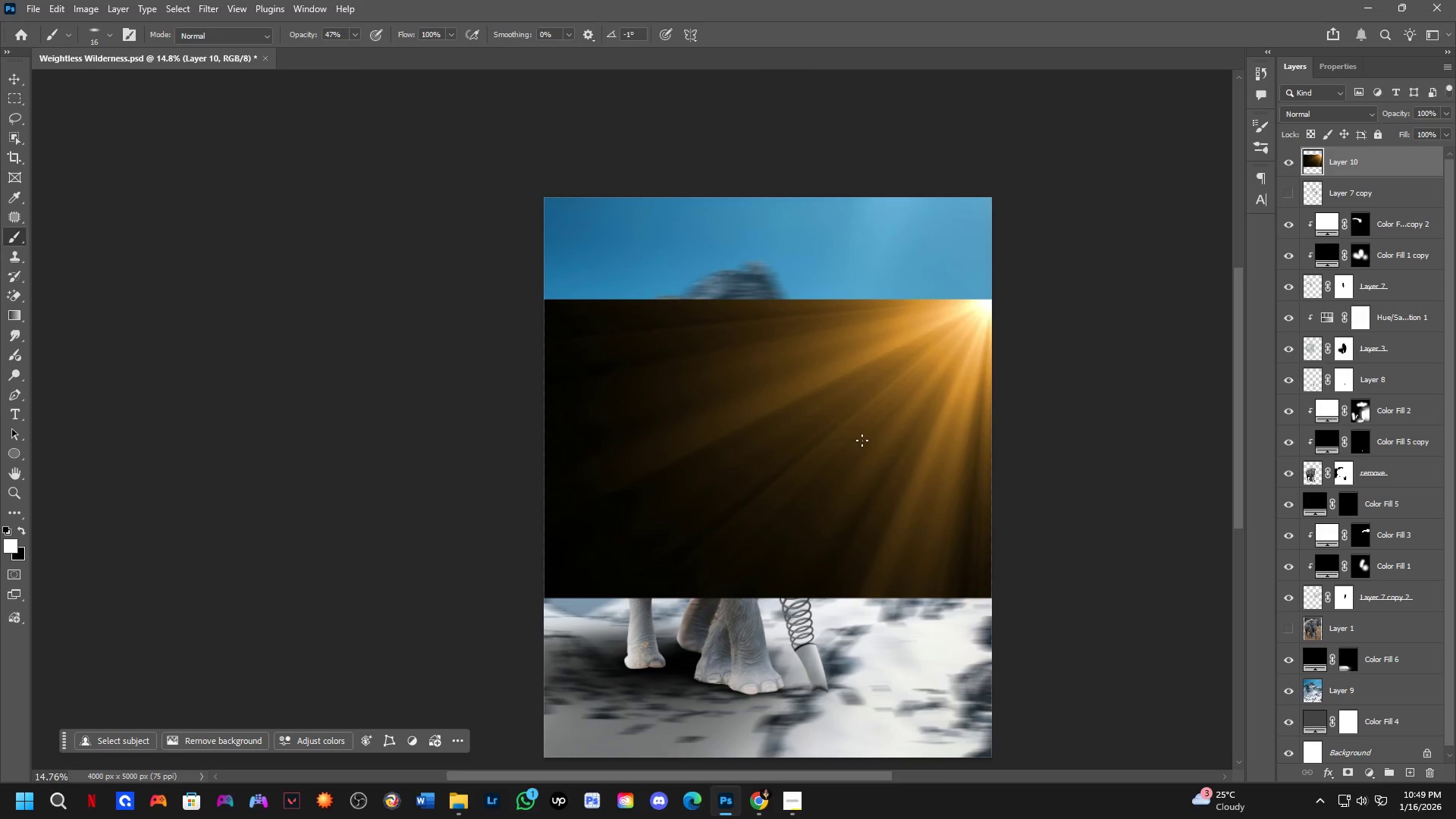 
left_click_drag(start_coordinate=[1373, 739], to_coordinate=[1391, 579])
 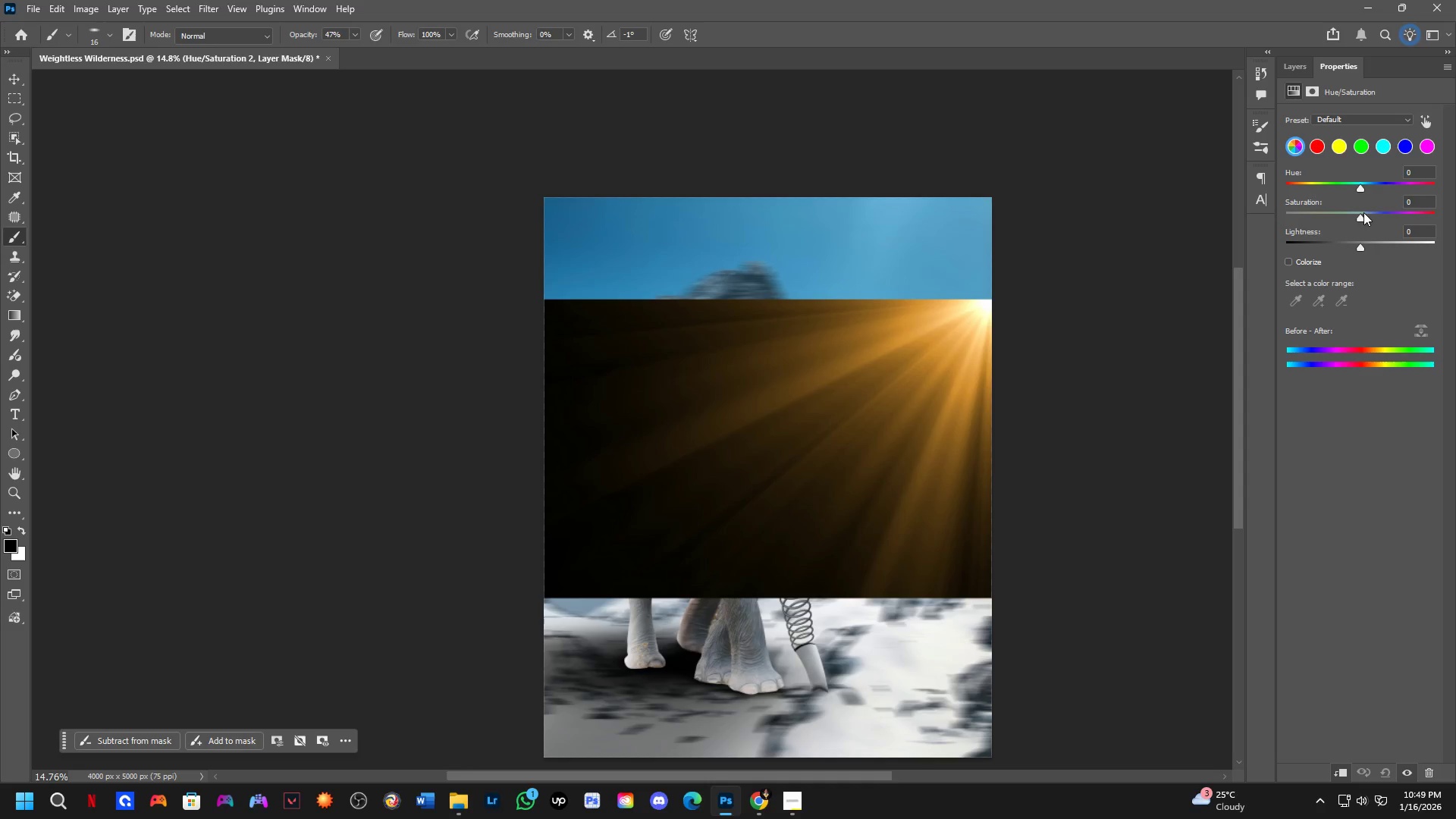 
left_click_drag(start_coordinate=[1360, 188], to_coordinate=[1281, 194])
 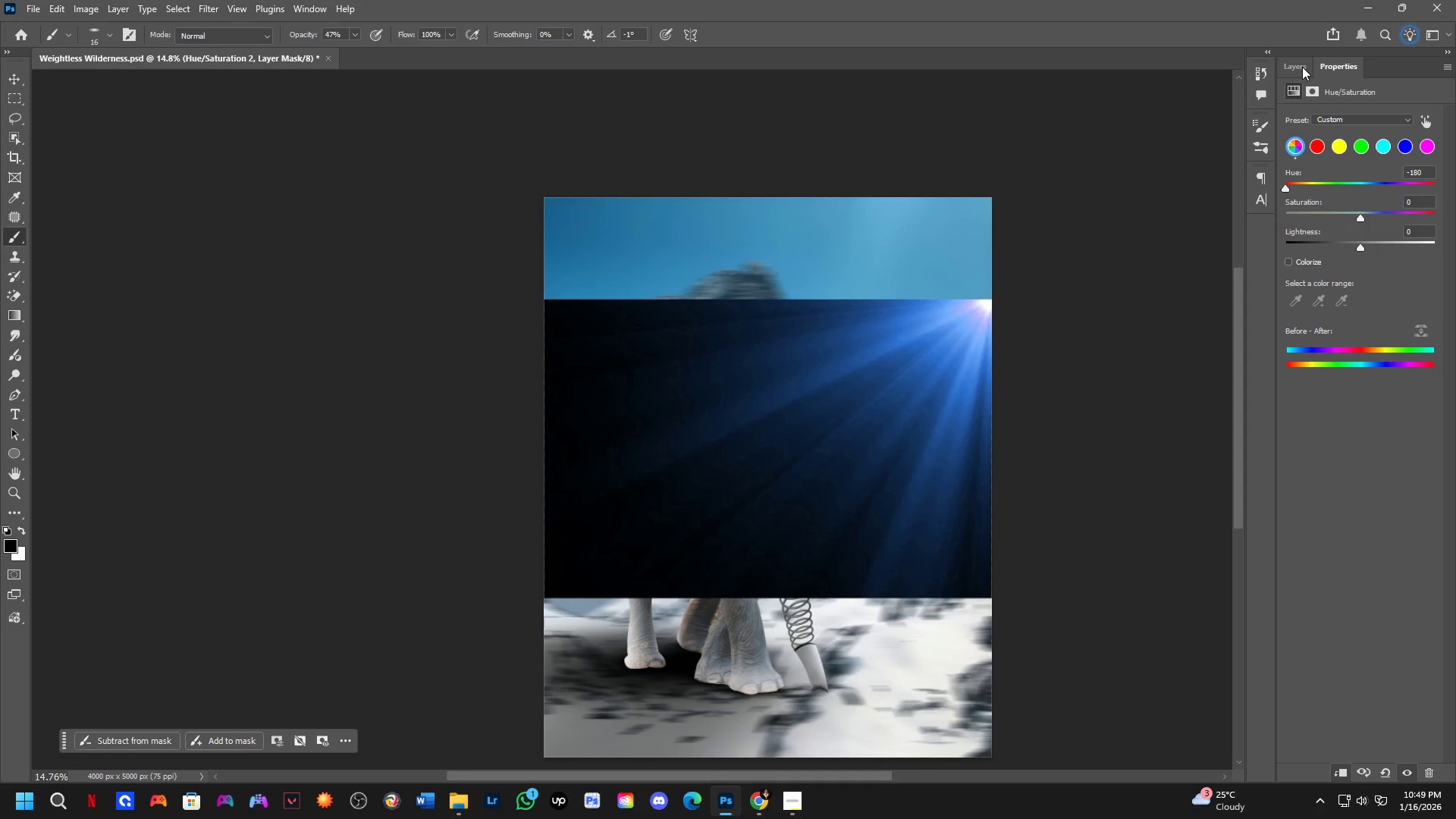 
left_click([1302, 67])
 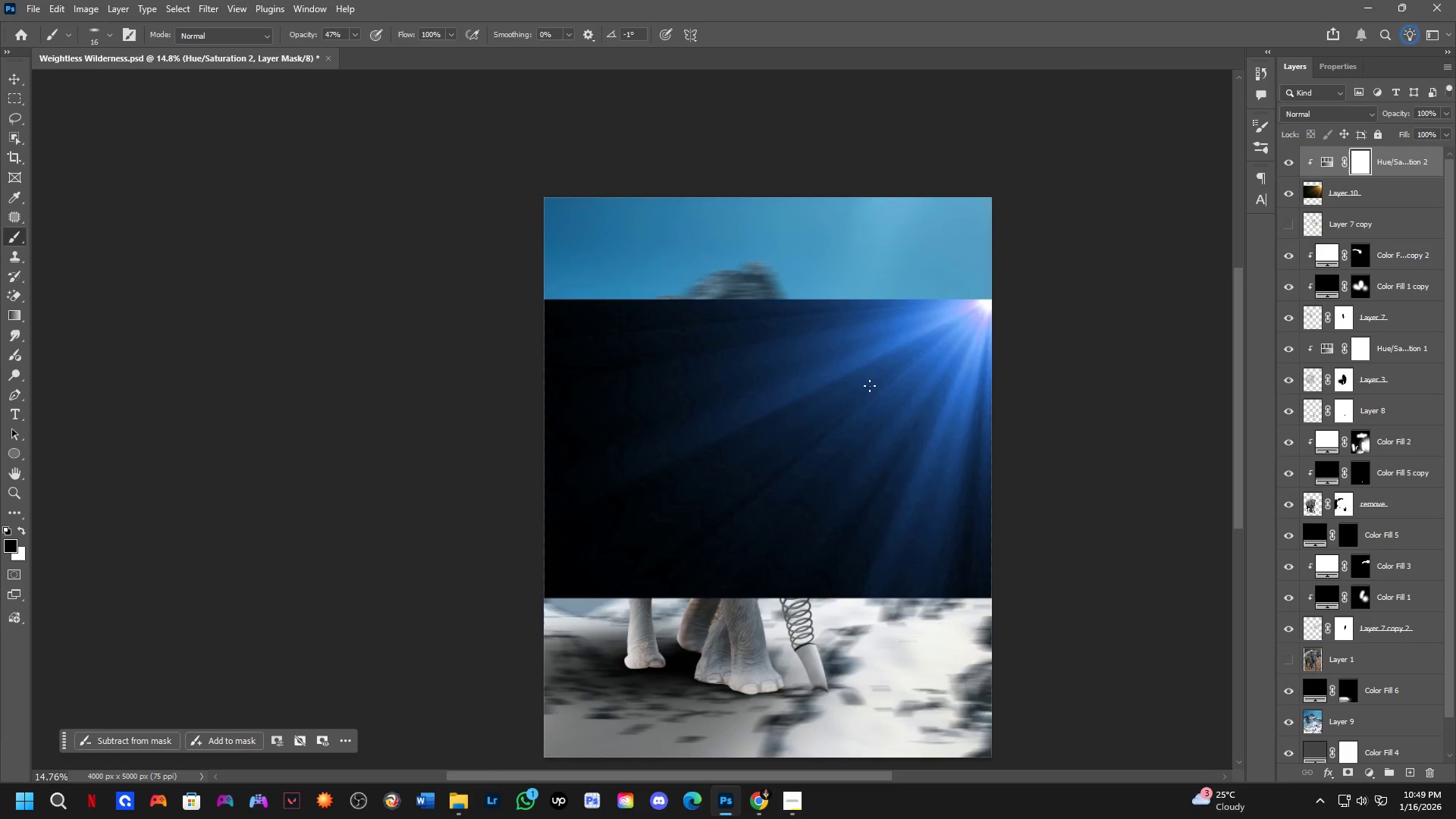 
key(Shift+ShiftLeft)
 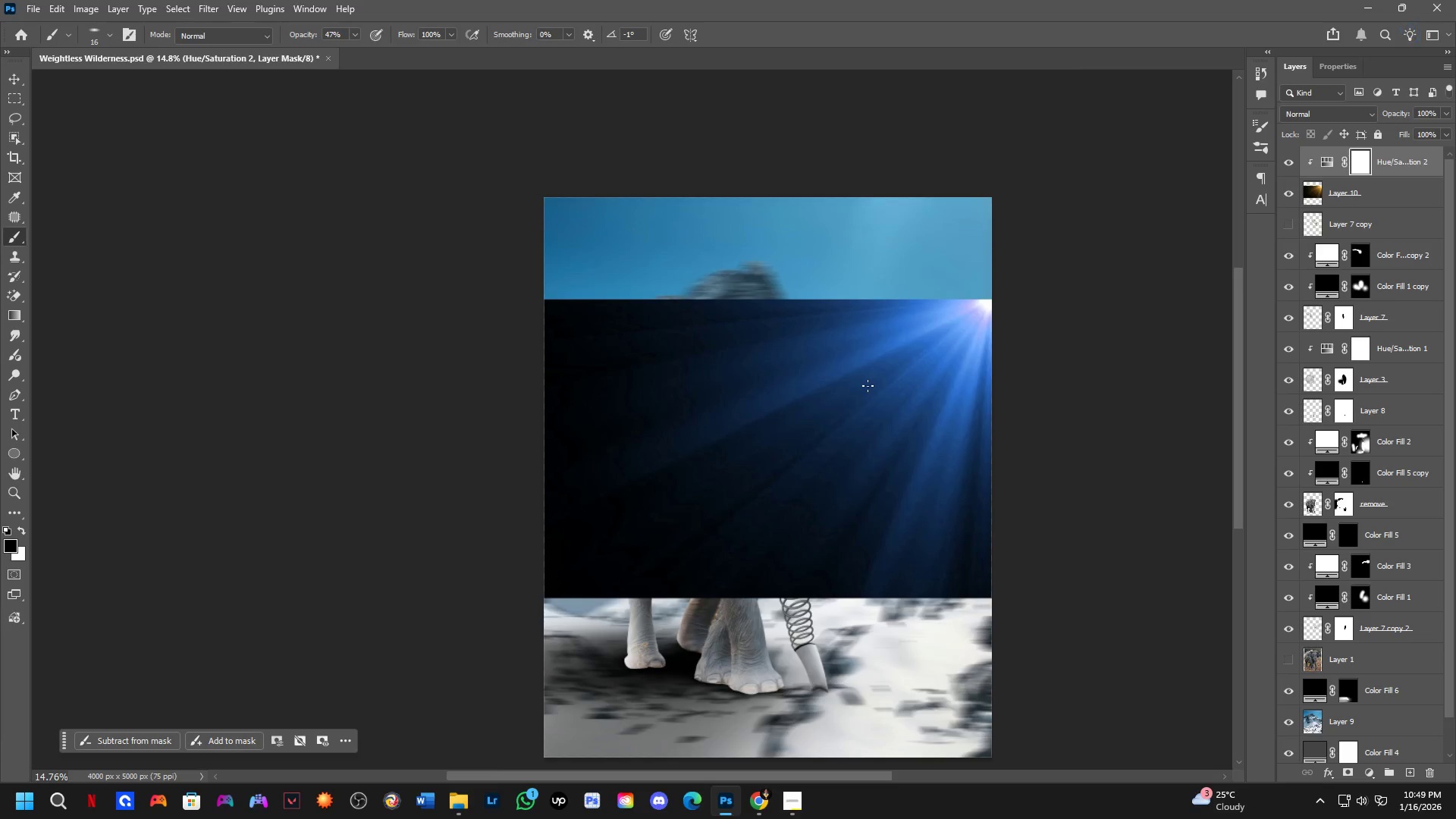 
key(Control+ControlLeft)
 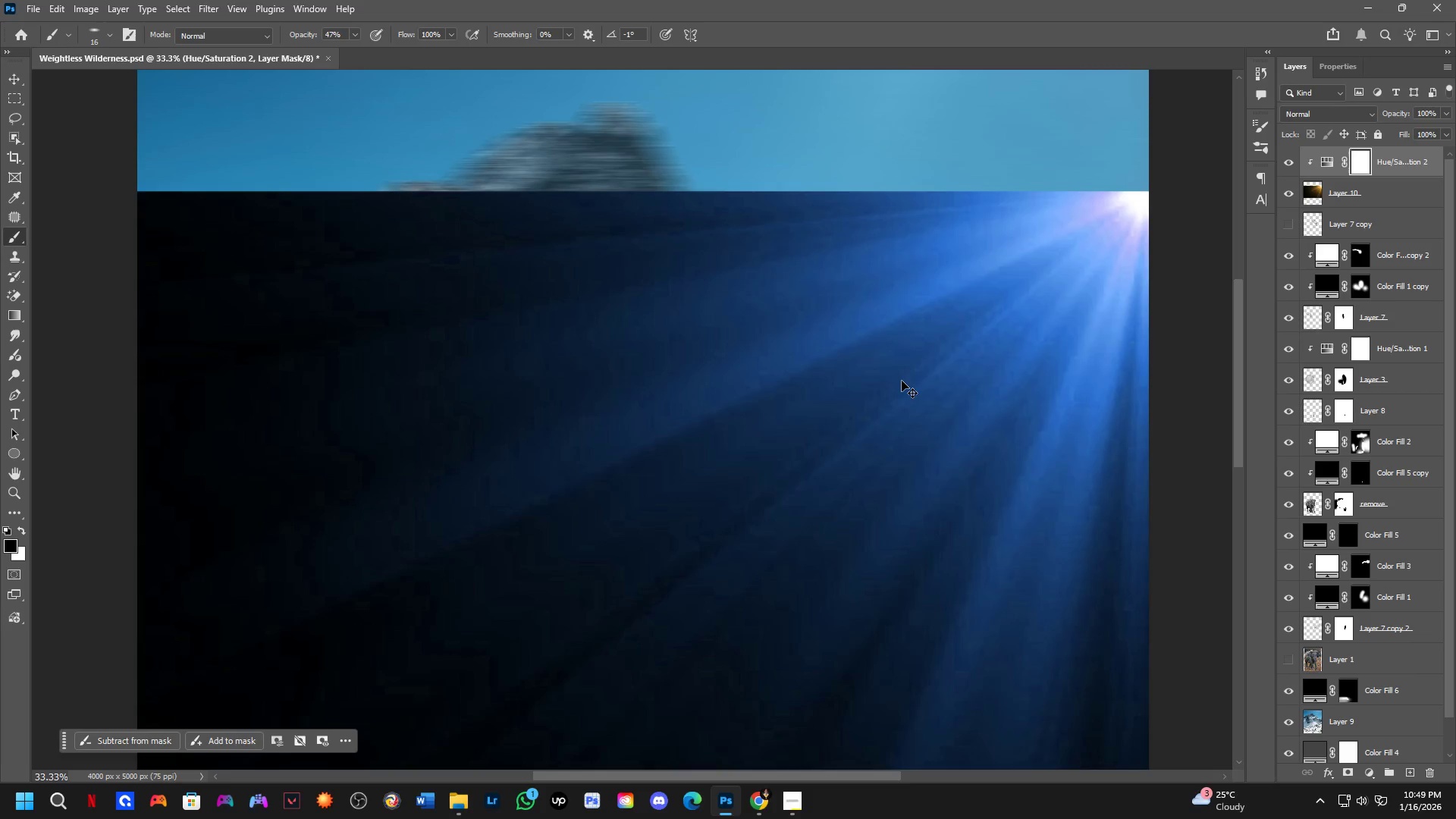 
key(Control+Z)
 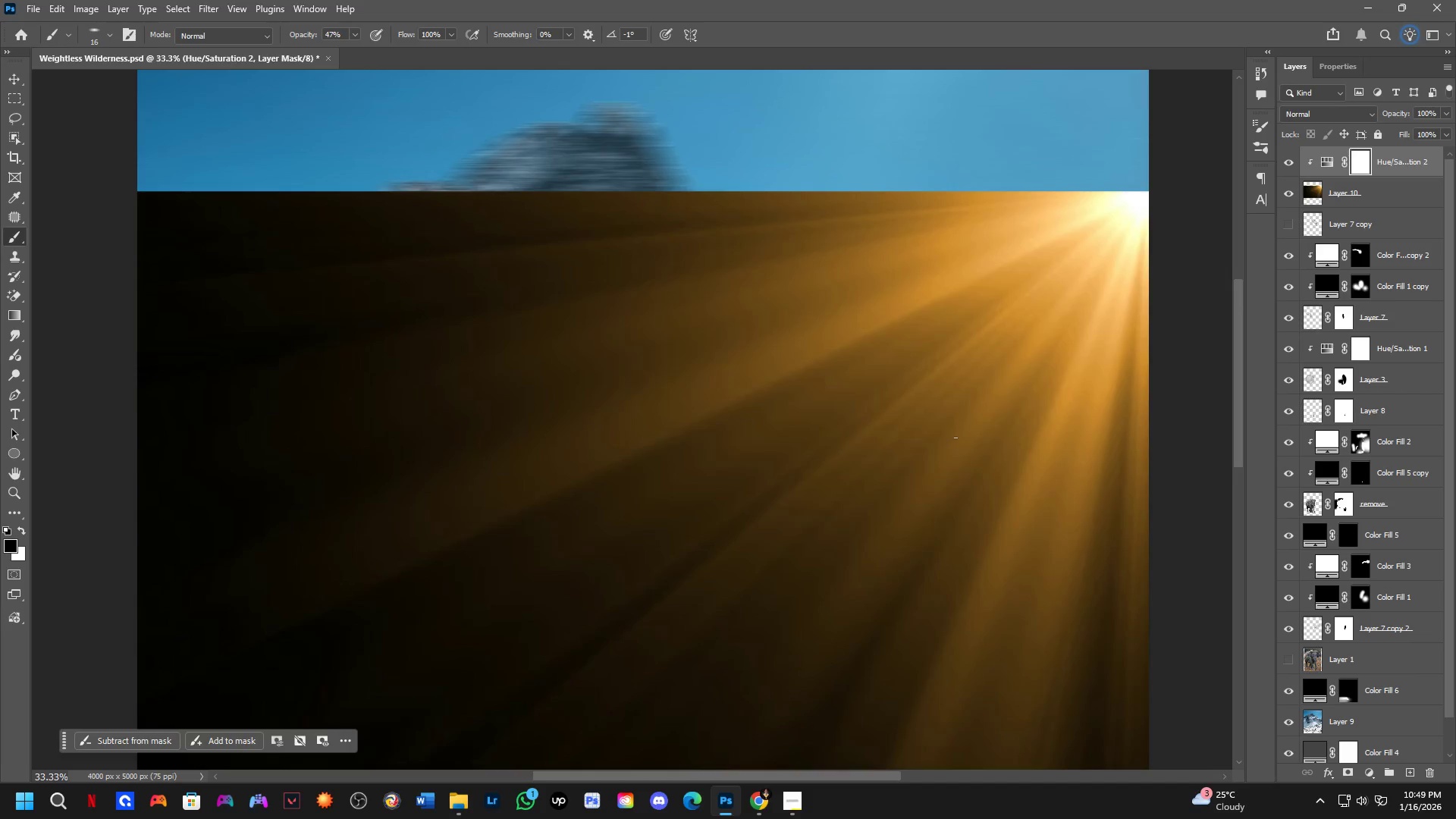 
scroll: coordinate [868, 386], scroll_direction: up, amount: 4.0
 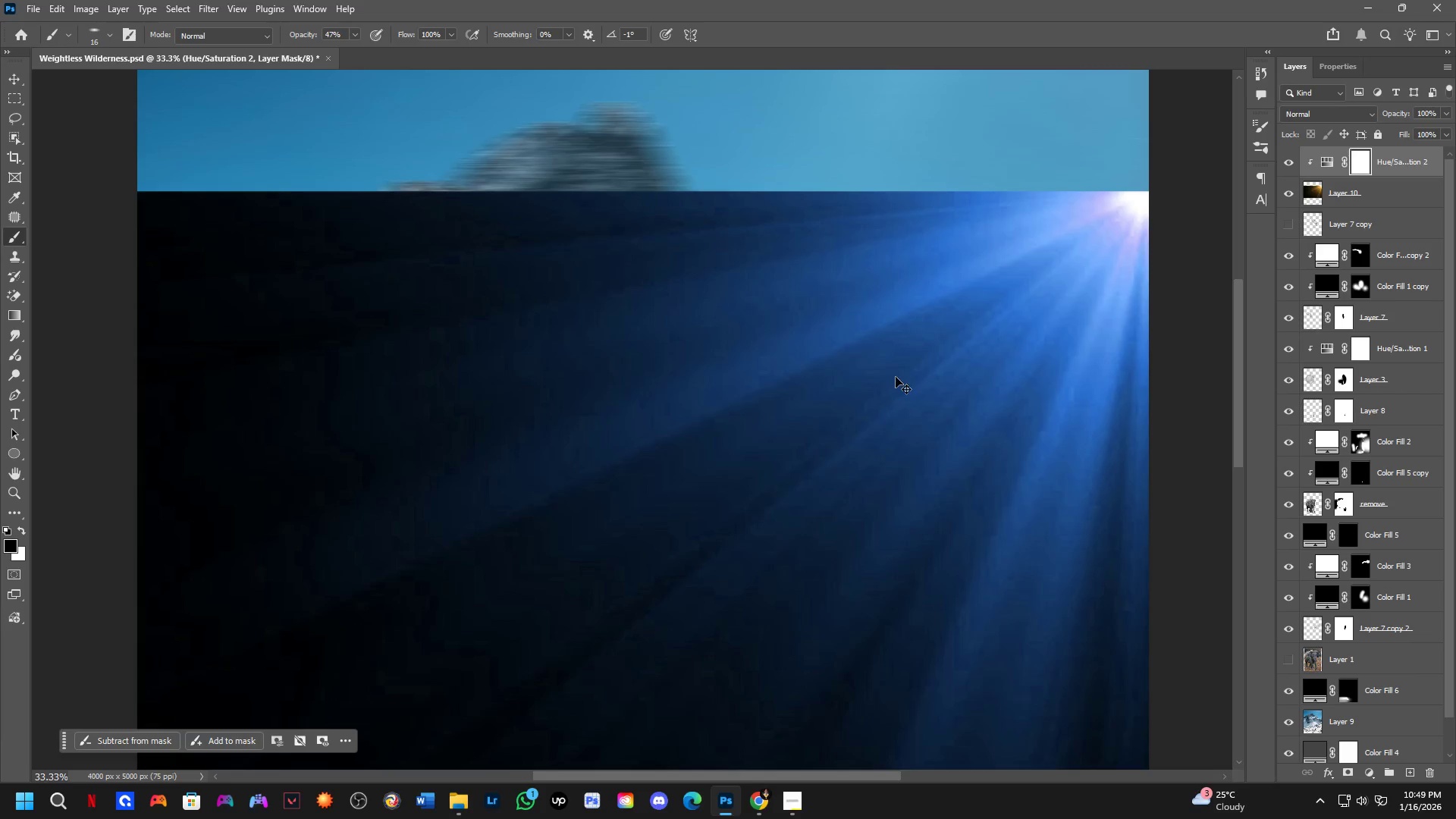 
hold_key(key=ControlLeft, duration=0.38)
left_click([974, 461])
 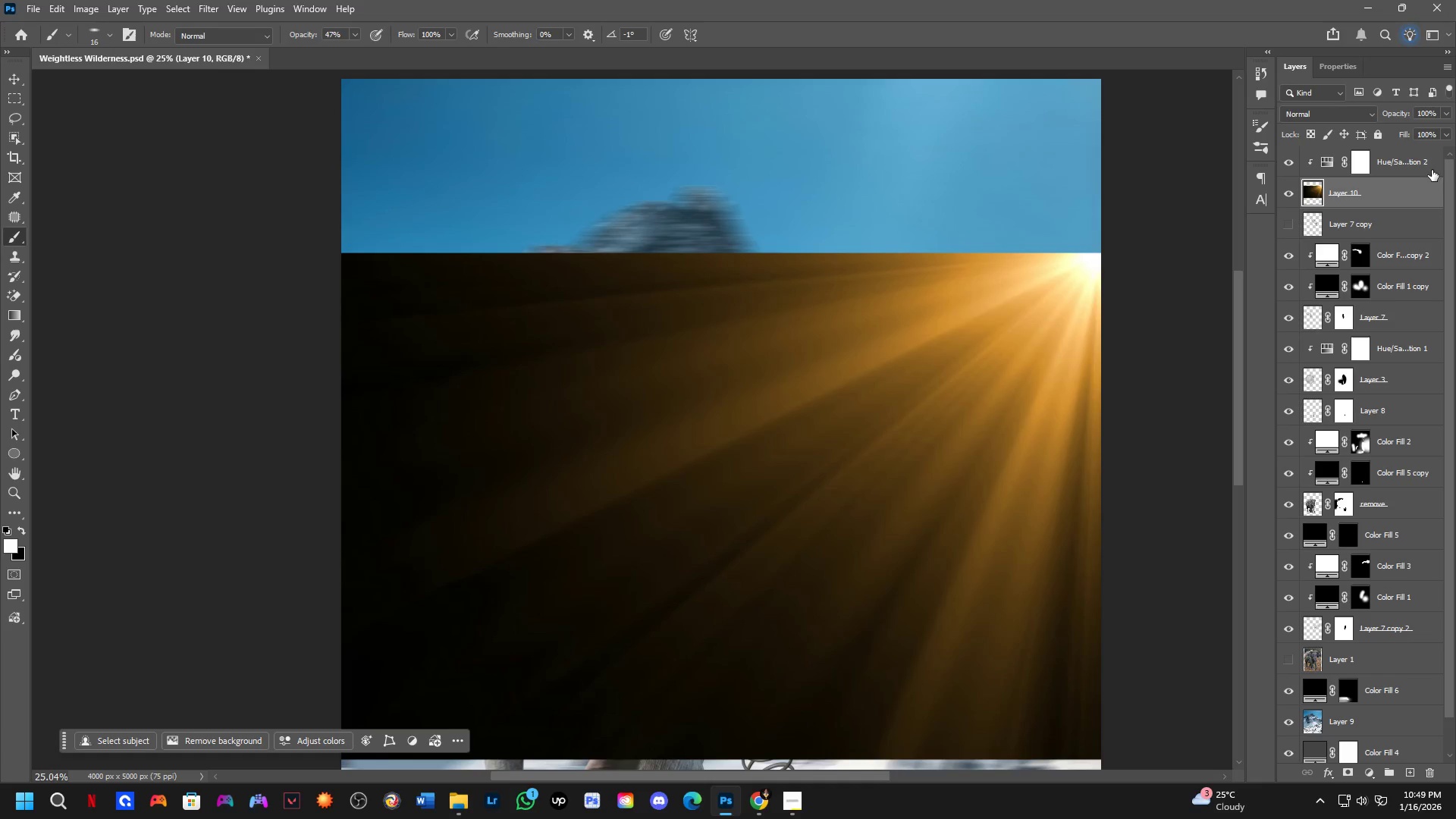 
scroll: coordinate [958, 443], scroll_direction: down, amount: 3.0
 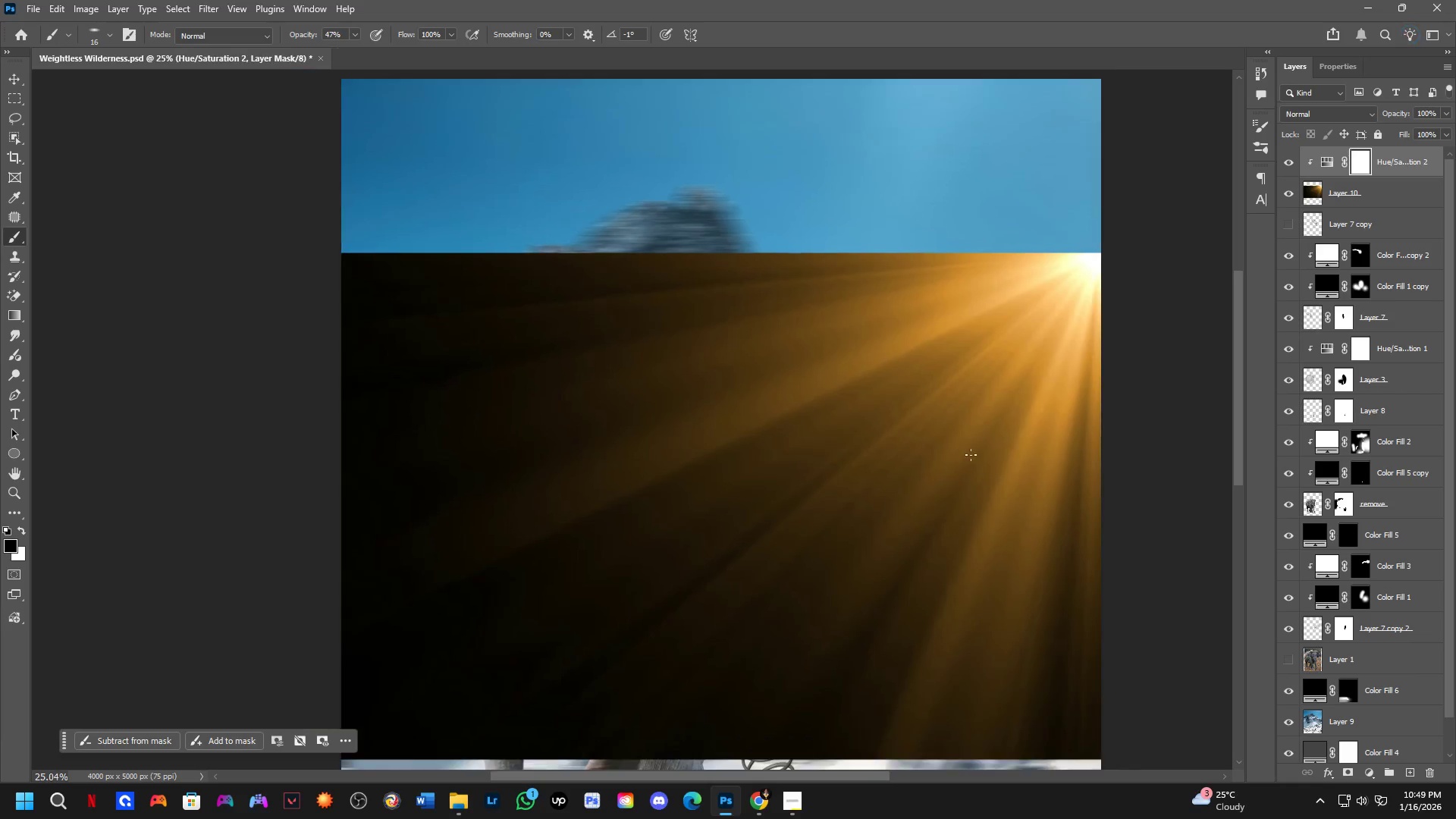 
double_click([1405, 171])
 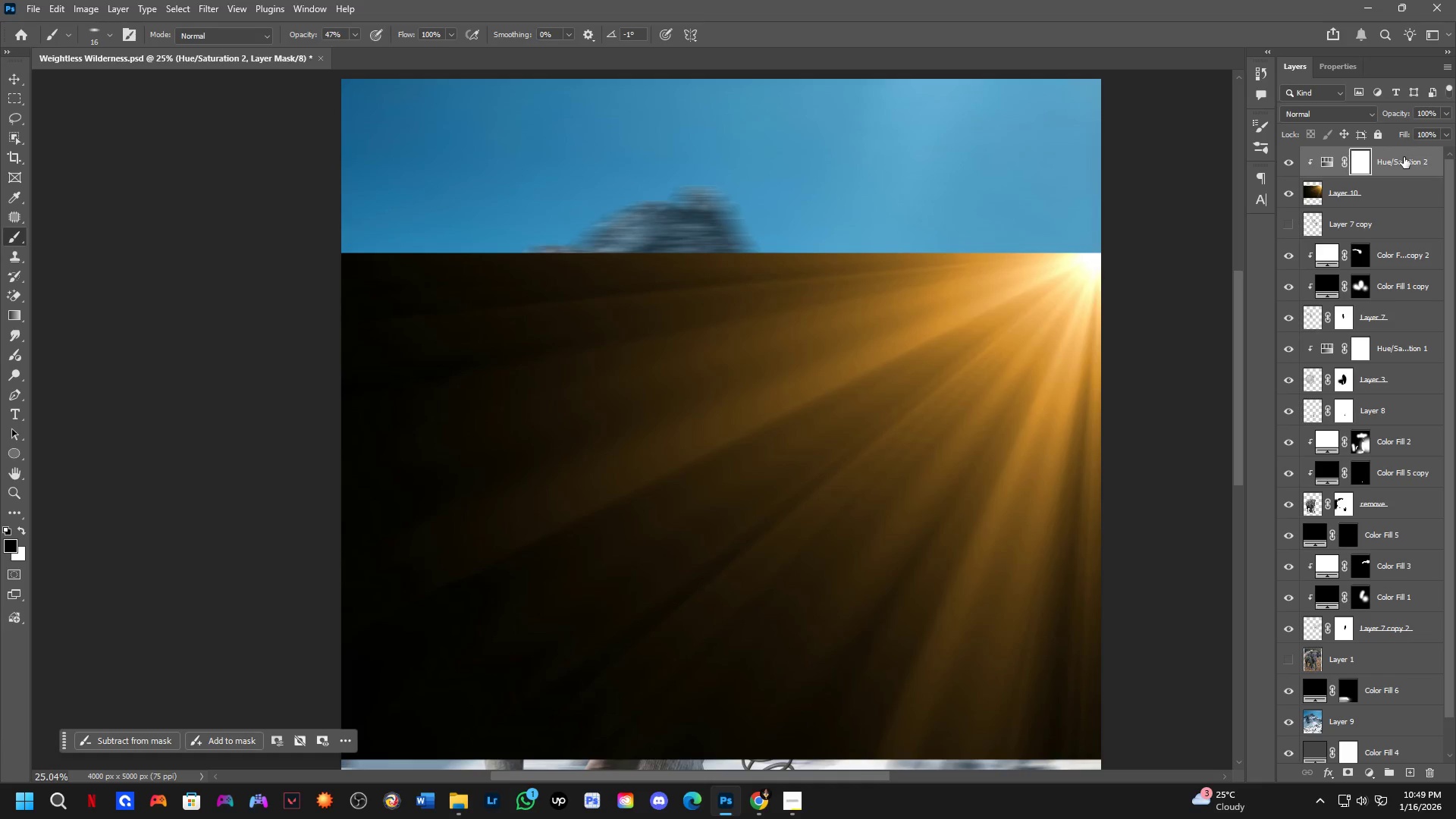 
key(Backspace)
 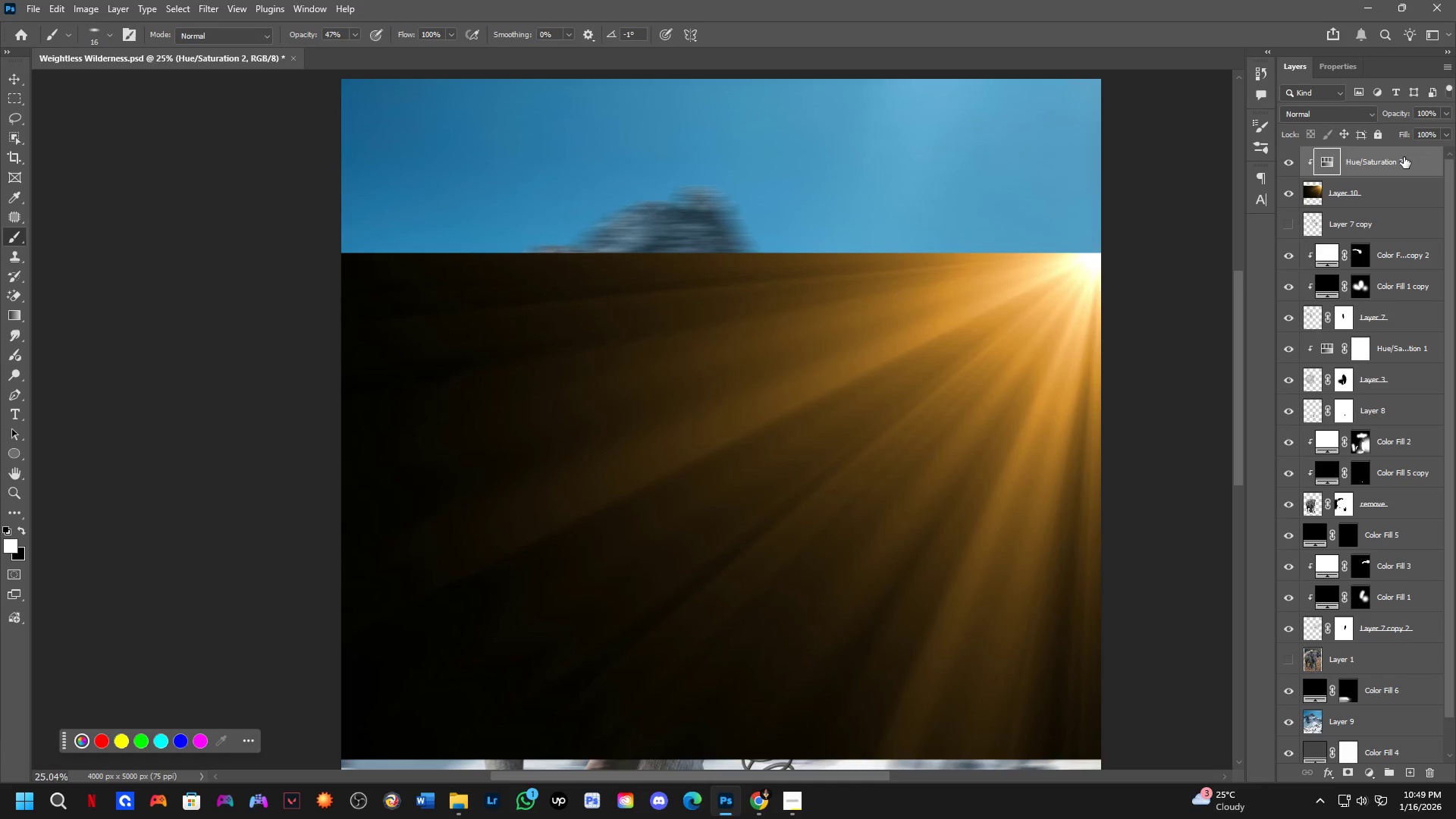 
key(Backspace)
 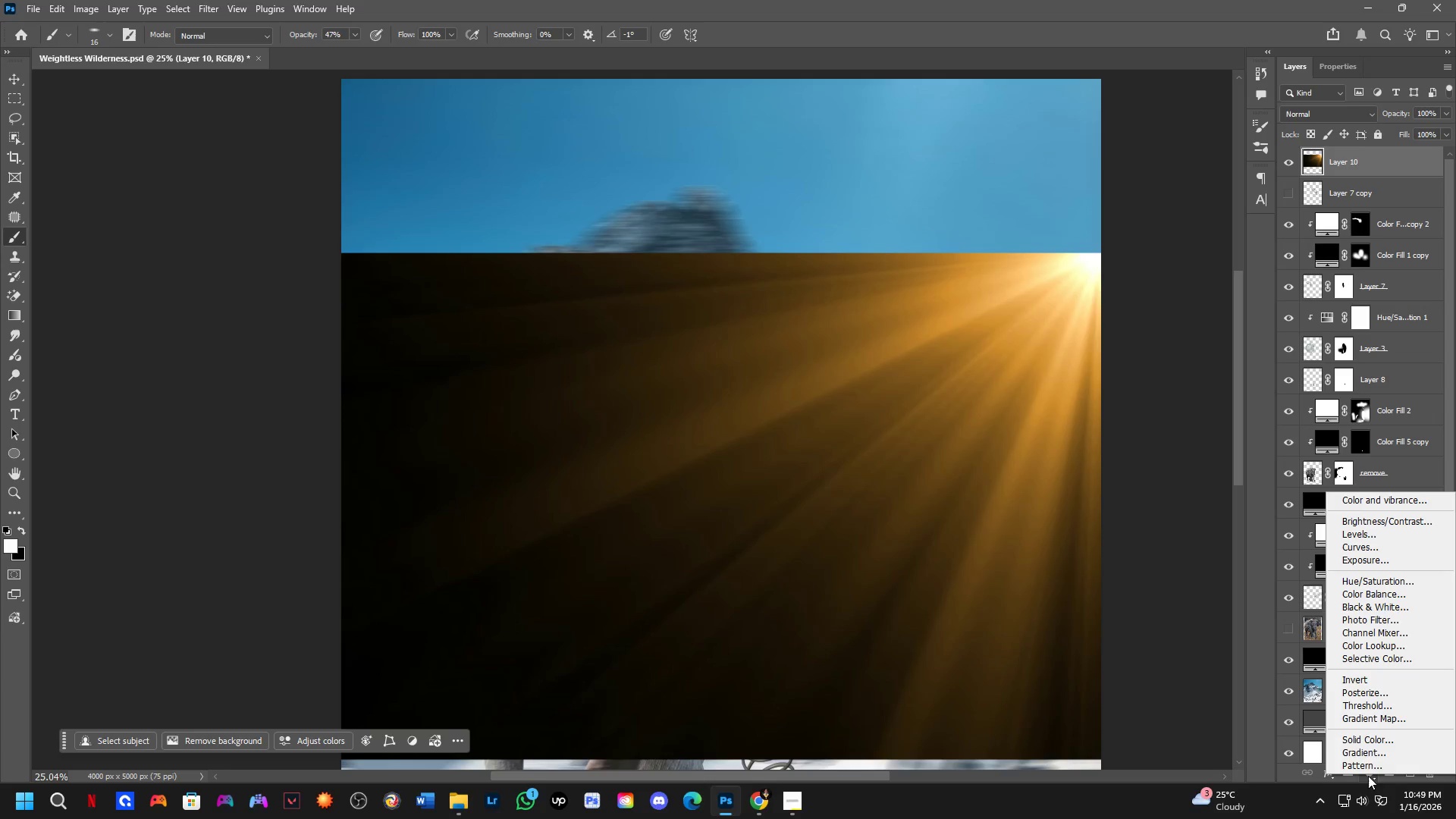 
left_click([1228, 731])
 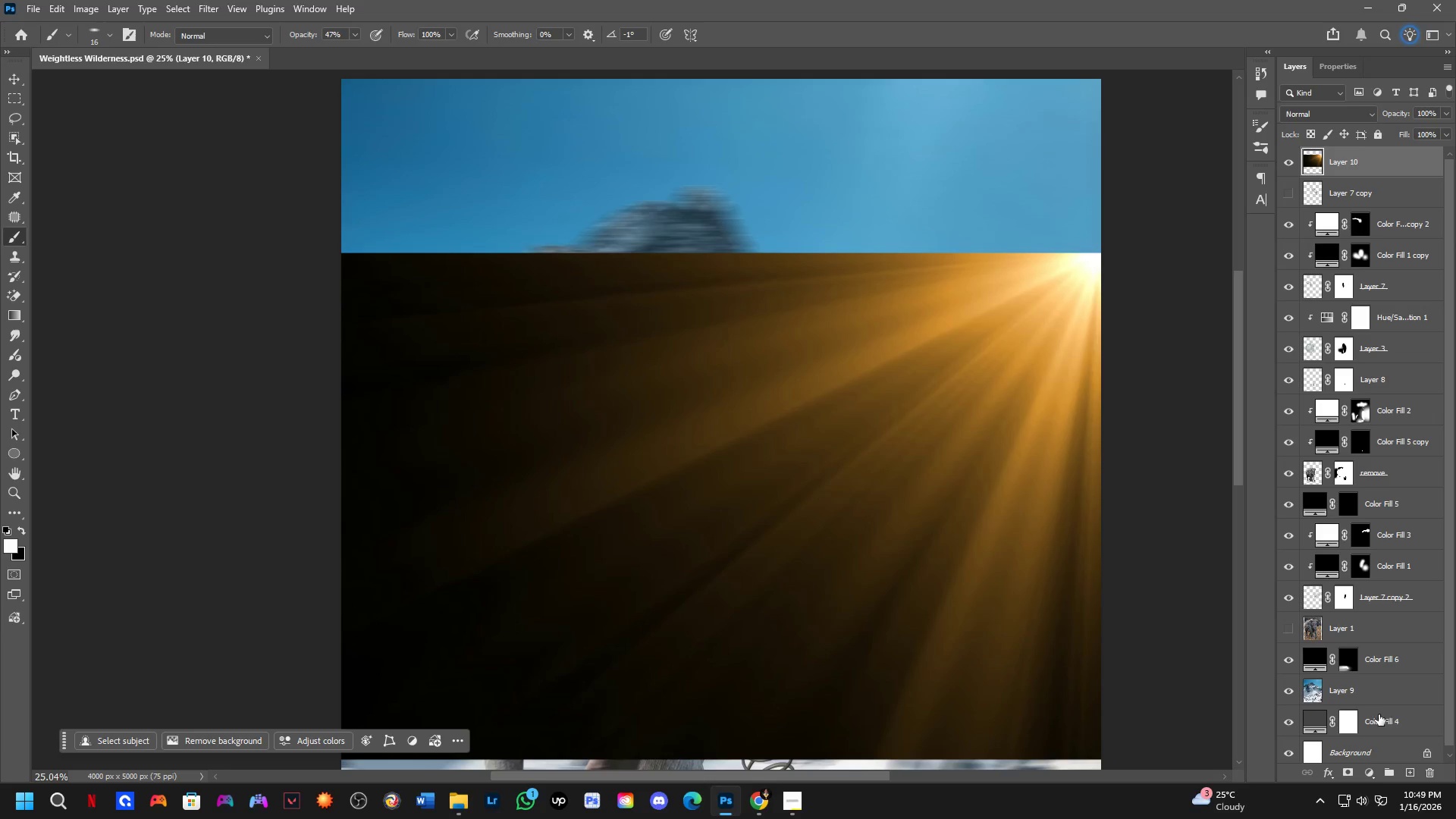 
hold_key(key=ControlLeft, duration=0.34)
 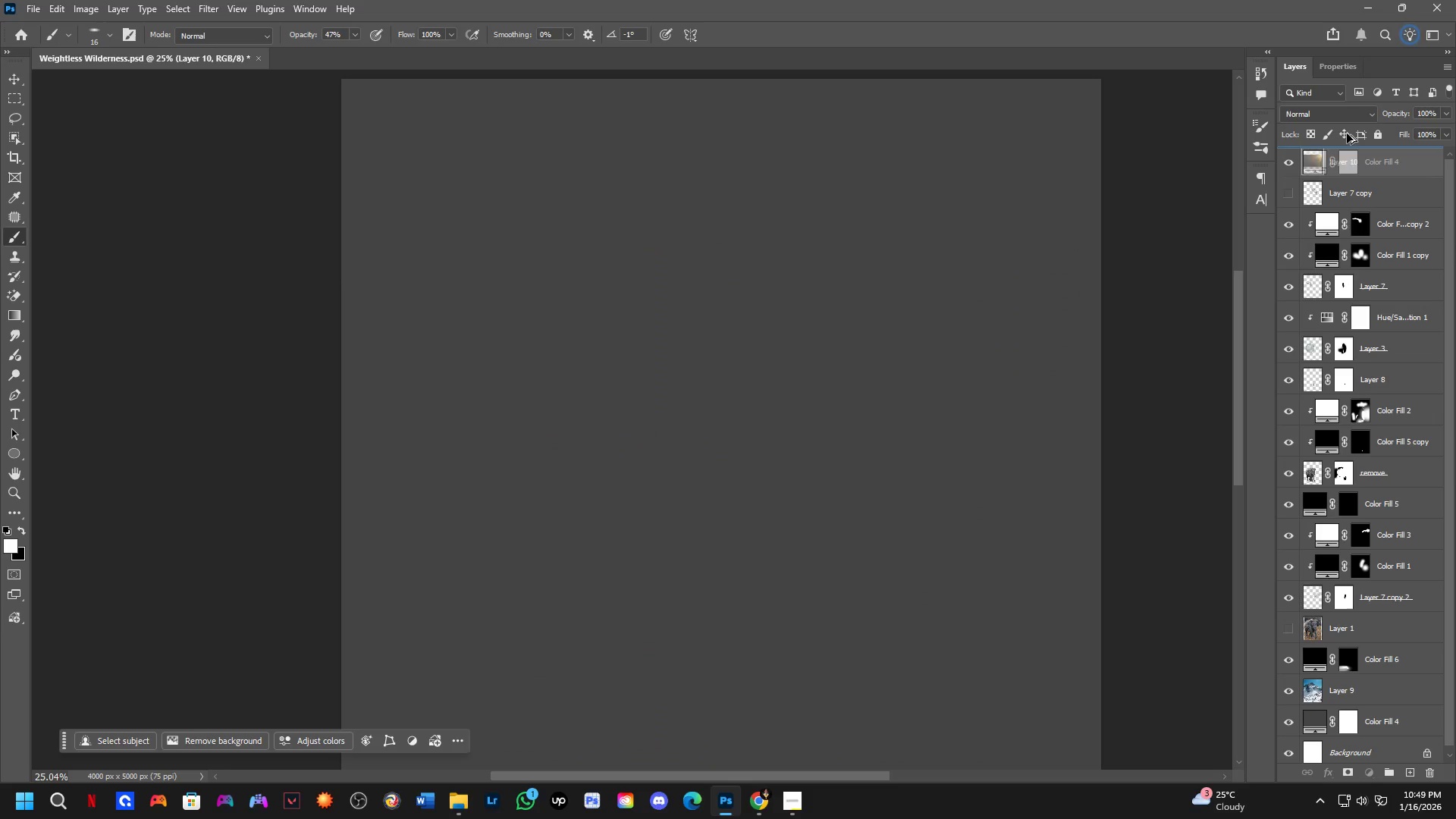 
key(Alt+Control+AltLeft)
 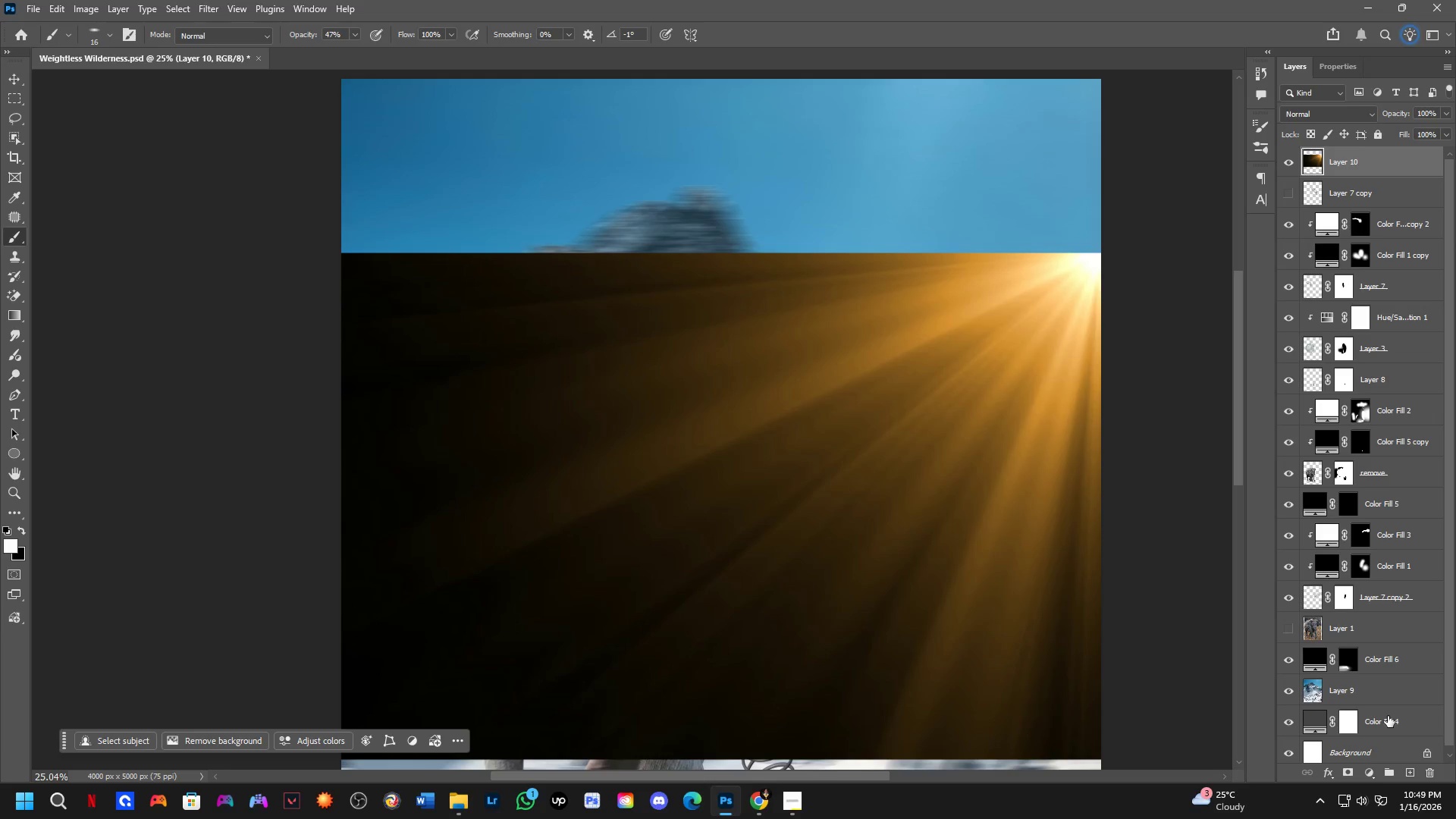 
left_click_drag(start_coordinate=[1388, 716], to_coordinate=[1347, 133])
 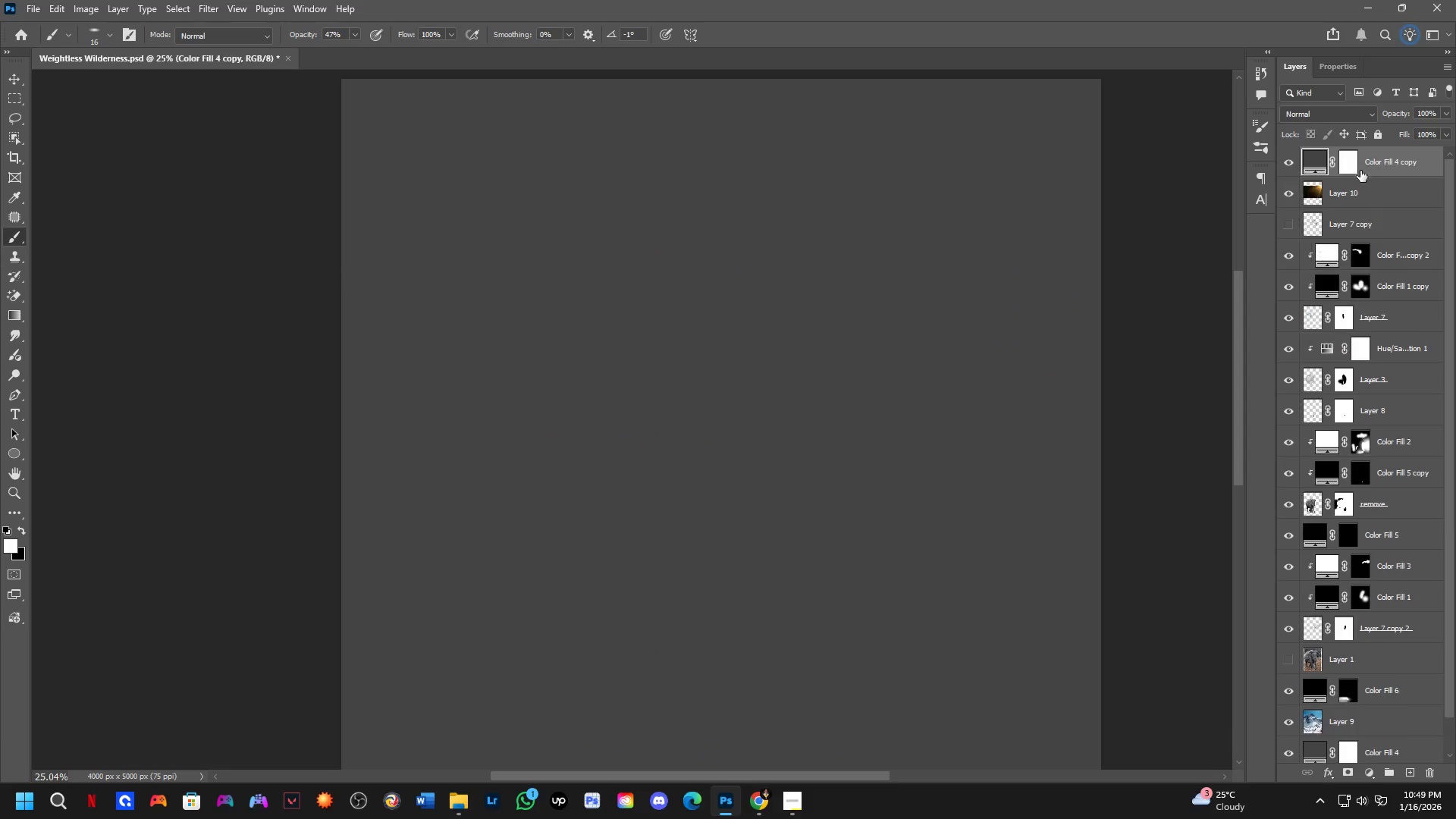 
hold_key(key=AltLeft, duration=1.42)
left_click([1385, 178])
 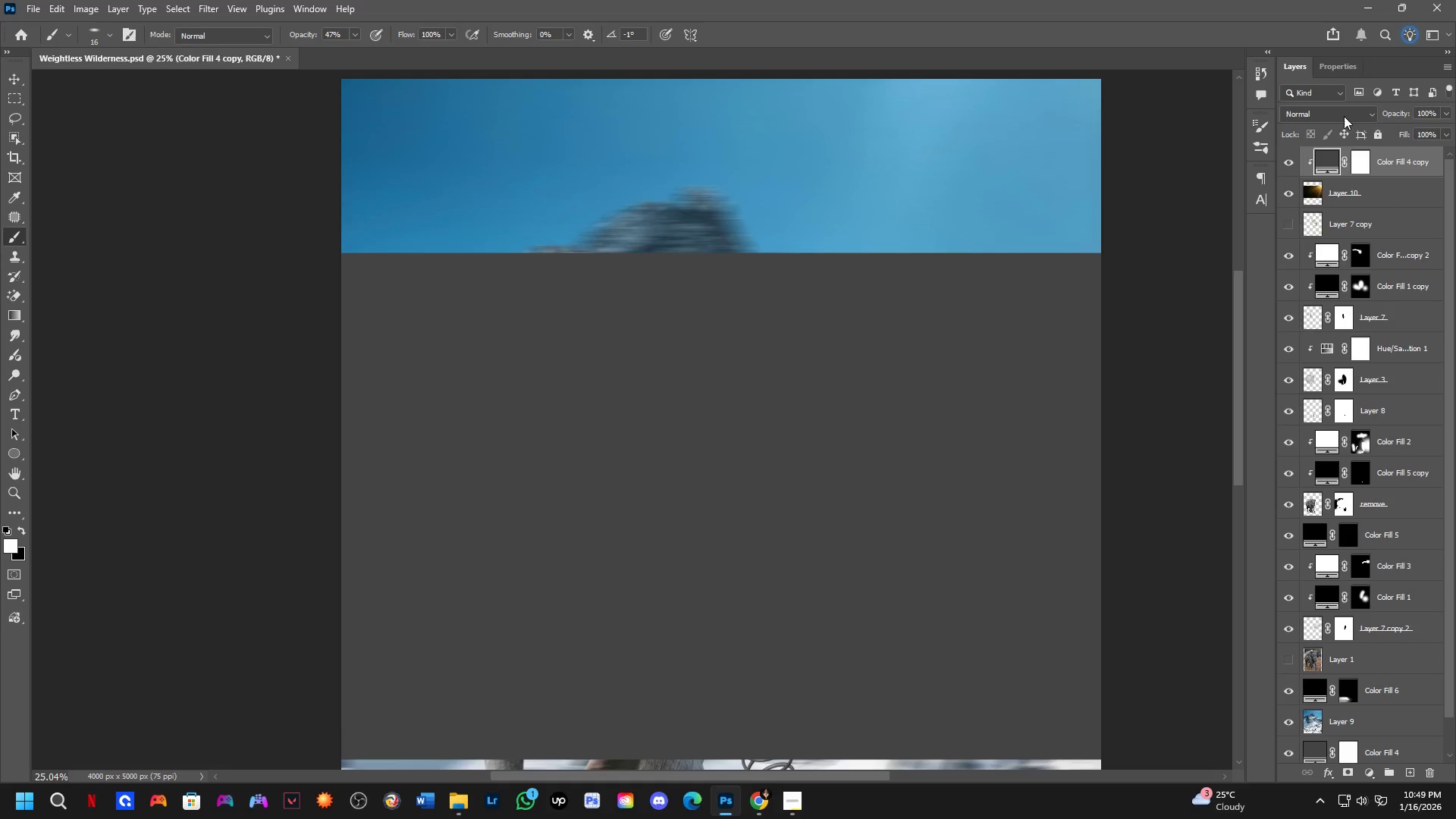 
left_click([1341, 112])
 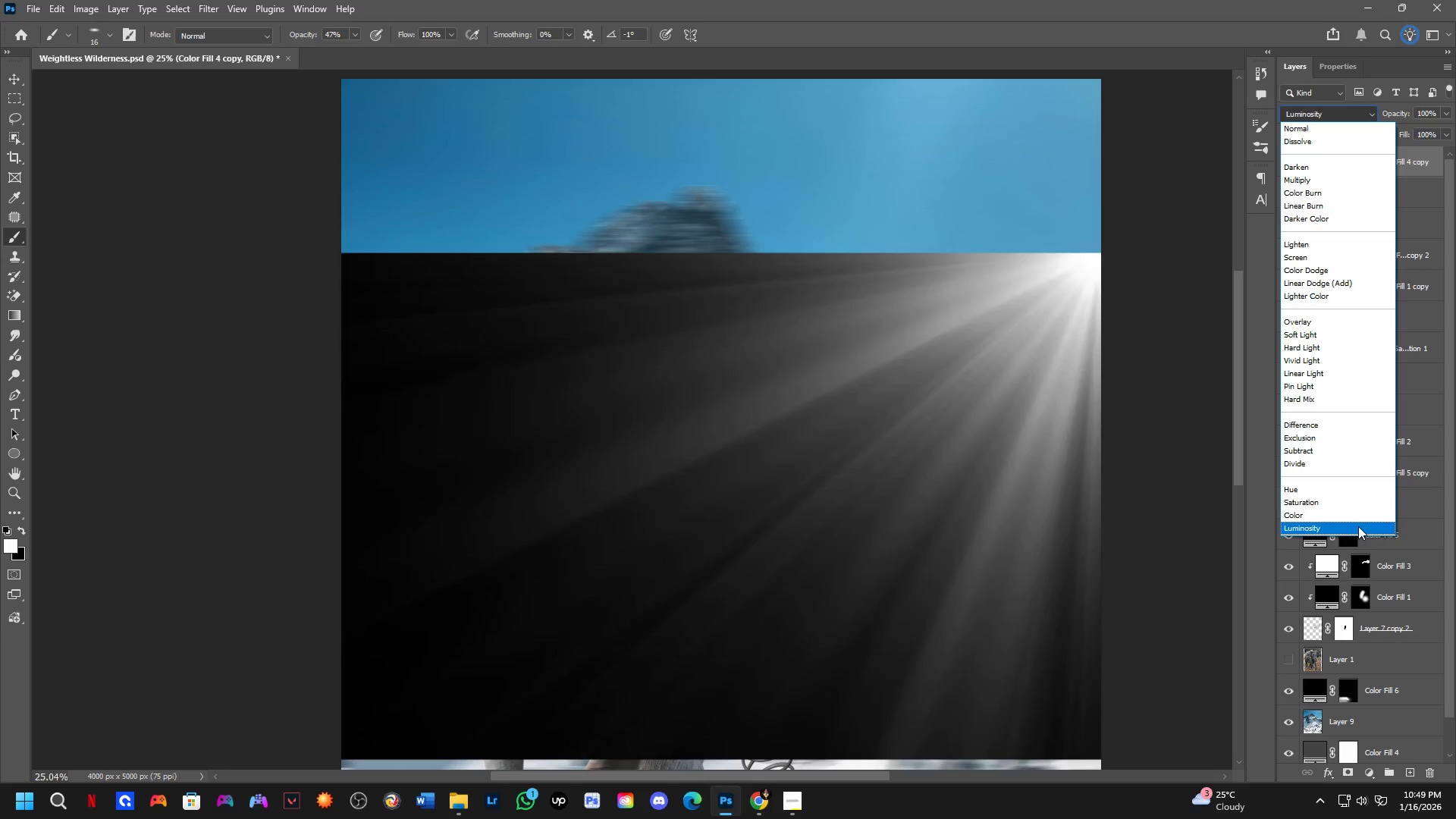 
left_click([1349, 511])
 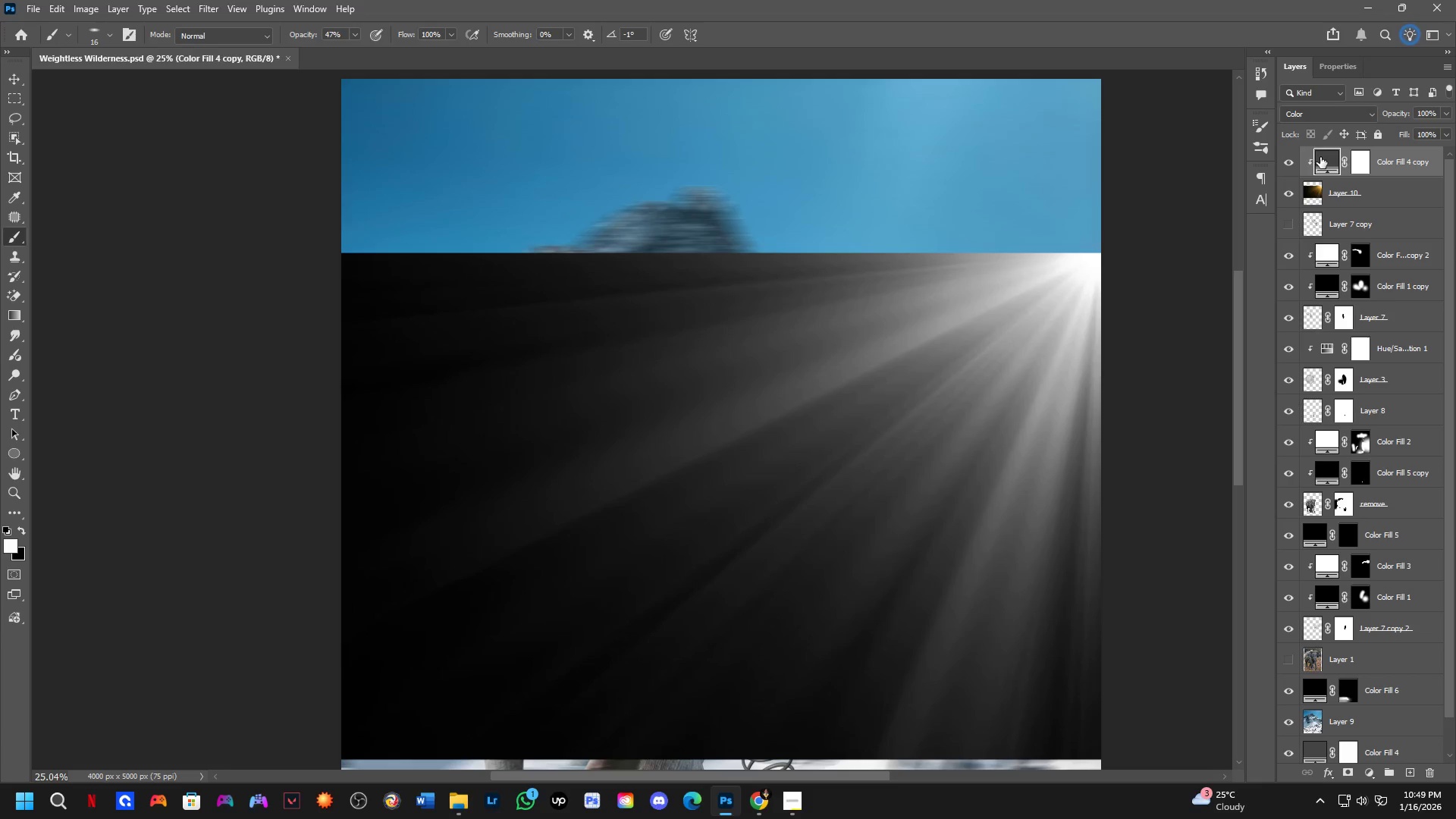 
double_click([1323, 161])
 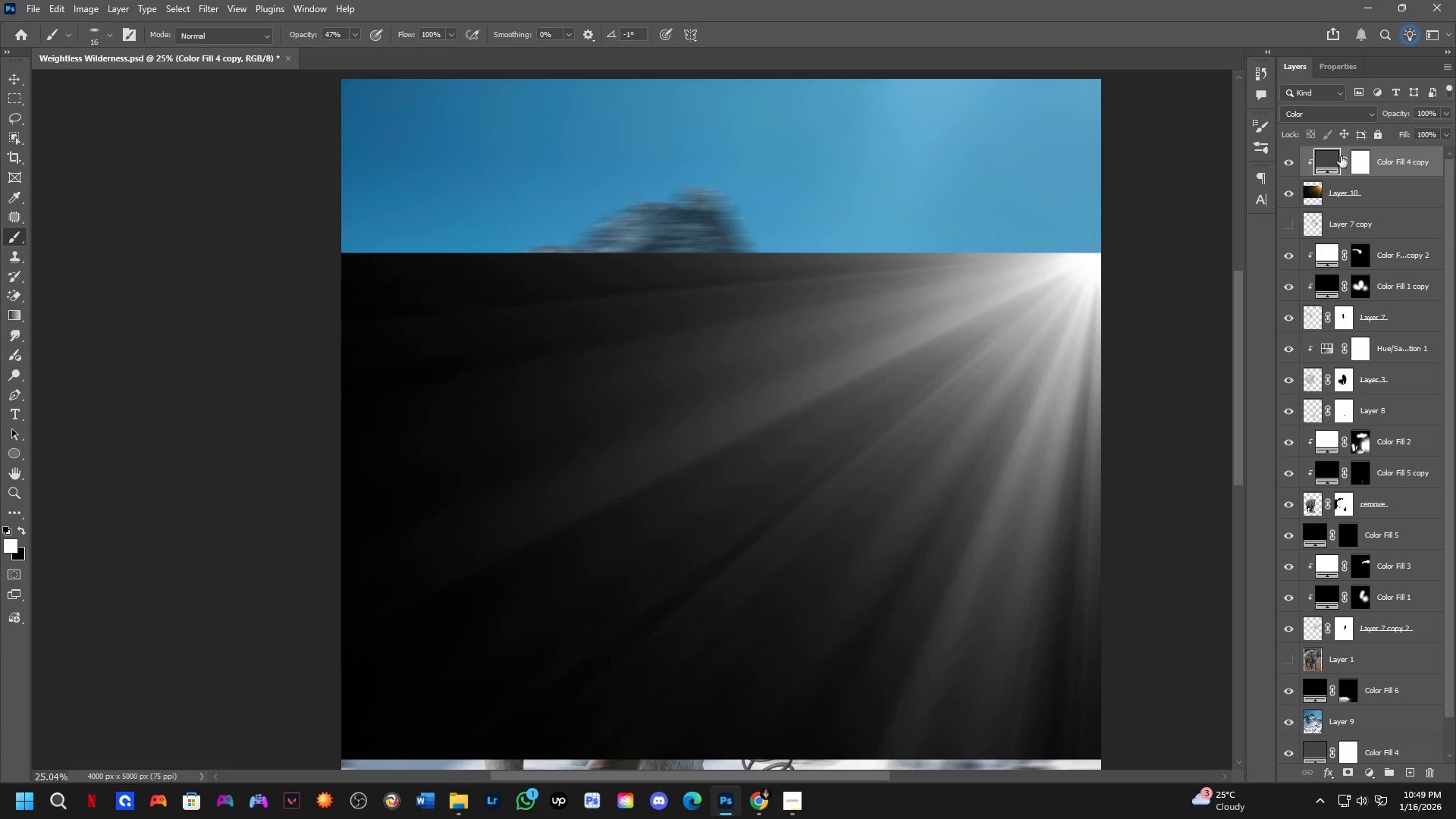 
double_click([1329, 159])
 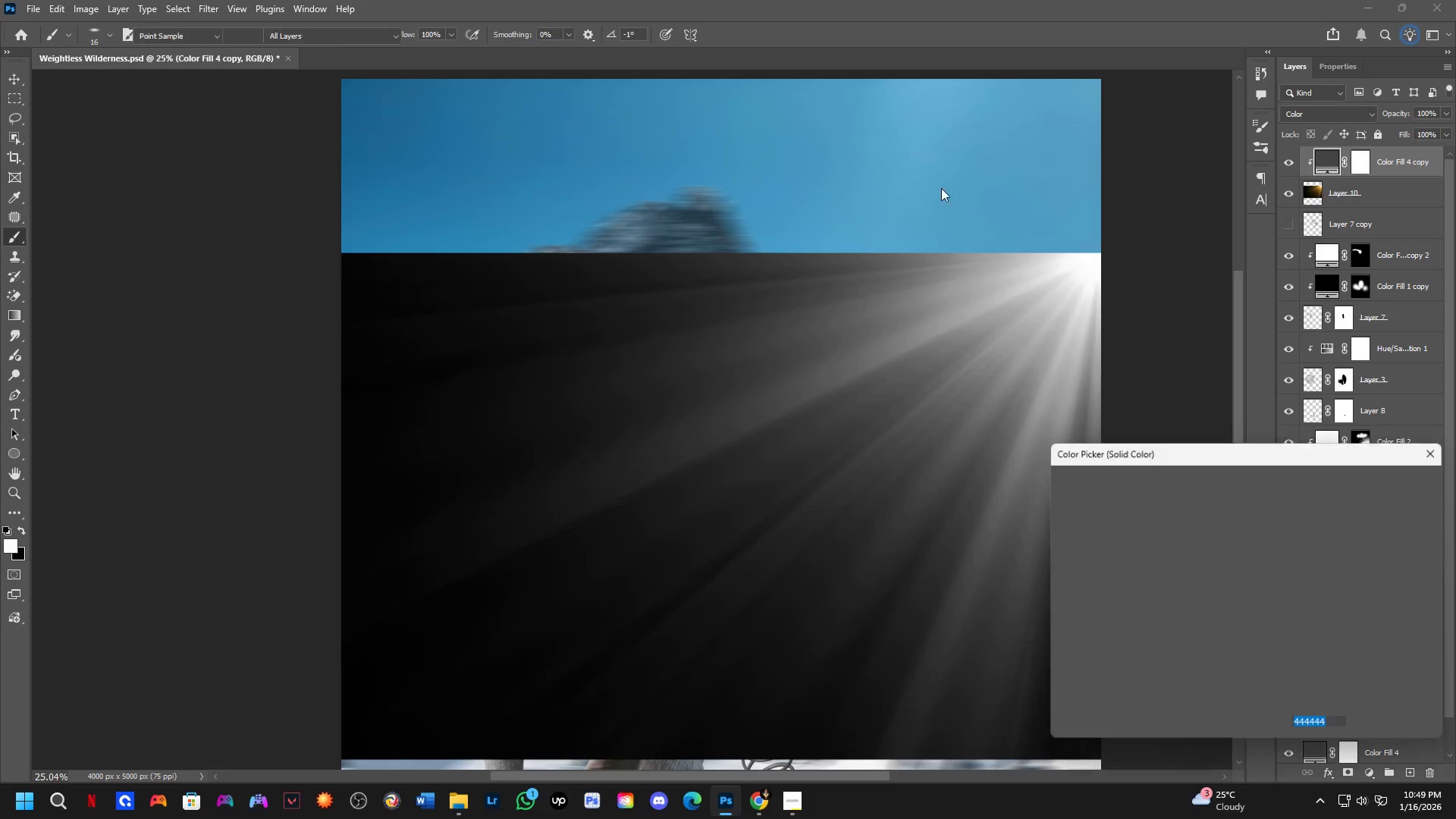 
triple_click([930, 188])
 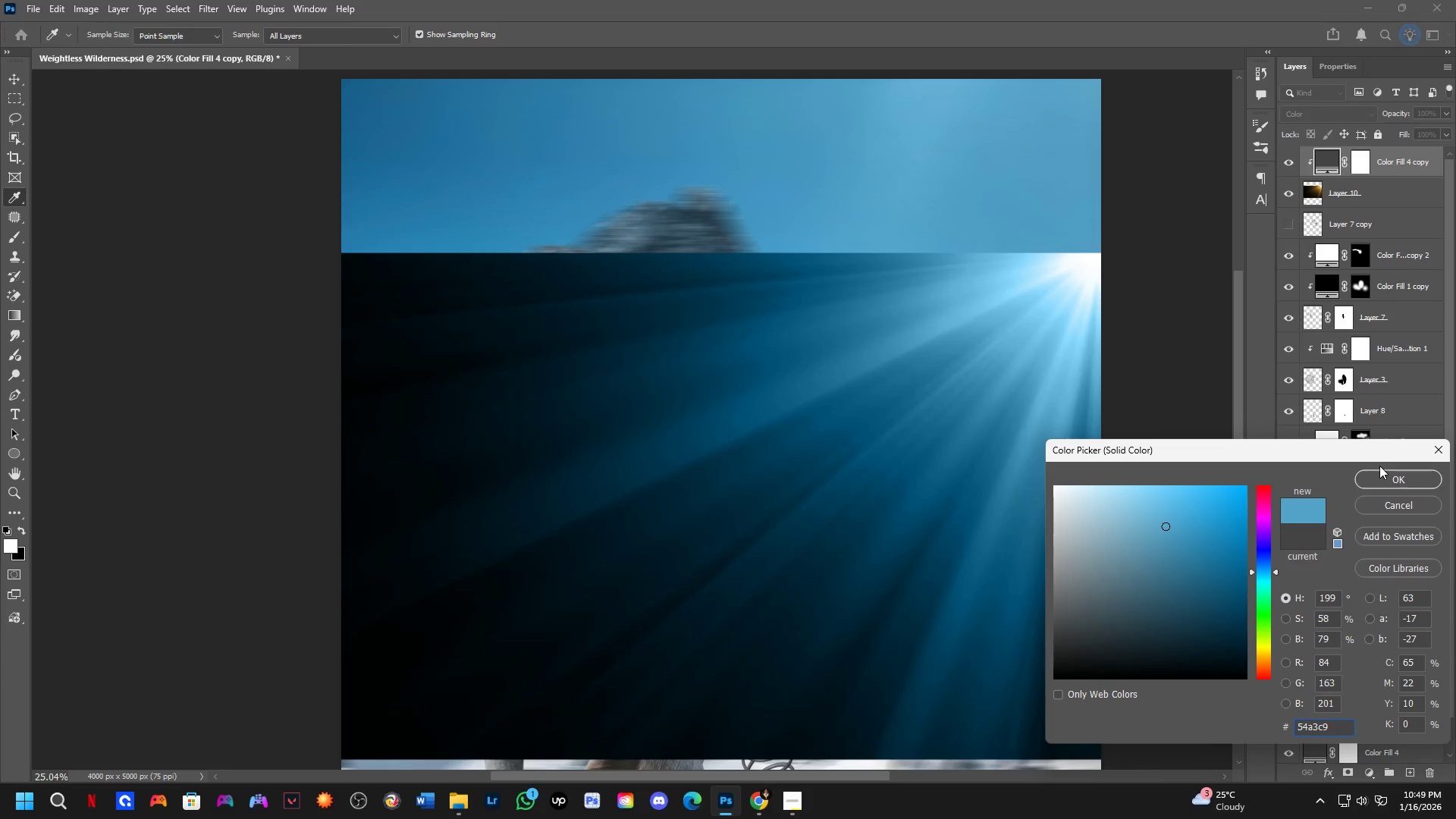 
left_click([1389, 474])
 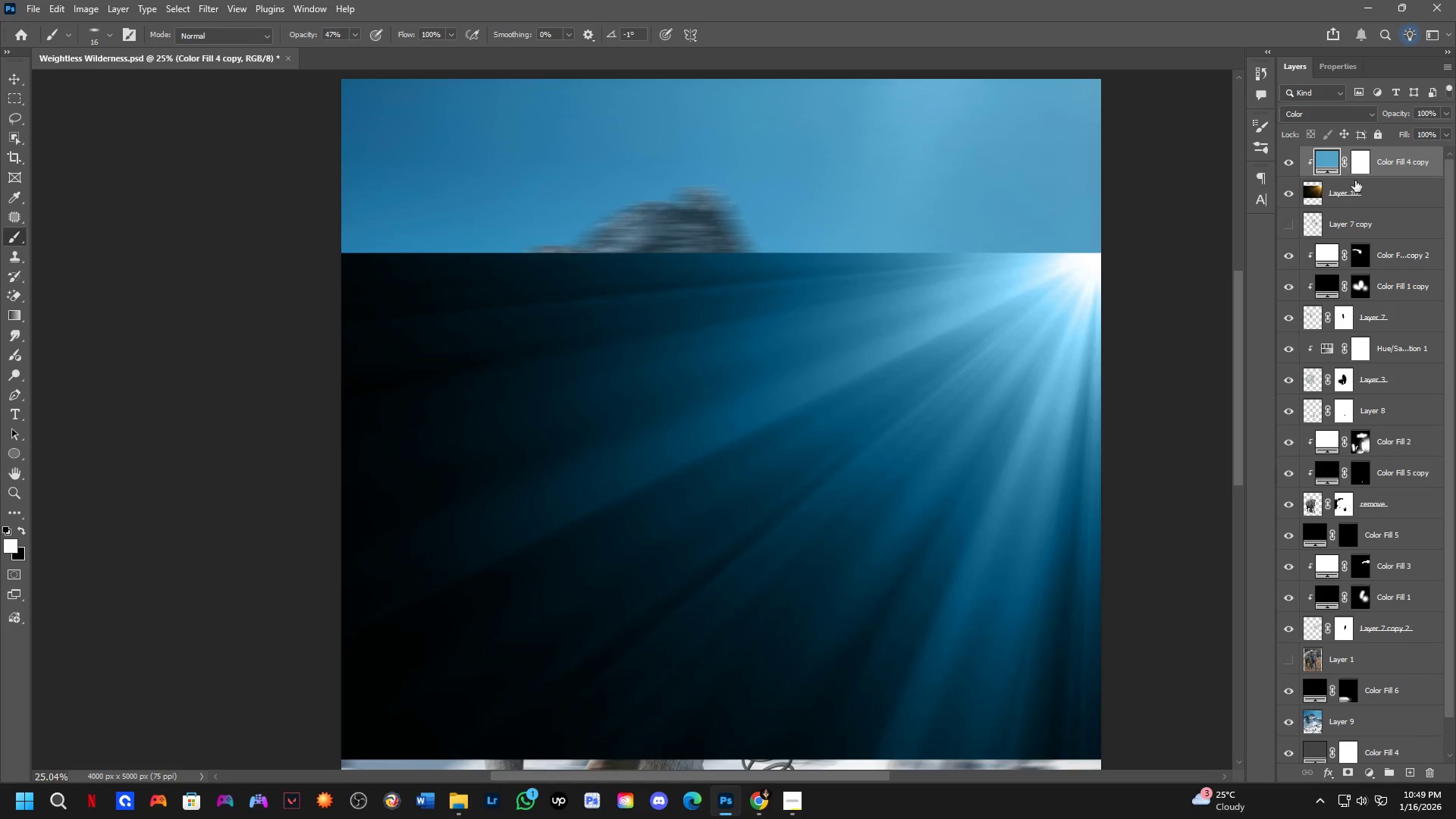 
hold_key(key=ShiftLeft, duration=0.38)
left_click([1372, 207])
 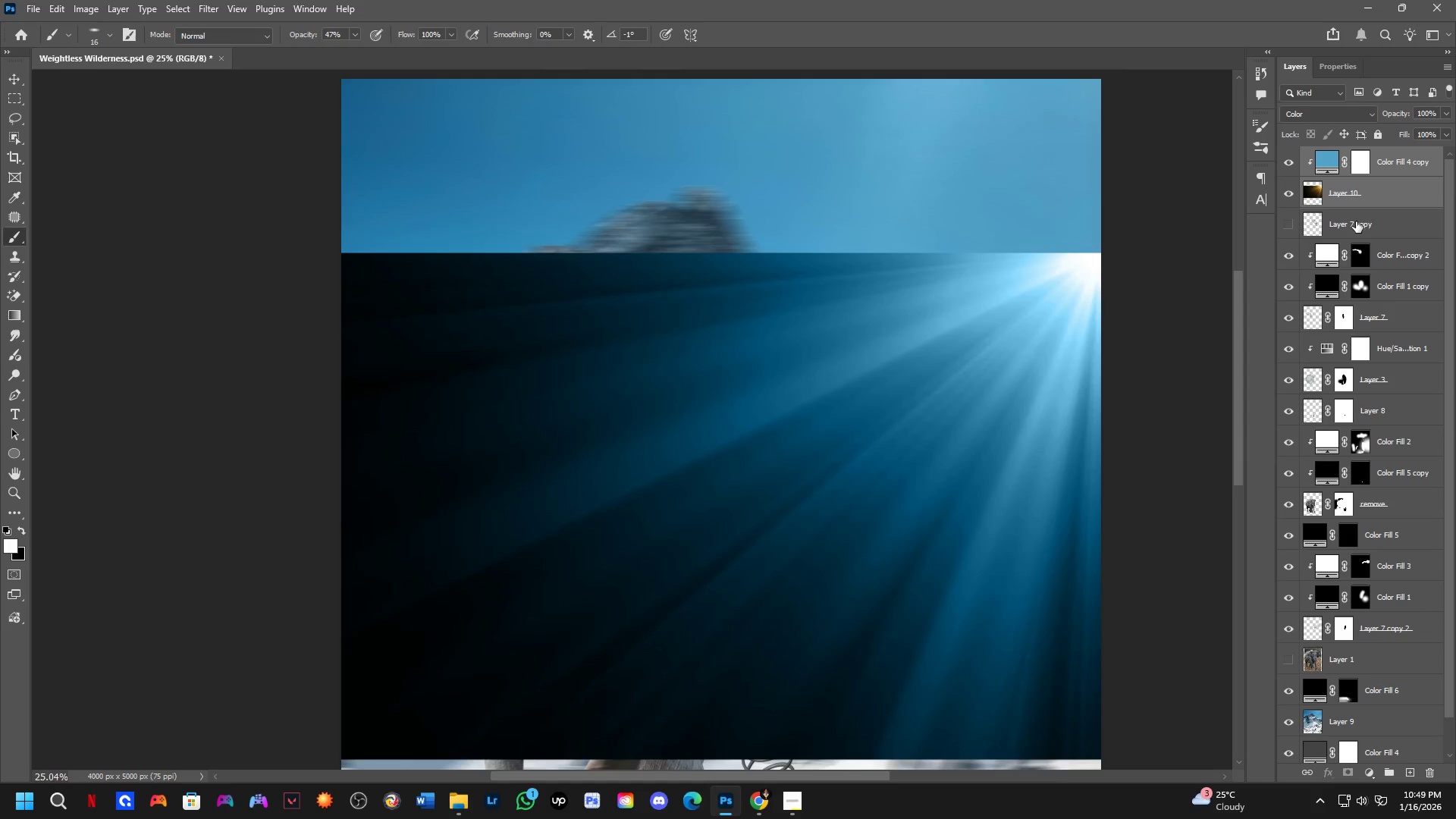 
key(Control+E)
 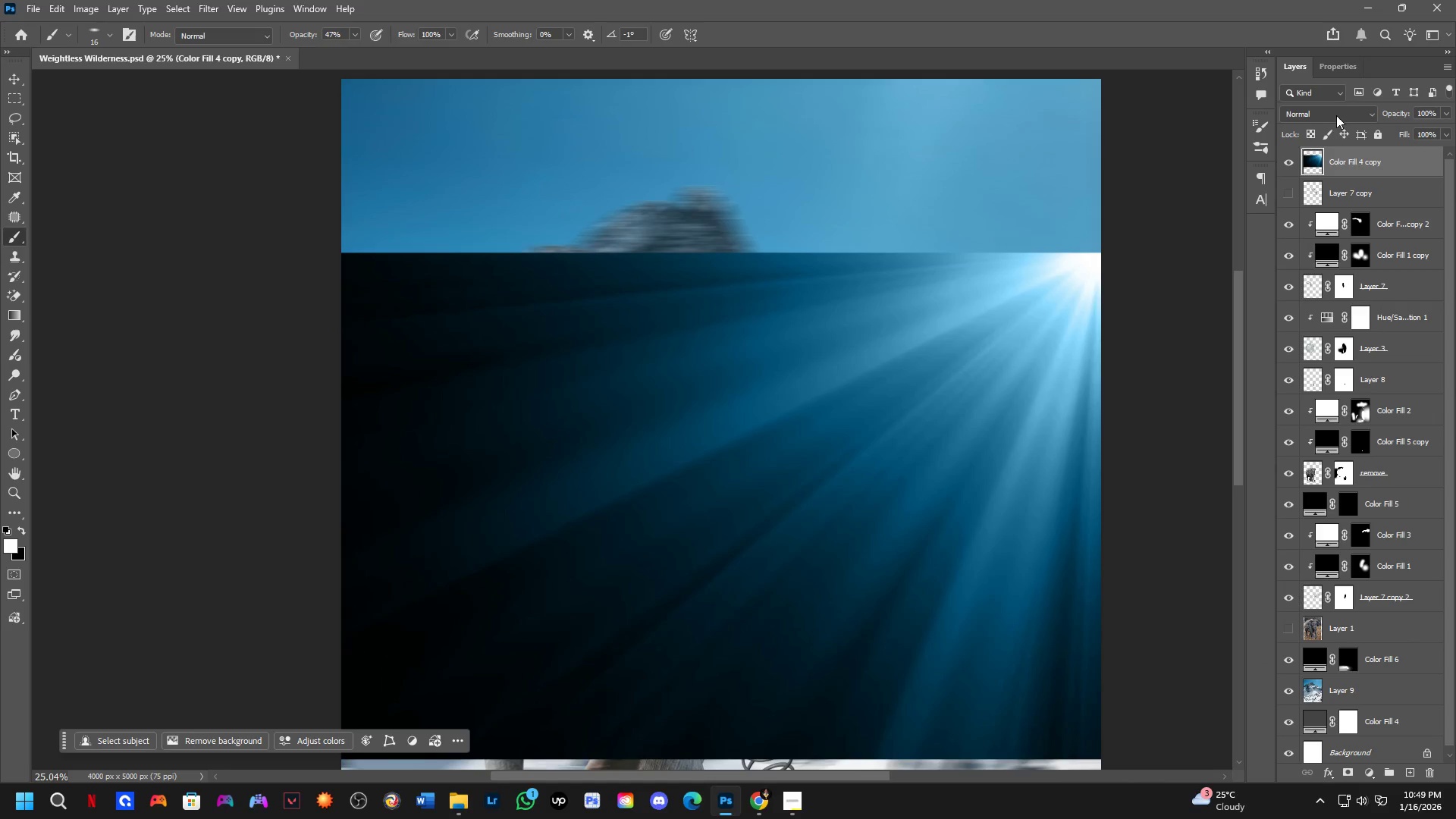 
left_click([1336, 115])
 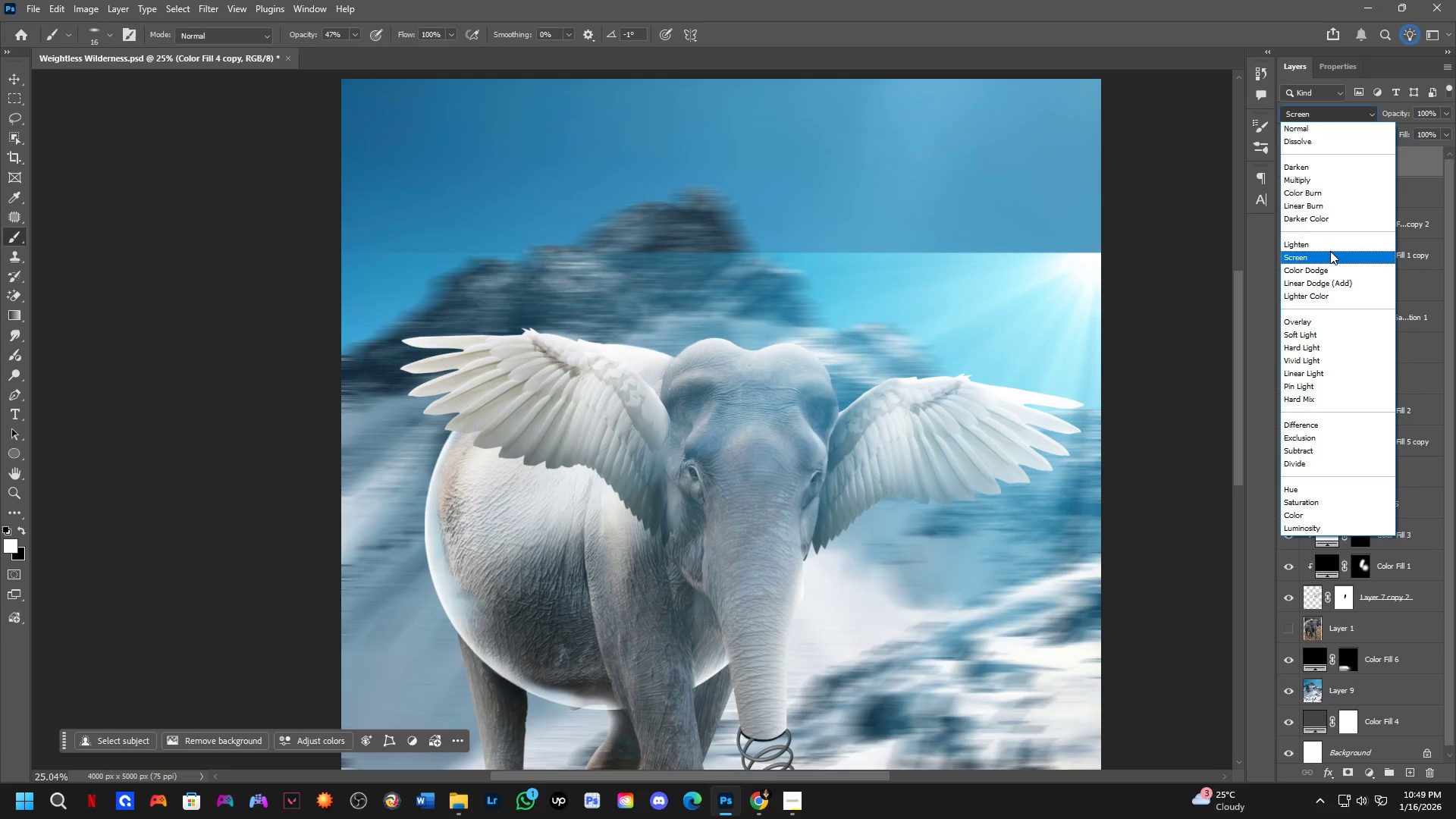 
left_click_drag(start_coordinate=[1329, 276], to_coordinate=[1323, 257])
 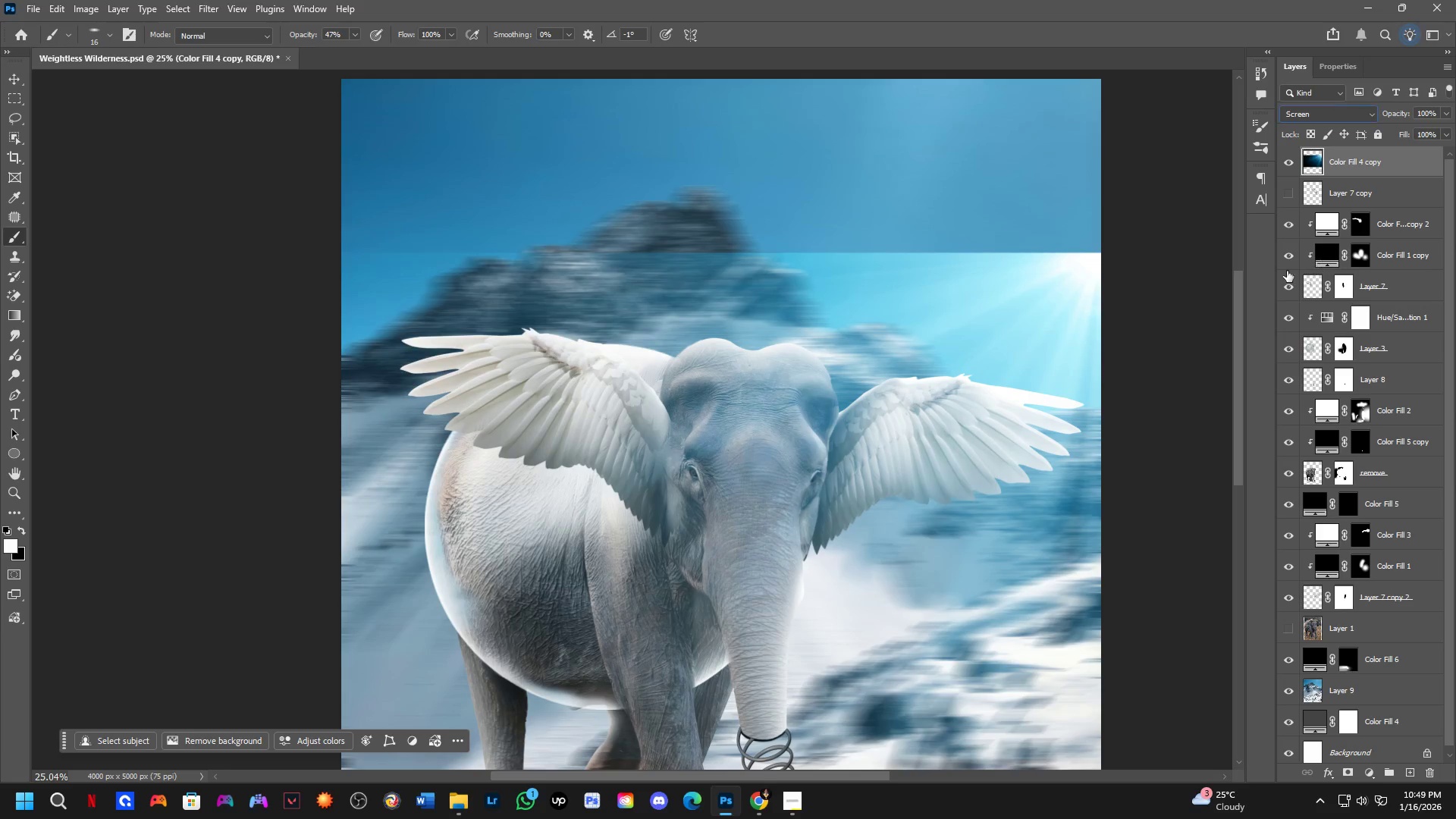 
hold_key(key=Space, duration=0.52)
 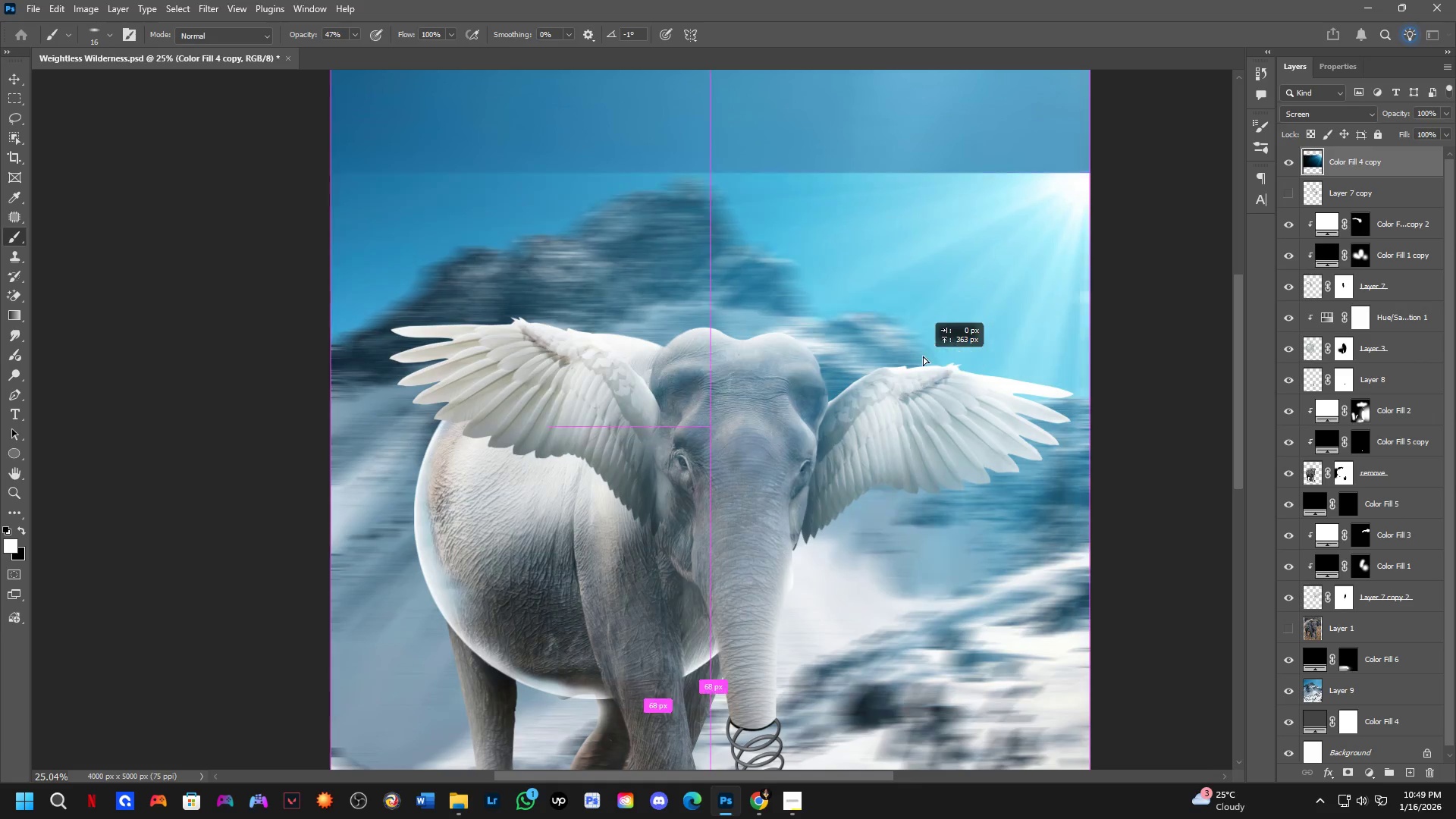 
left_click_drag(start_coordinate=[896, 463], to_coordinate=[885, 453])
 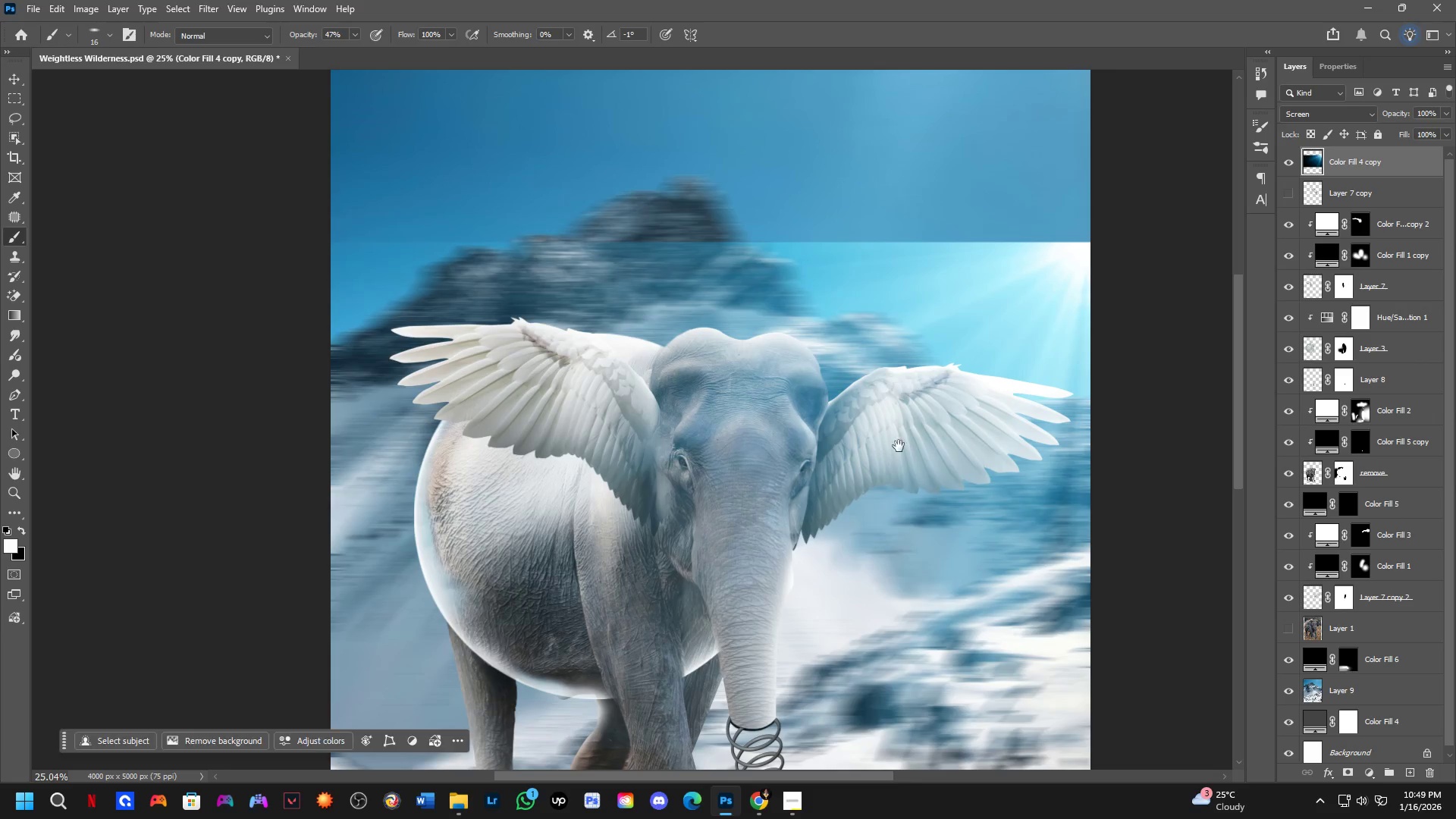 
hold_key(key=ControlLeft, duration=0.38)
left_click_drag(start_coordinate=[918, 428], to_coordinate=[925, 251])
 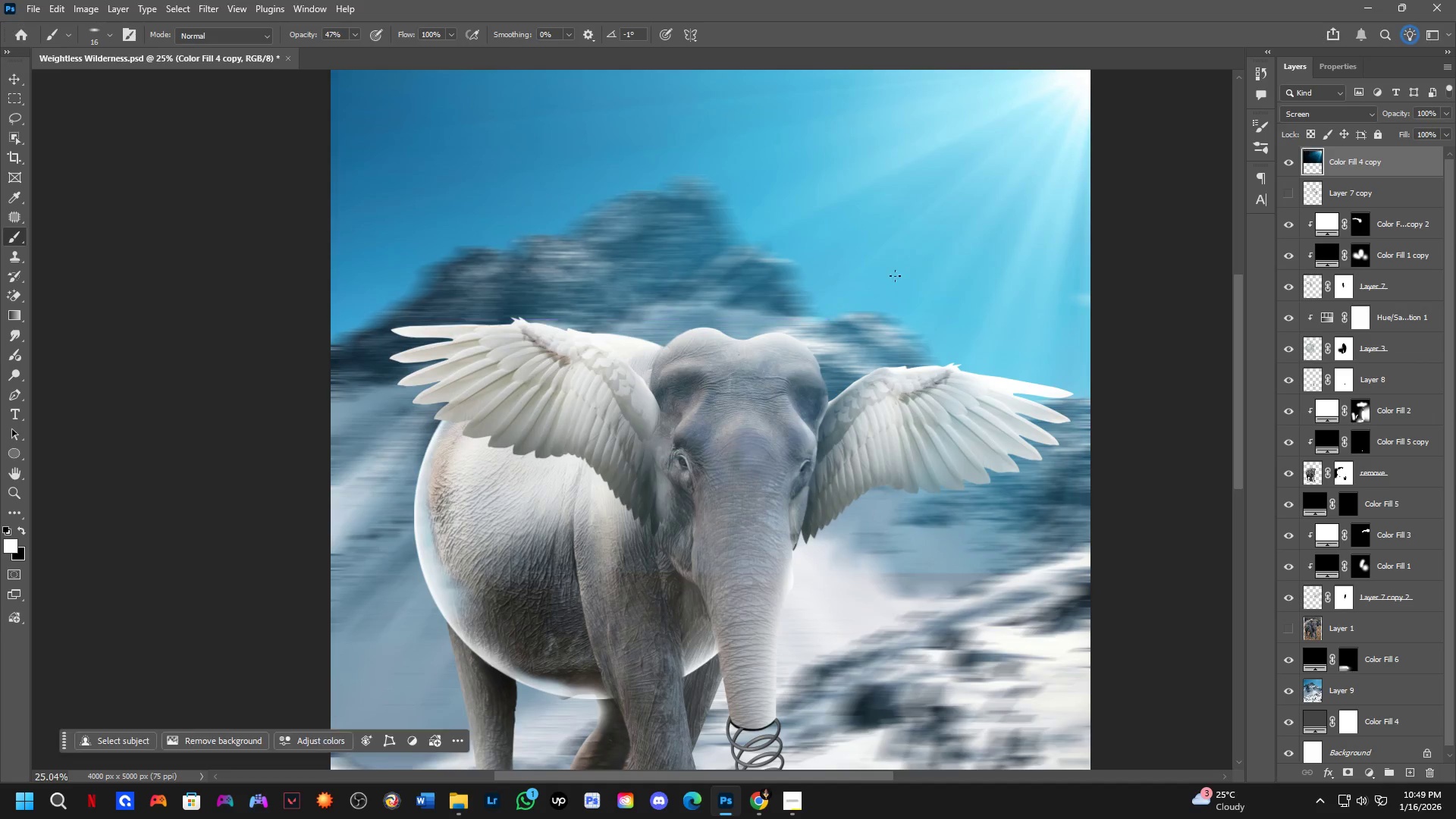 
hold_key(key=Space, duration=0.47)
 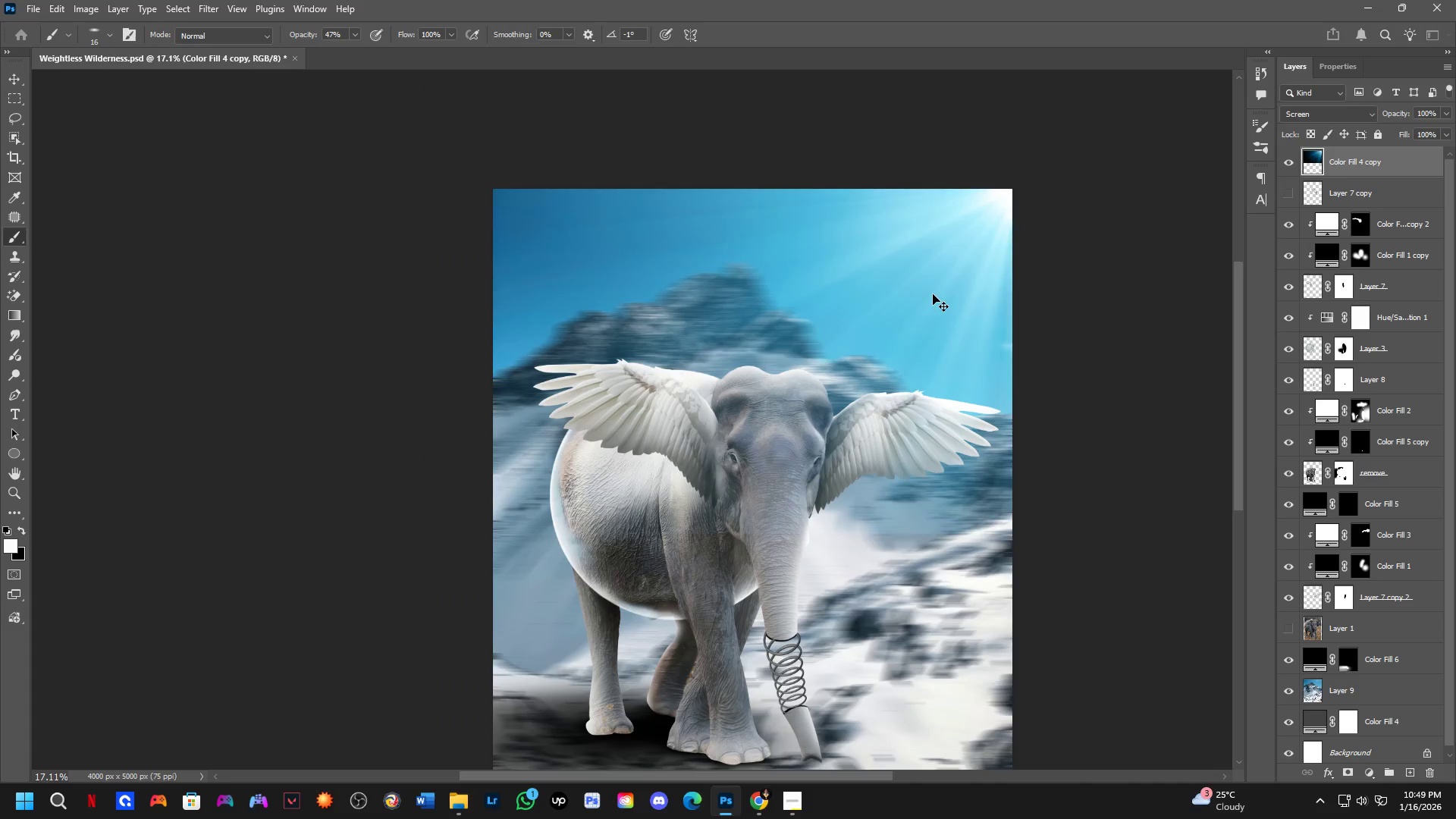 
left_click_drag(start_coordinate=[903, 389], to_coordinate=[905, 405])
 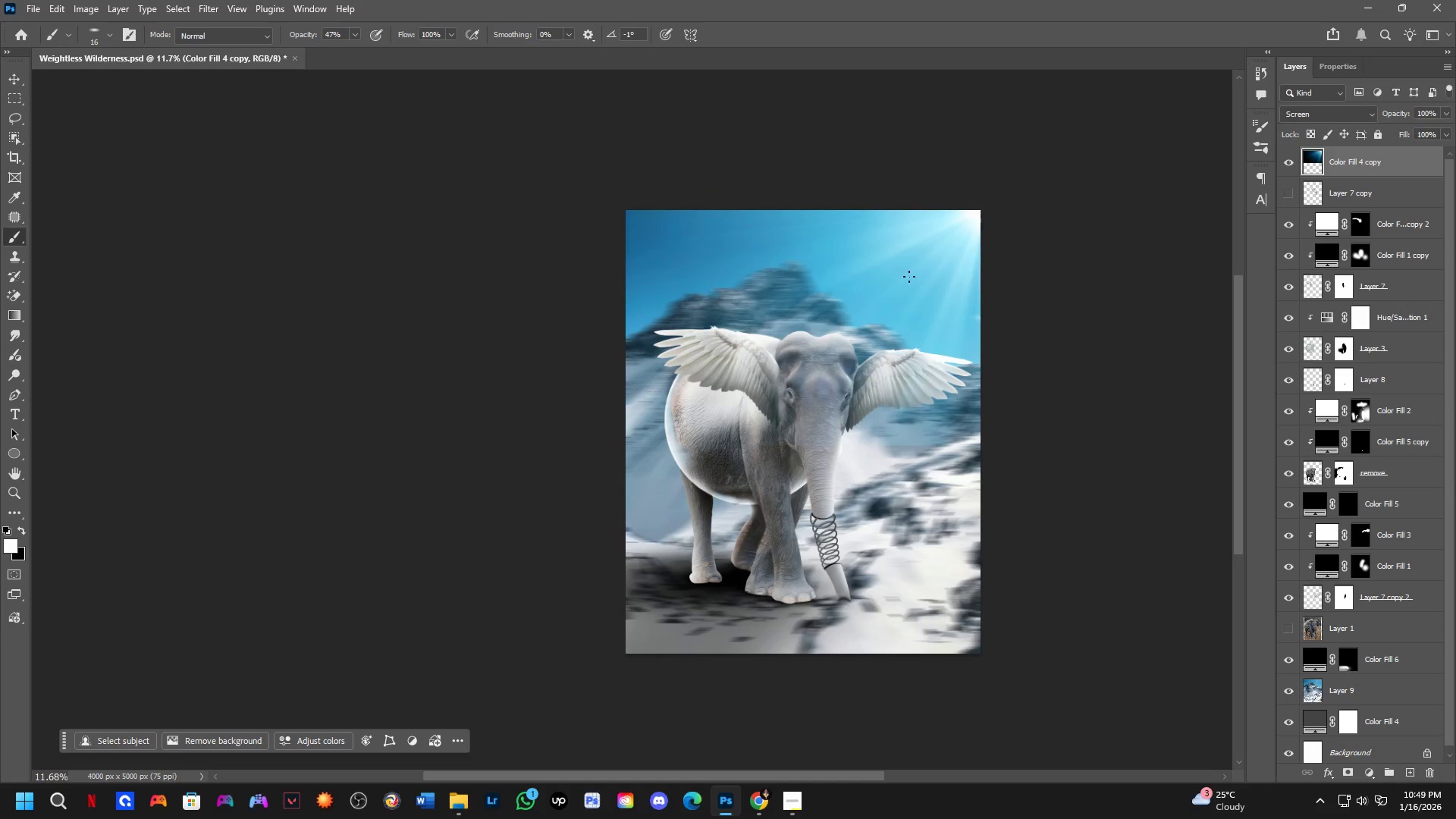 
scroll: coordinate [877, 328], scroll_direction: down, amount: 8.0
 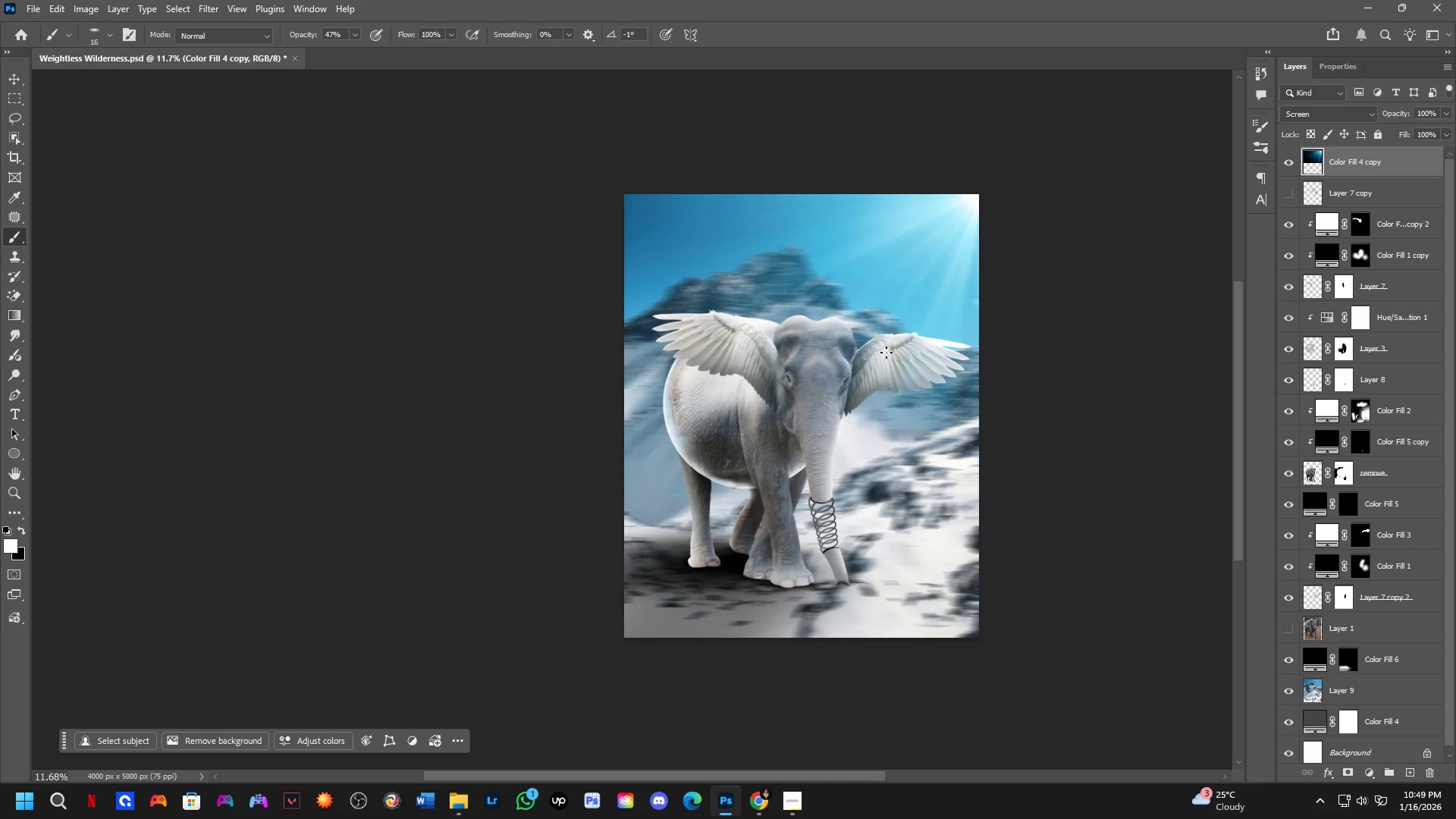 
hold_key(key=ControlLeft, duration=0.95)
left_click_drag(start_coordinate=[933, 294], to_coordinate=[937, 290])
 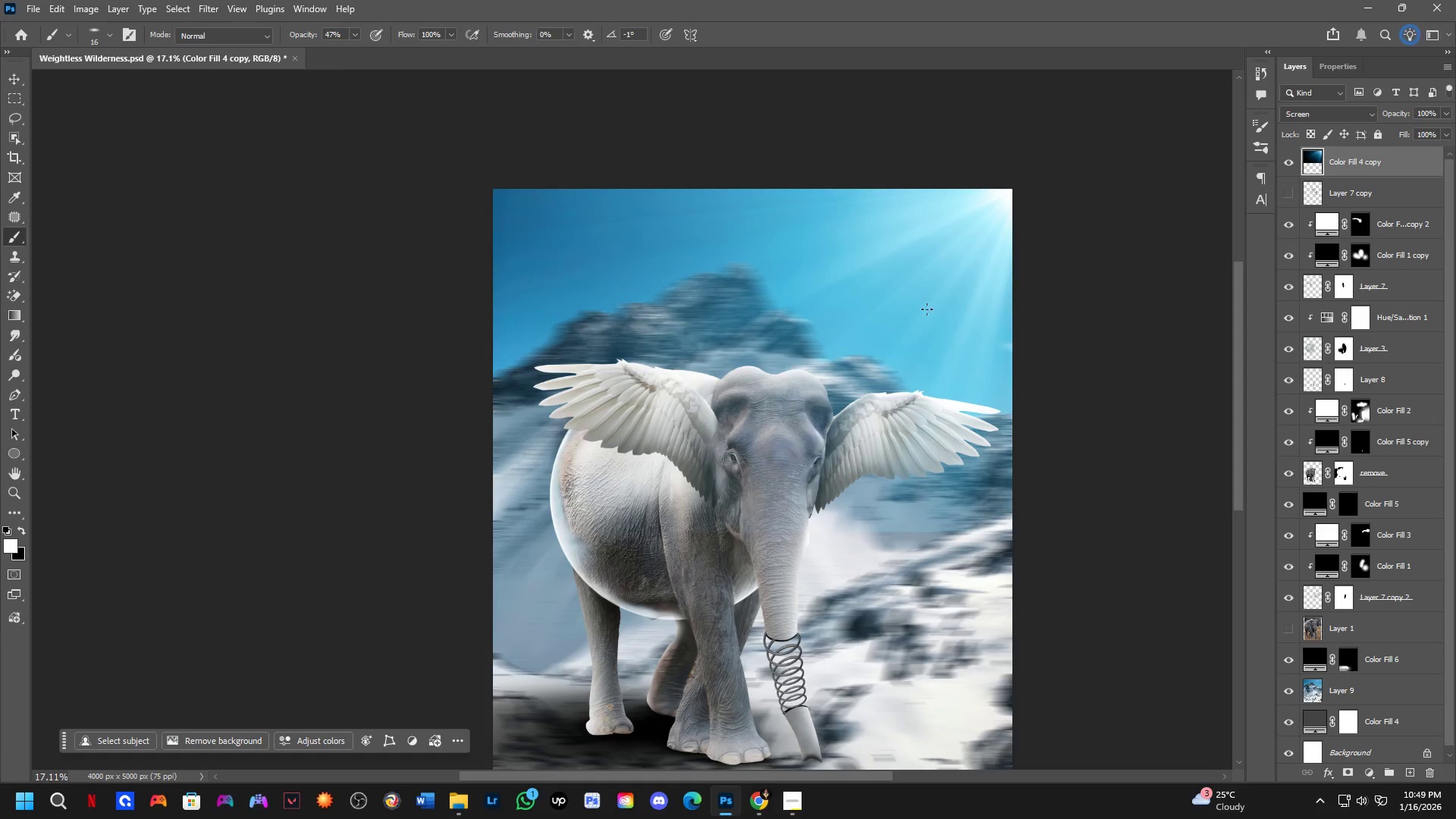 
scroll: coordinate [912, 254], scroll_direction: up, amount: 4.0
 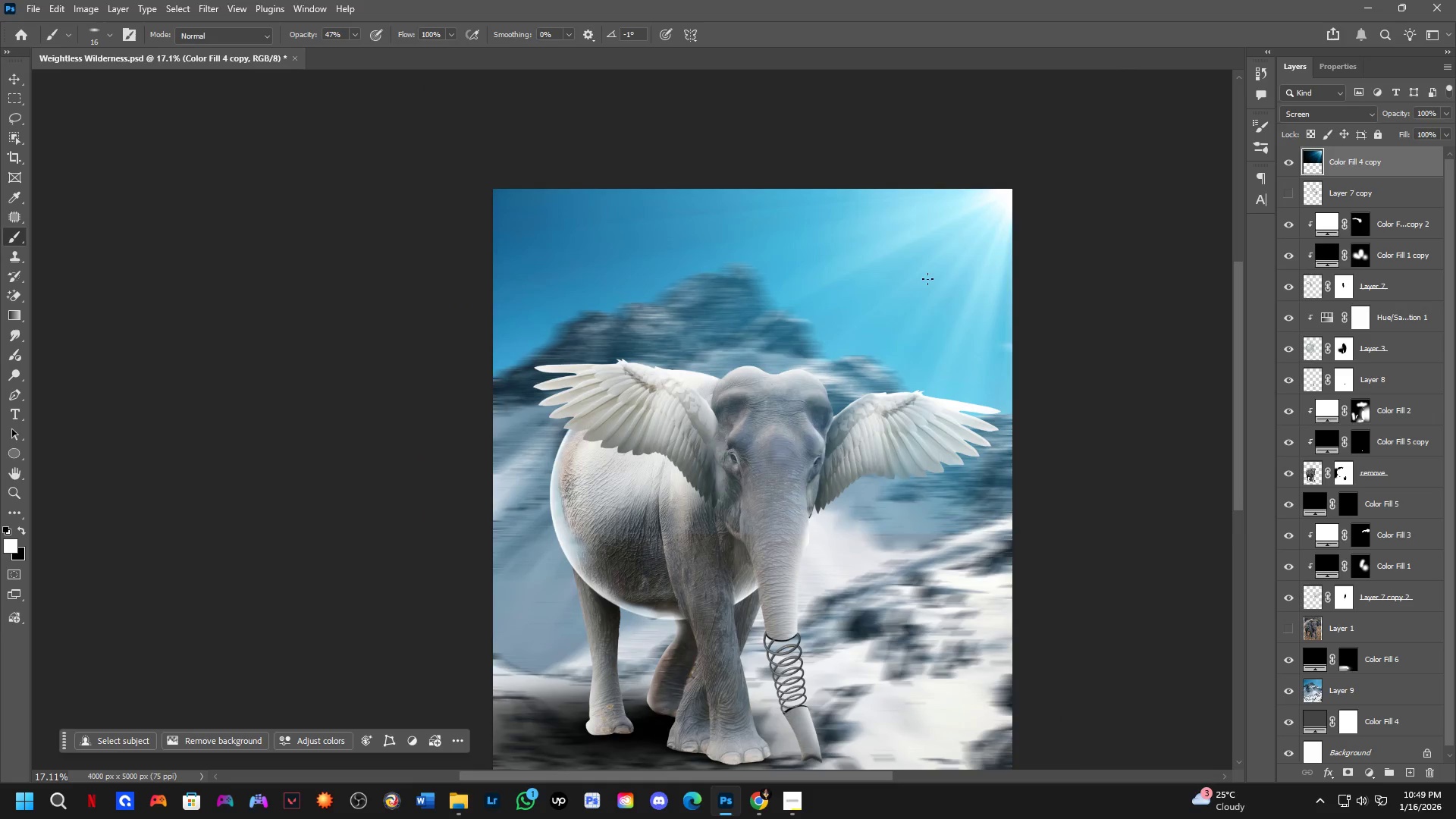 
hold_key(key=ControlLeft, duration=1.02)
left_click_drag(start_coordinate=[912, 316], to_coordinate=[927, 308])
 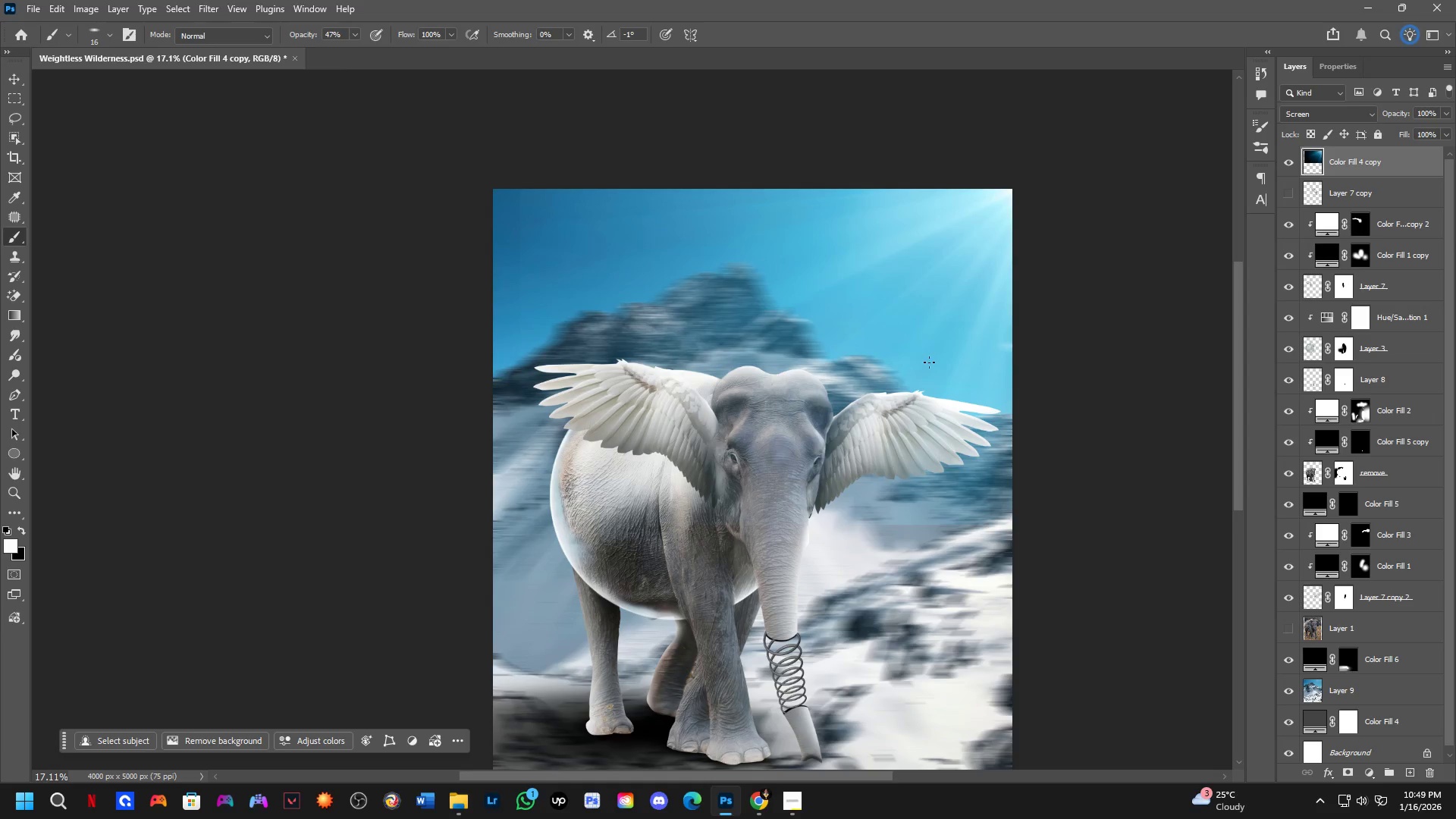 
hold_key(key=ControlLeft, duration=0.88)
left_click_drag(start_coordinate=[813, 411], to_coordinate=[812, 397])
 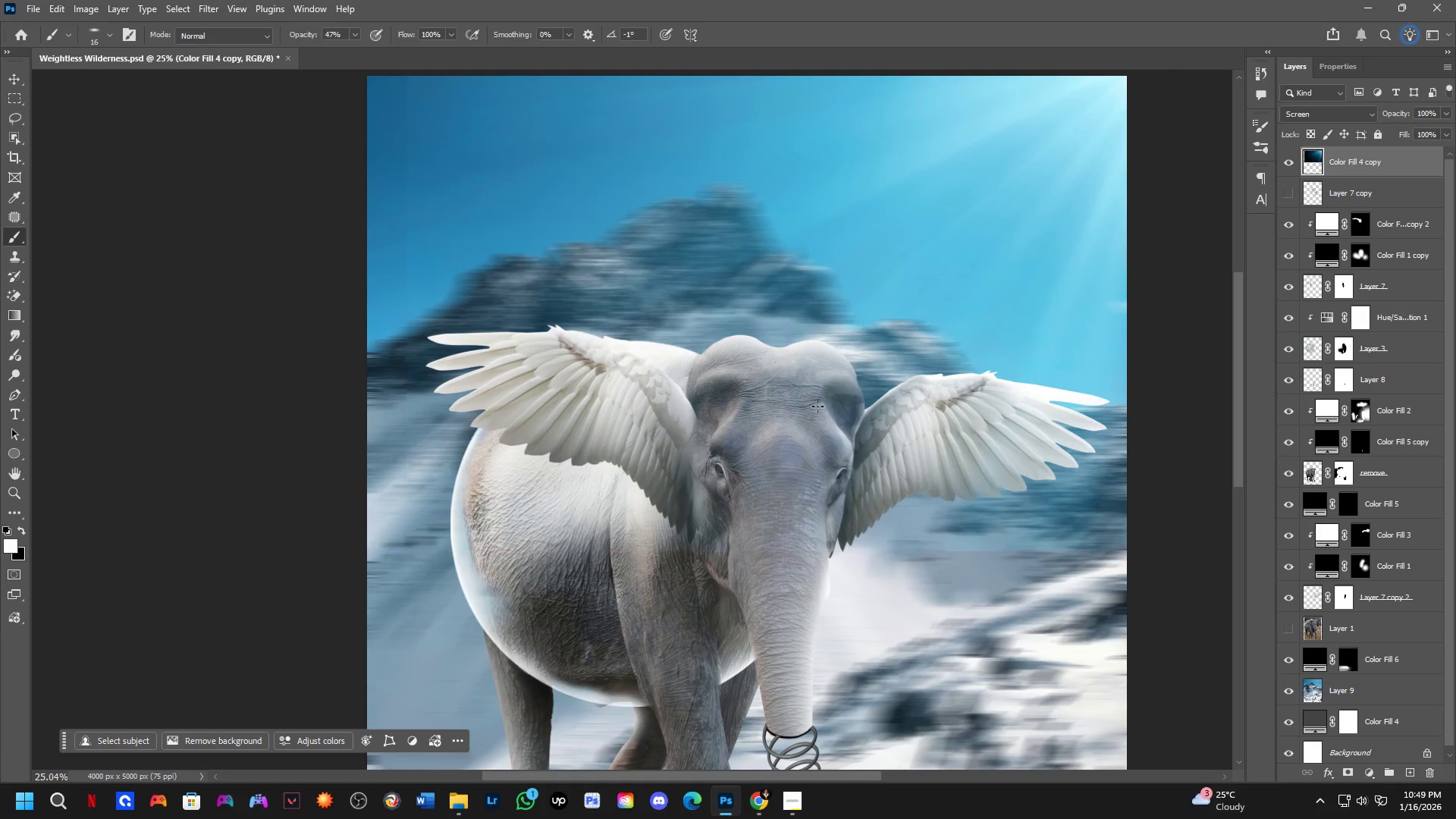 
scroll: coordinate [766, 434], scroll_direction: up, amount: 4.0
 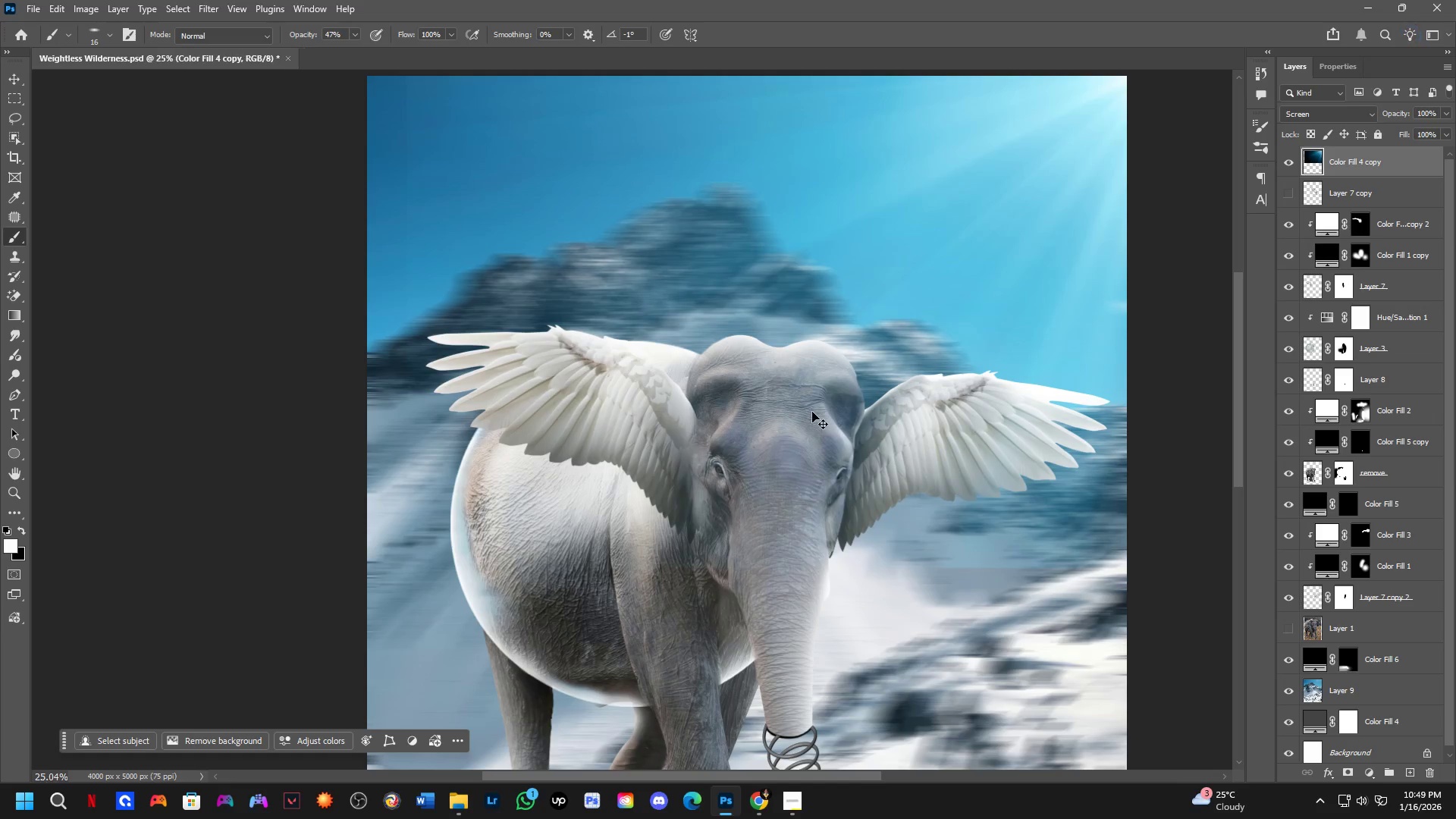 
scroll: coordinate [817, 406], scroll_direction: down, amount: 2.0
 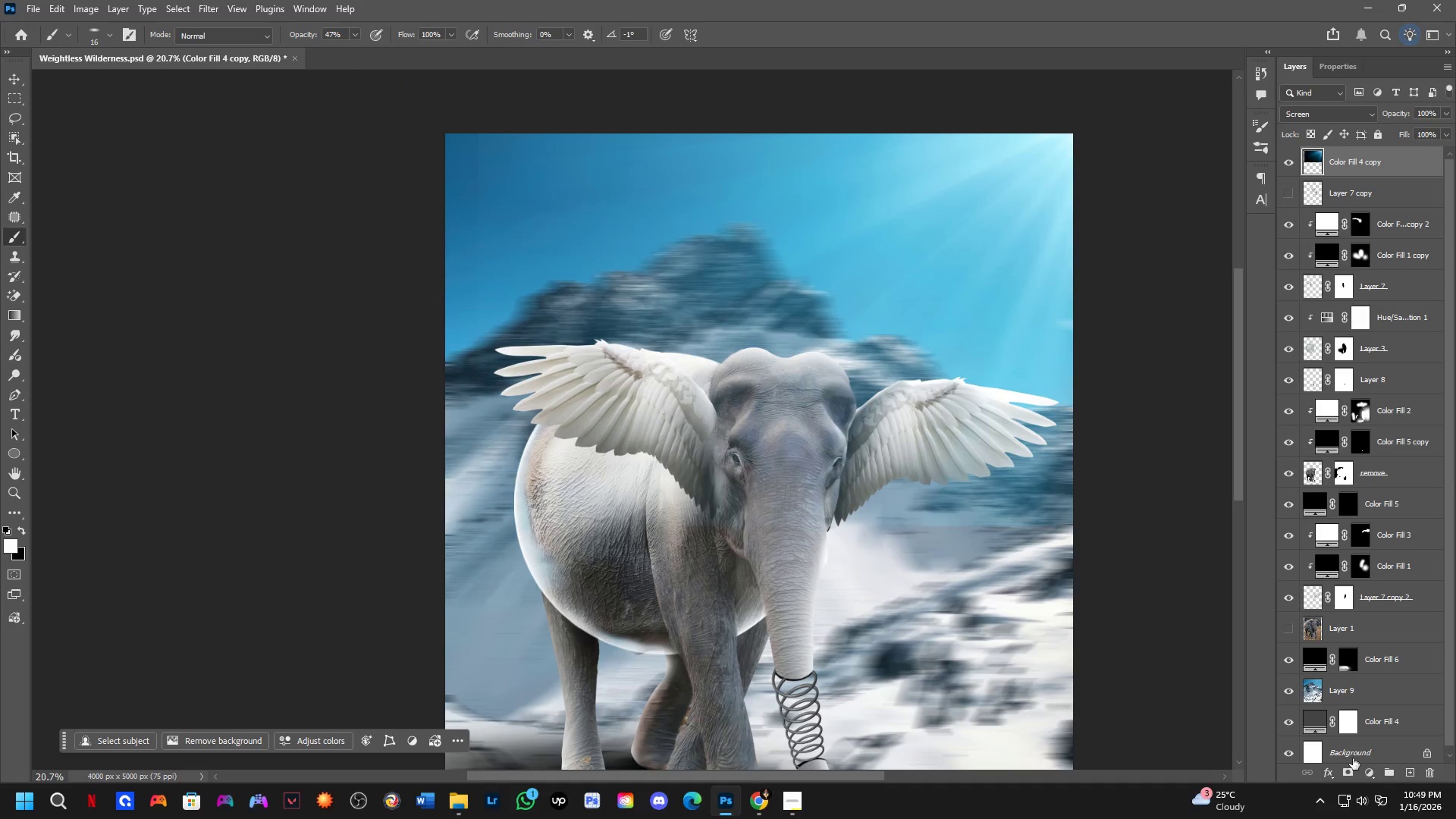 
left_click([1348, 768])
 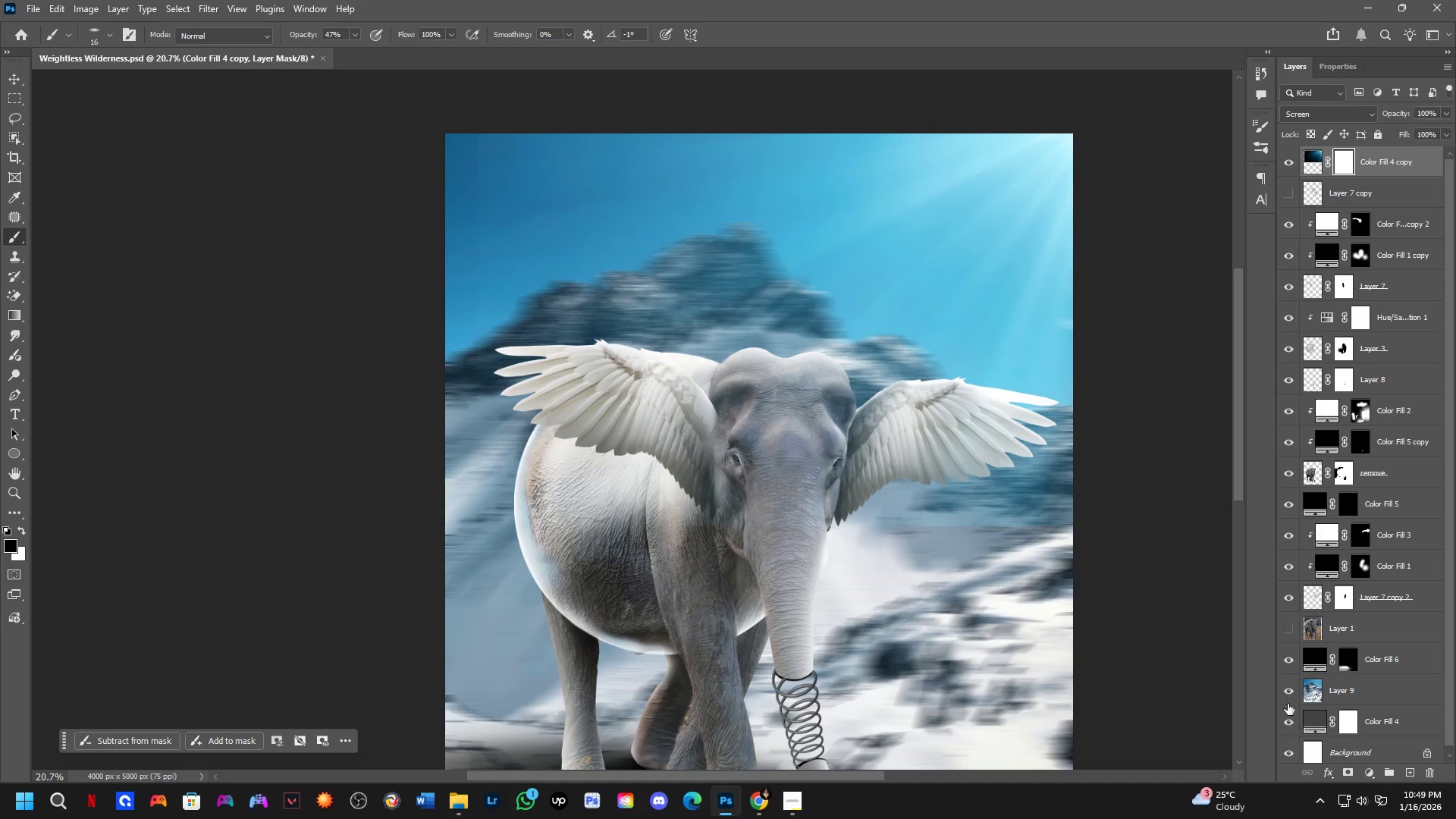 
key(B)
 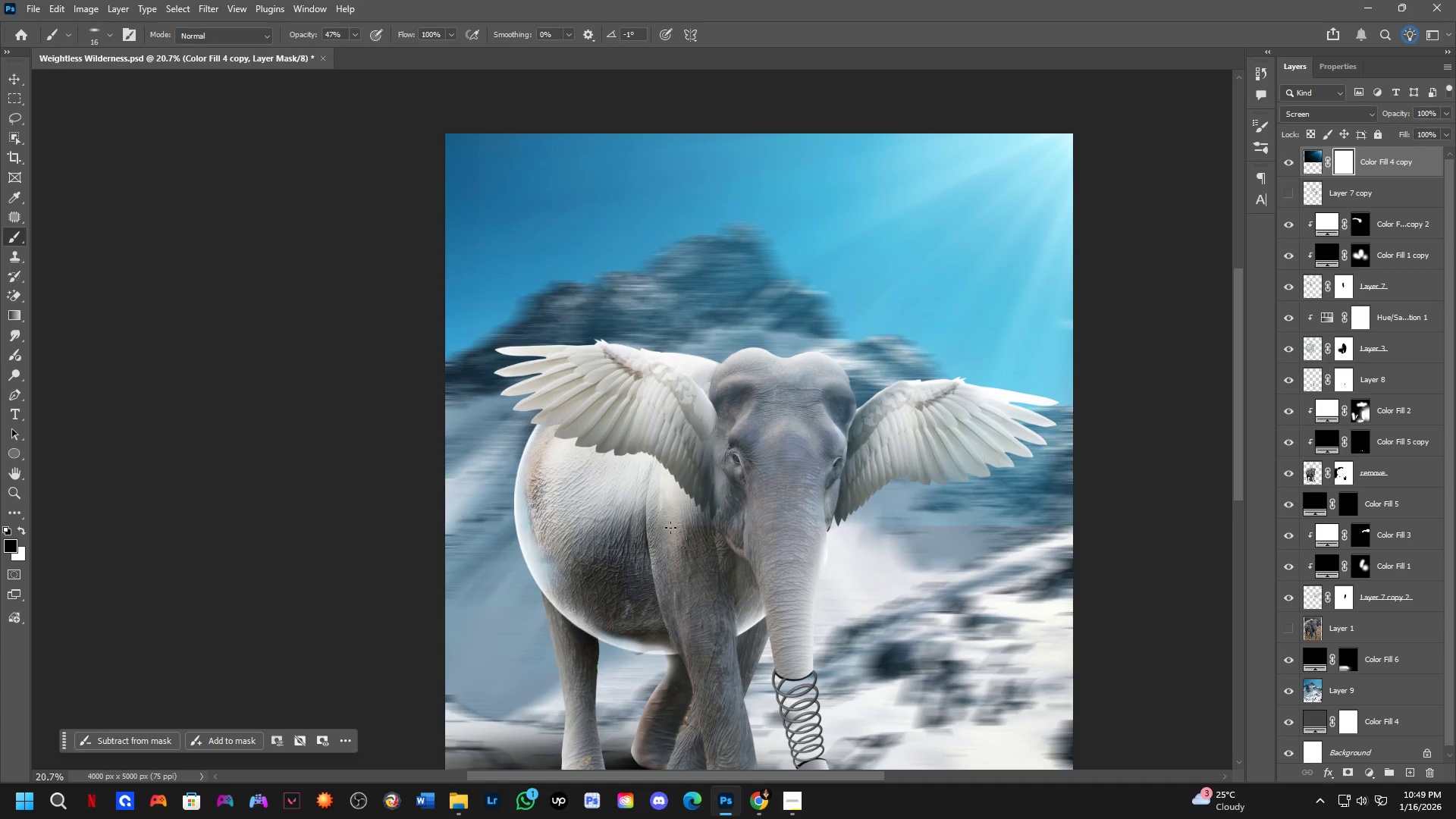 
hold_key(key=AltLeft, duration=0.47)
 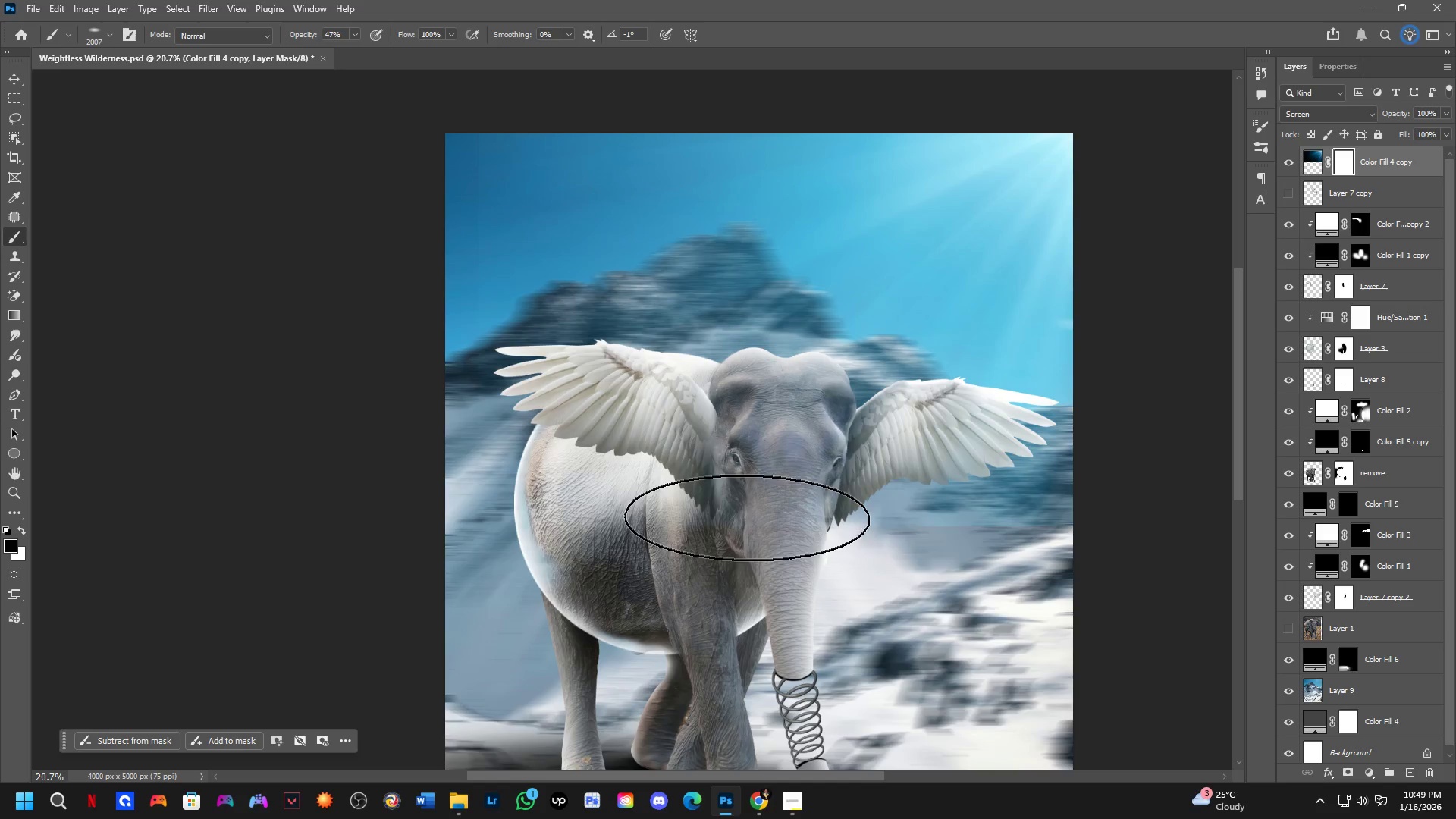 
key(Alt+AltLeft)
 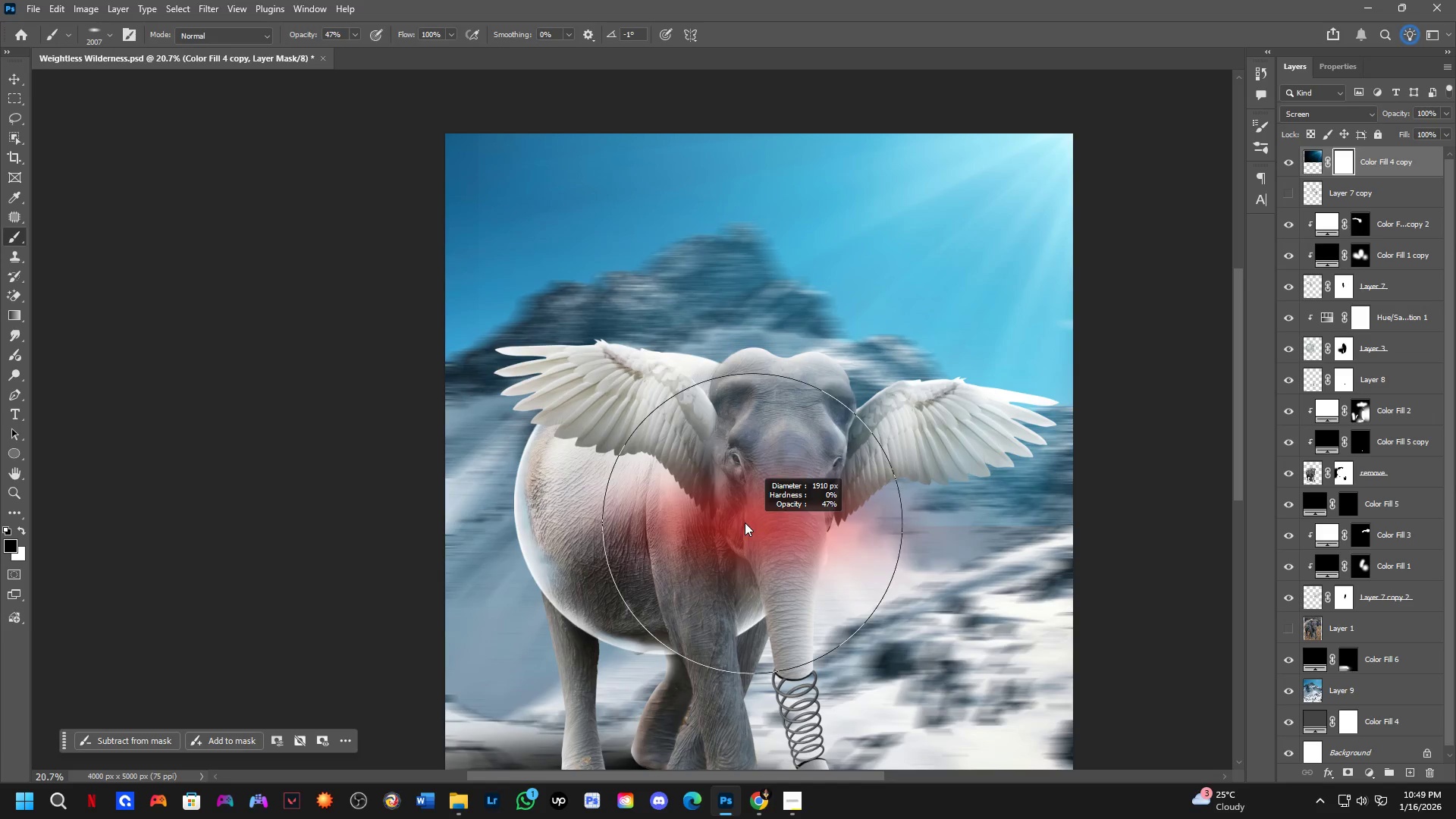 
key(X)
 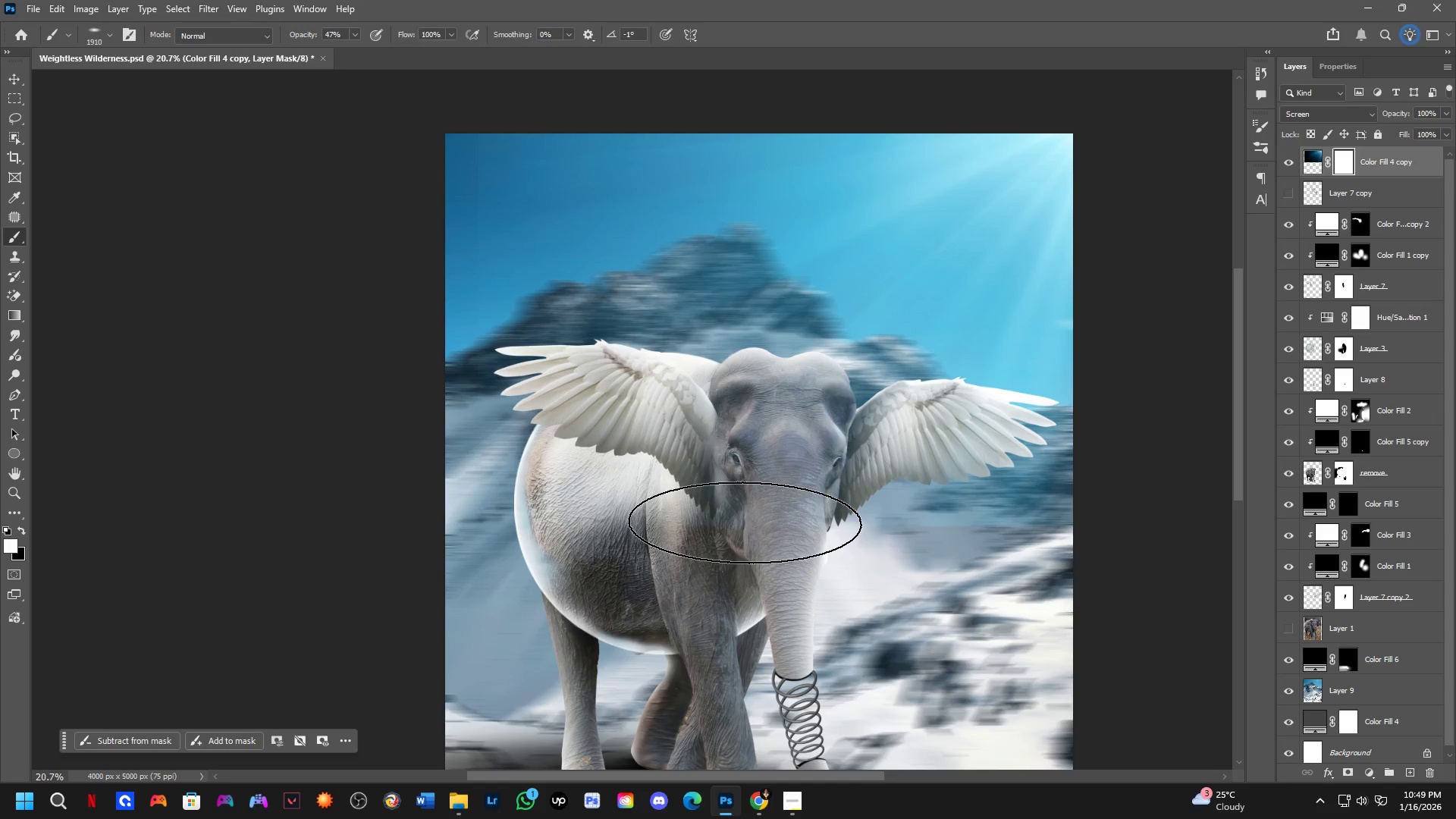 
left_click_drag(start_coordinate=[751, 526], to_coordinate=[1059, 536])
 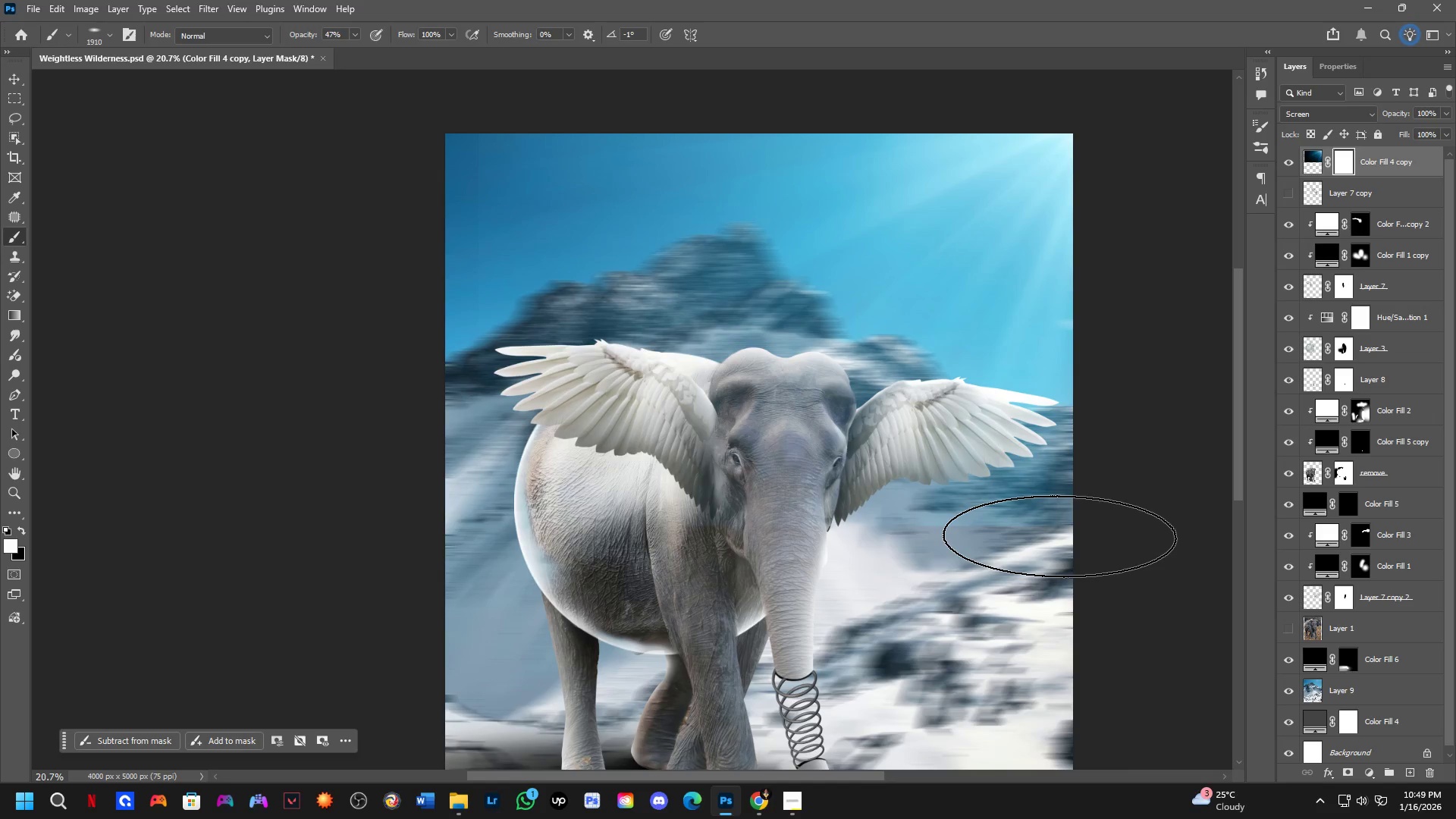 
key(X)
 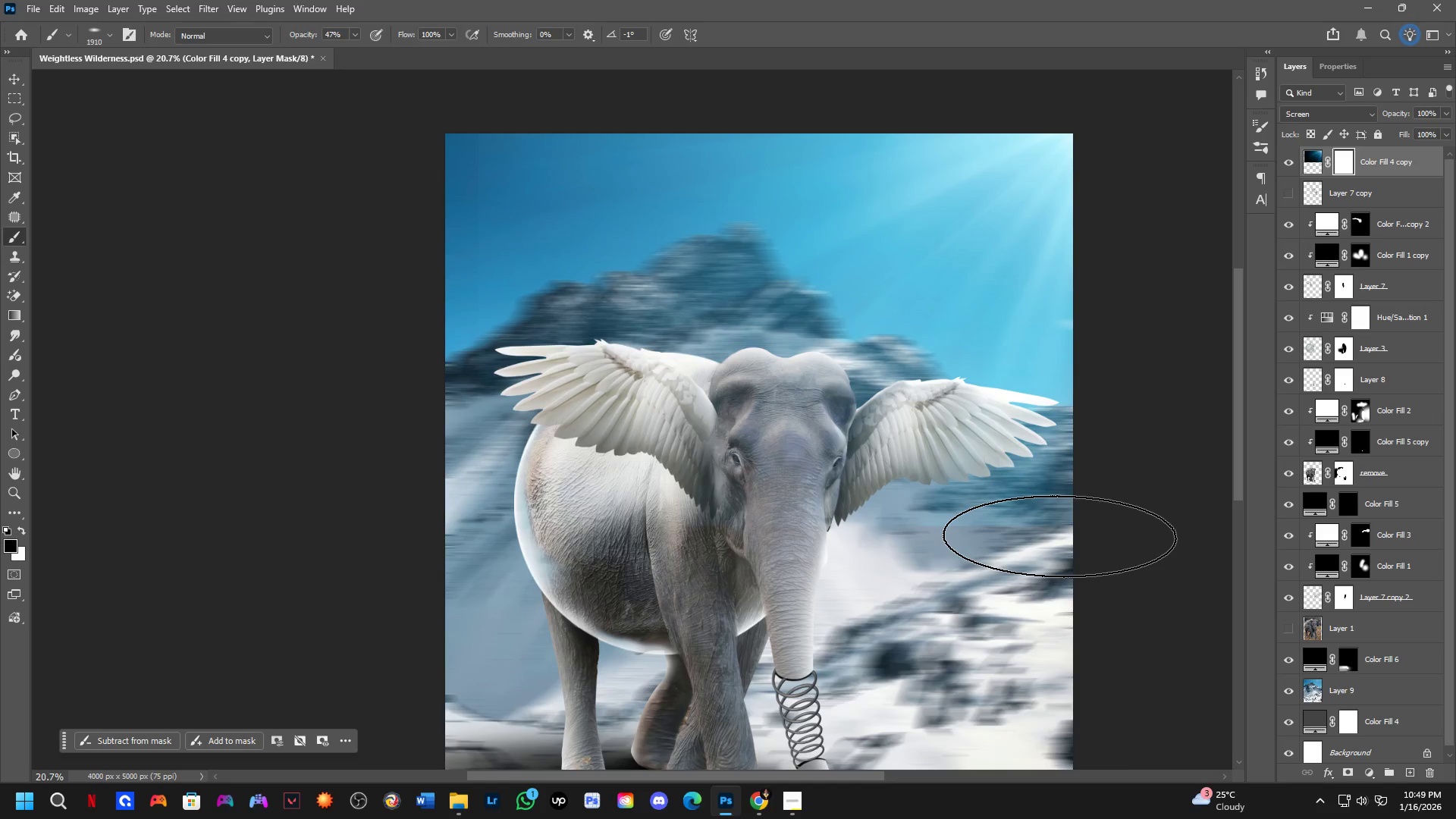 
left_click_drag(start_coordinate=[1059, 536], to_coordinate=[508, 557])
 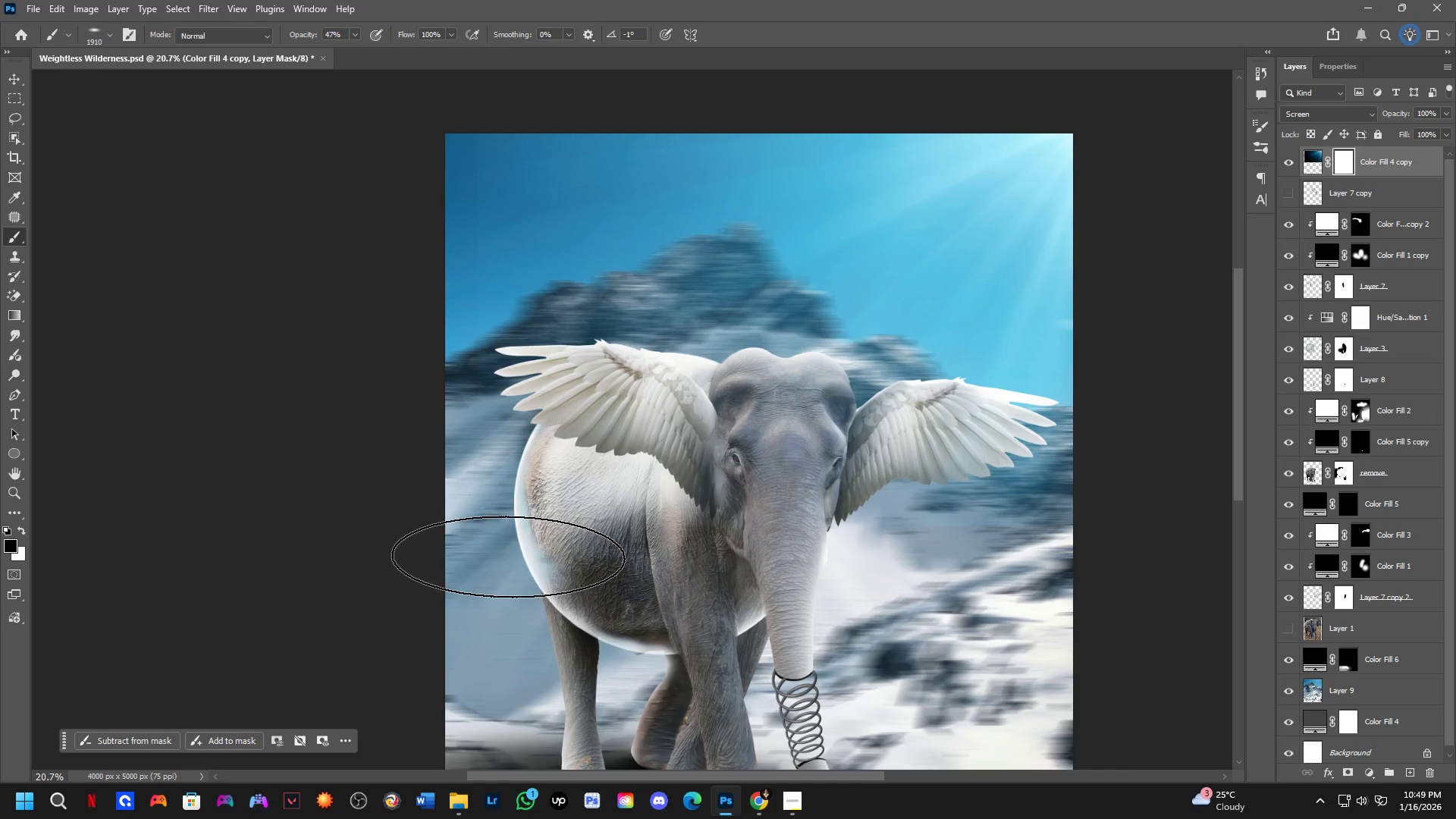 
key(Alt+AltLeft)
 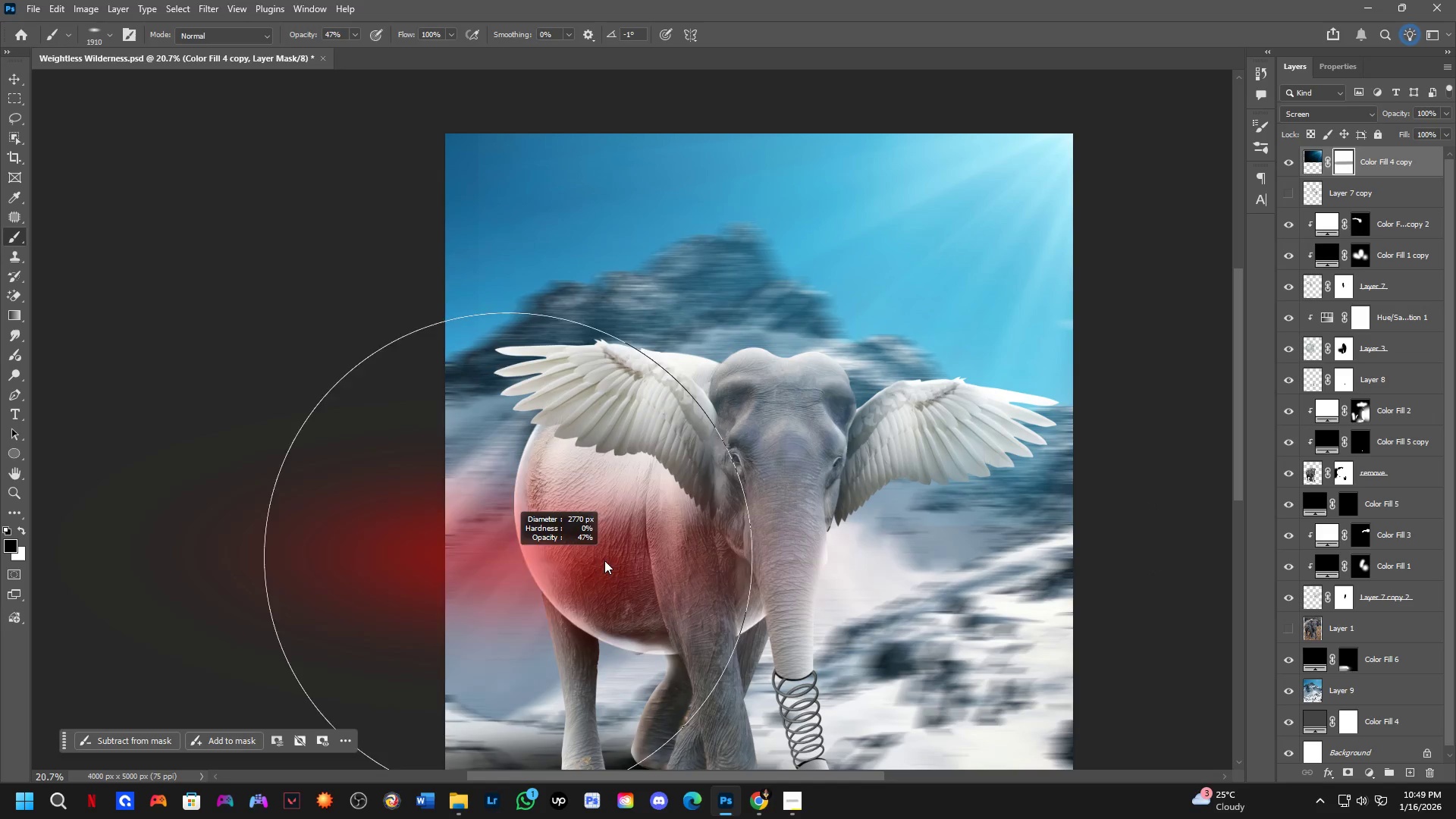 
left_click_drag(start_coordinate=[609, 560], to_coordinate=[1009, 524])
 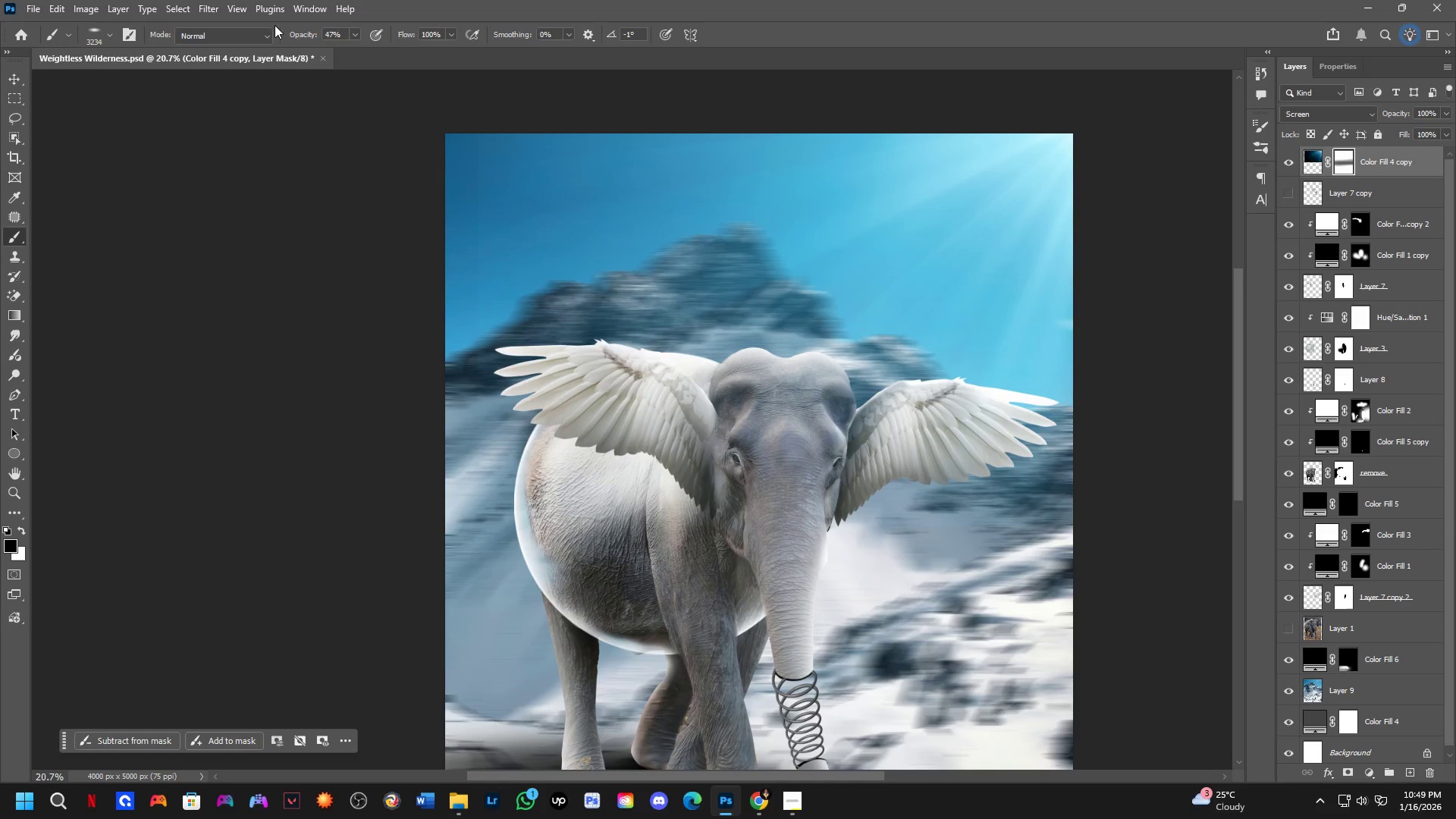 
left_click_drag(start_coordinate=[306, 35], to_coordinate=[703, 67])
 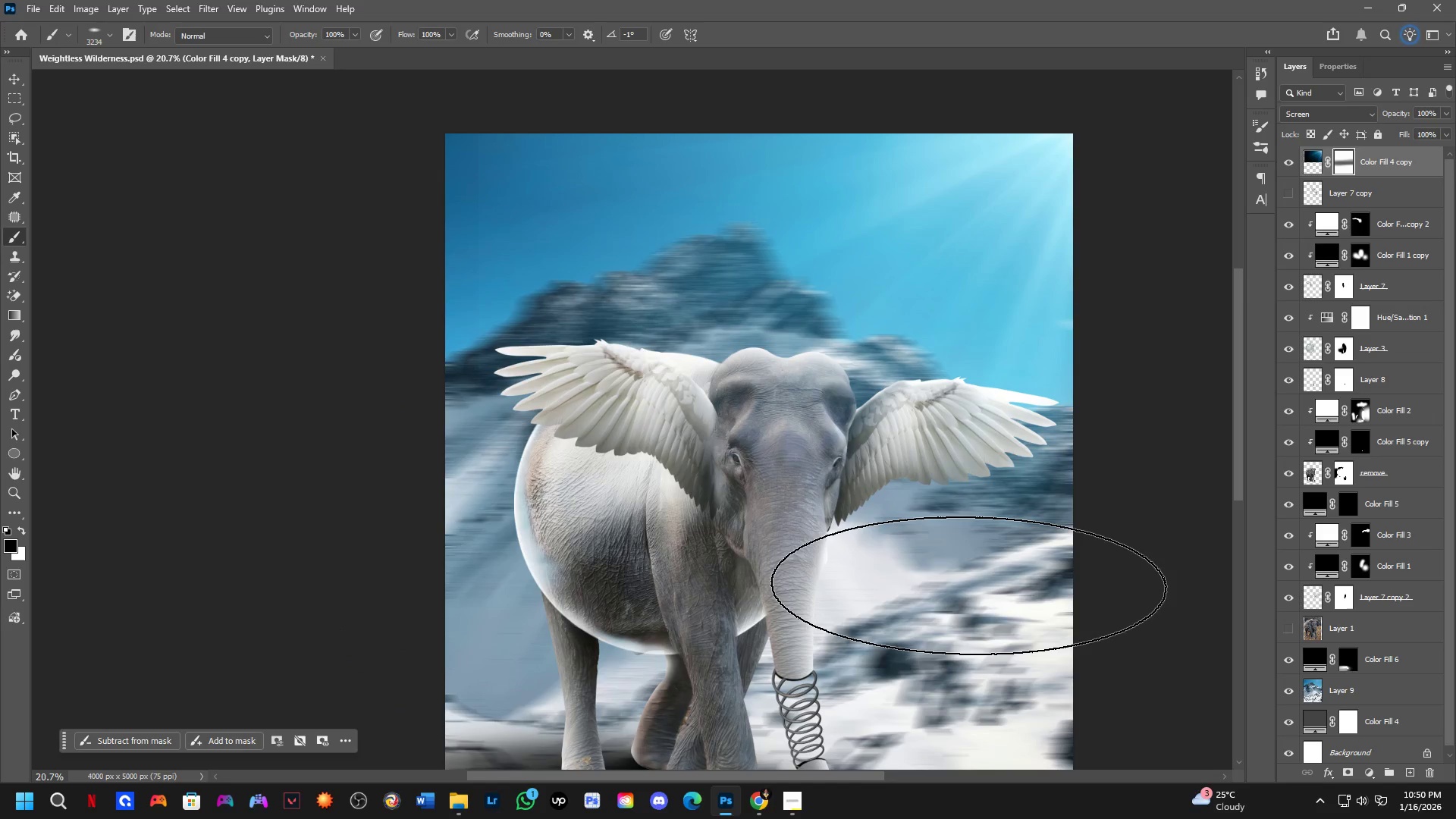 
key(Alt+AltLeft)
 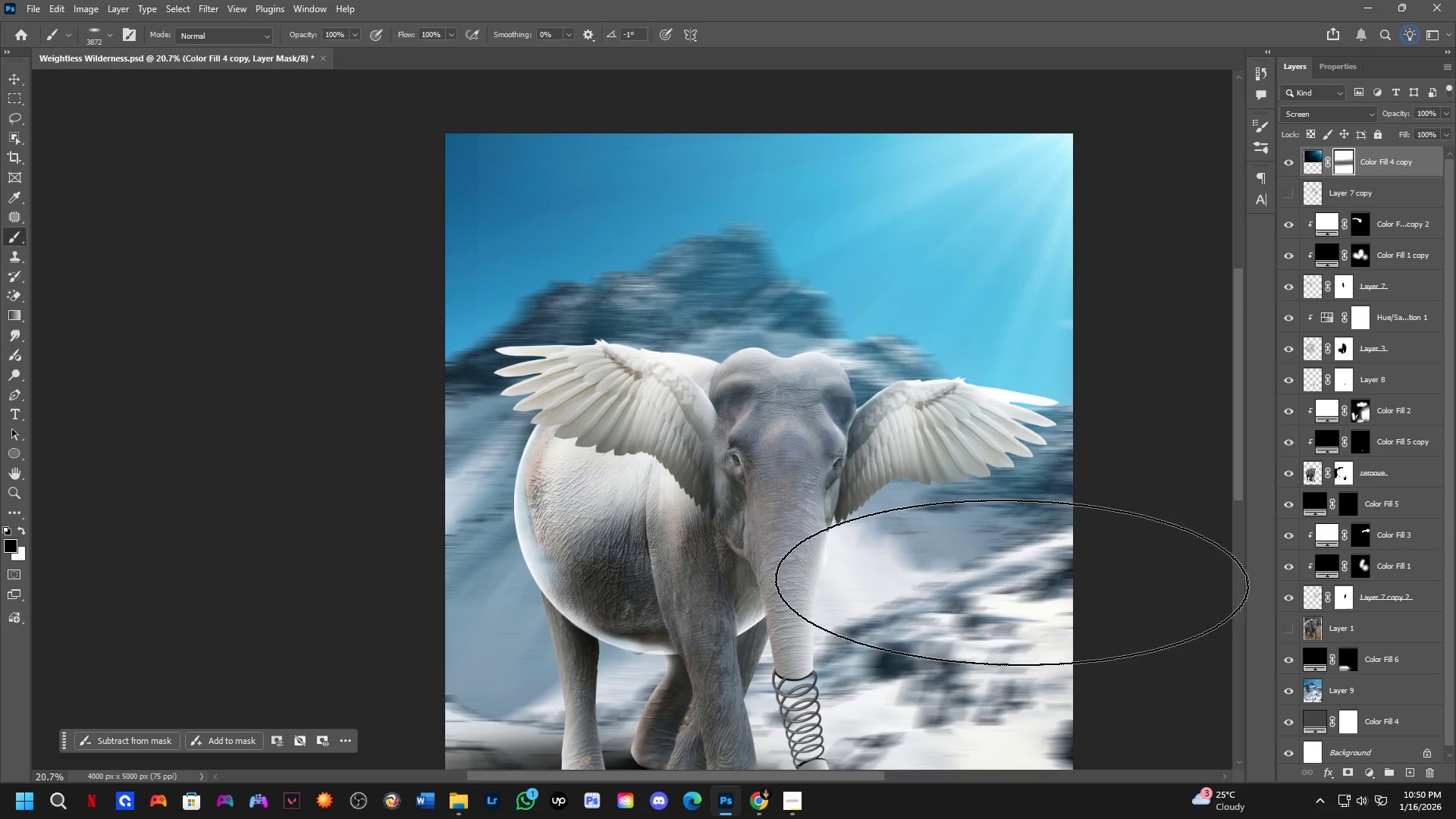 
left_click_drag(start_coordinate=[976, 568], to_coordinate=[447, 592])
 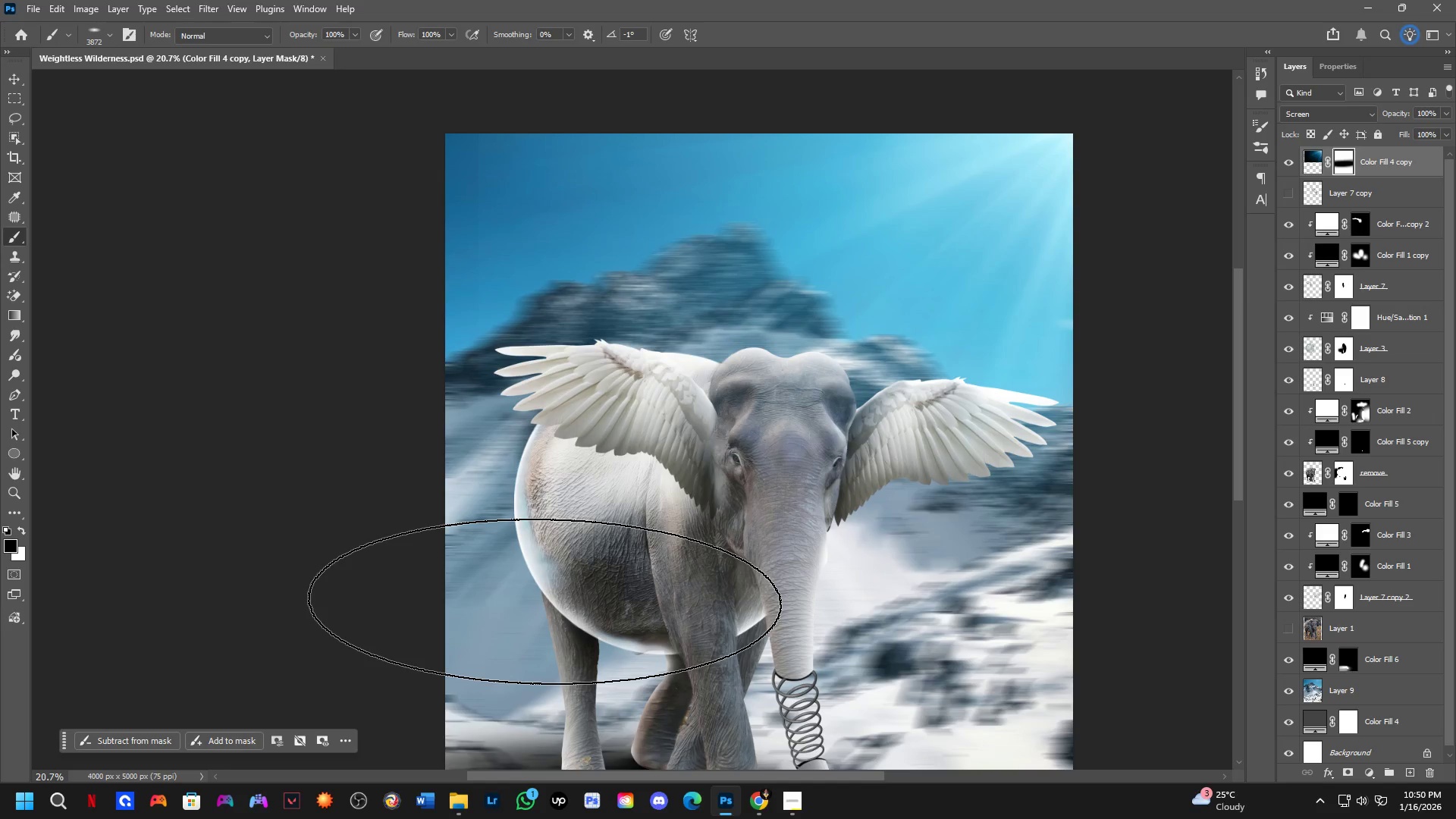 
wait(17.36)
 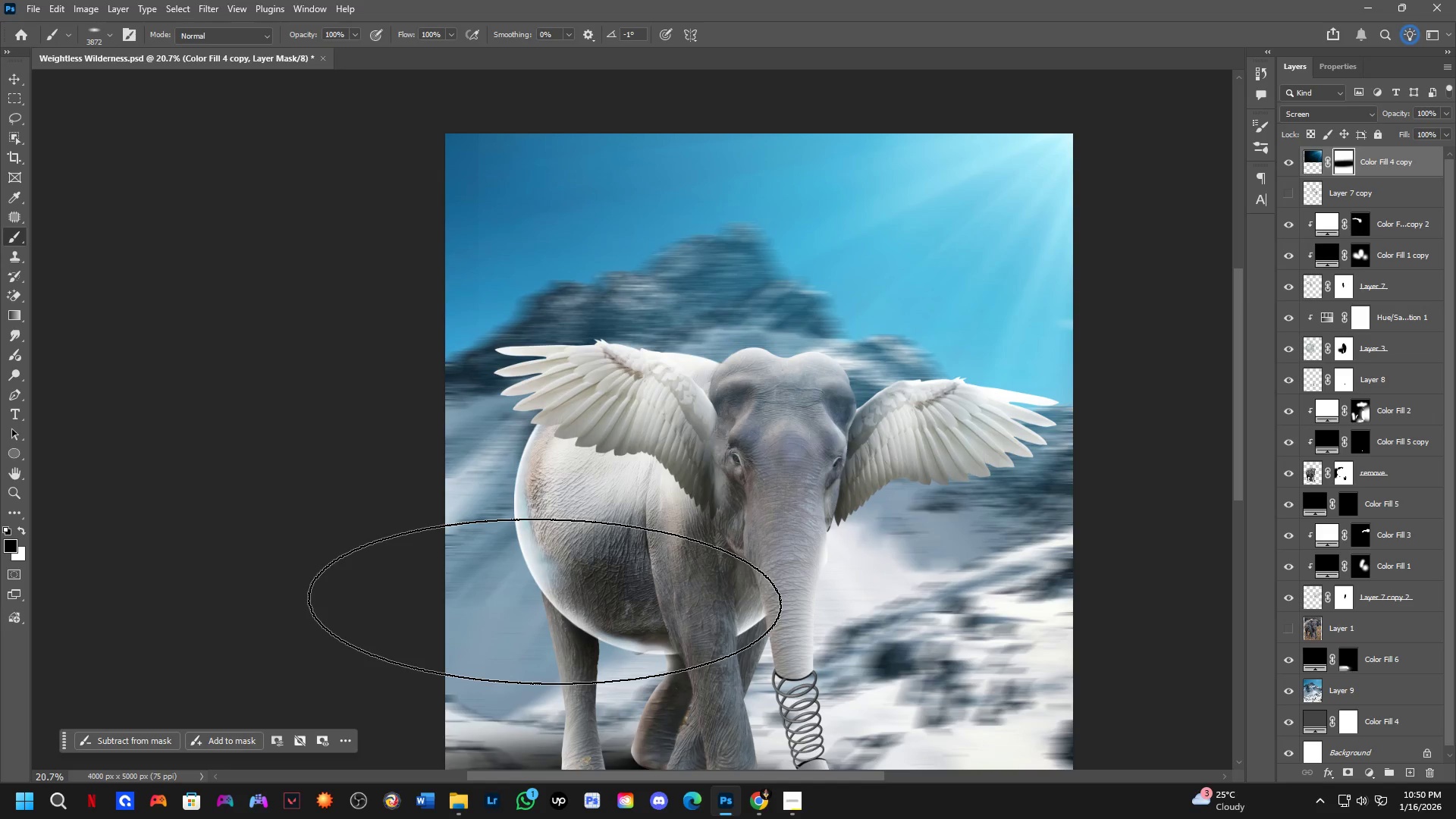 
scroll: coordinate [681, 526], scroll_direction: down, amount: 2.0
 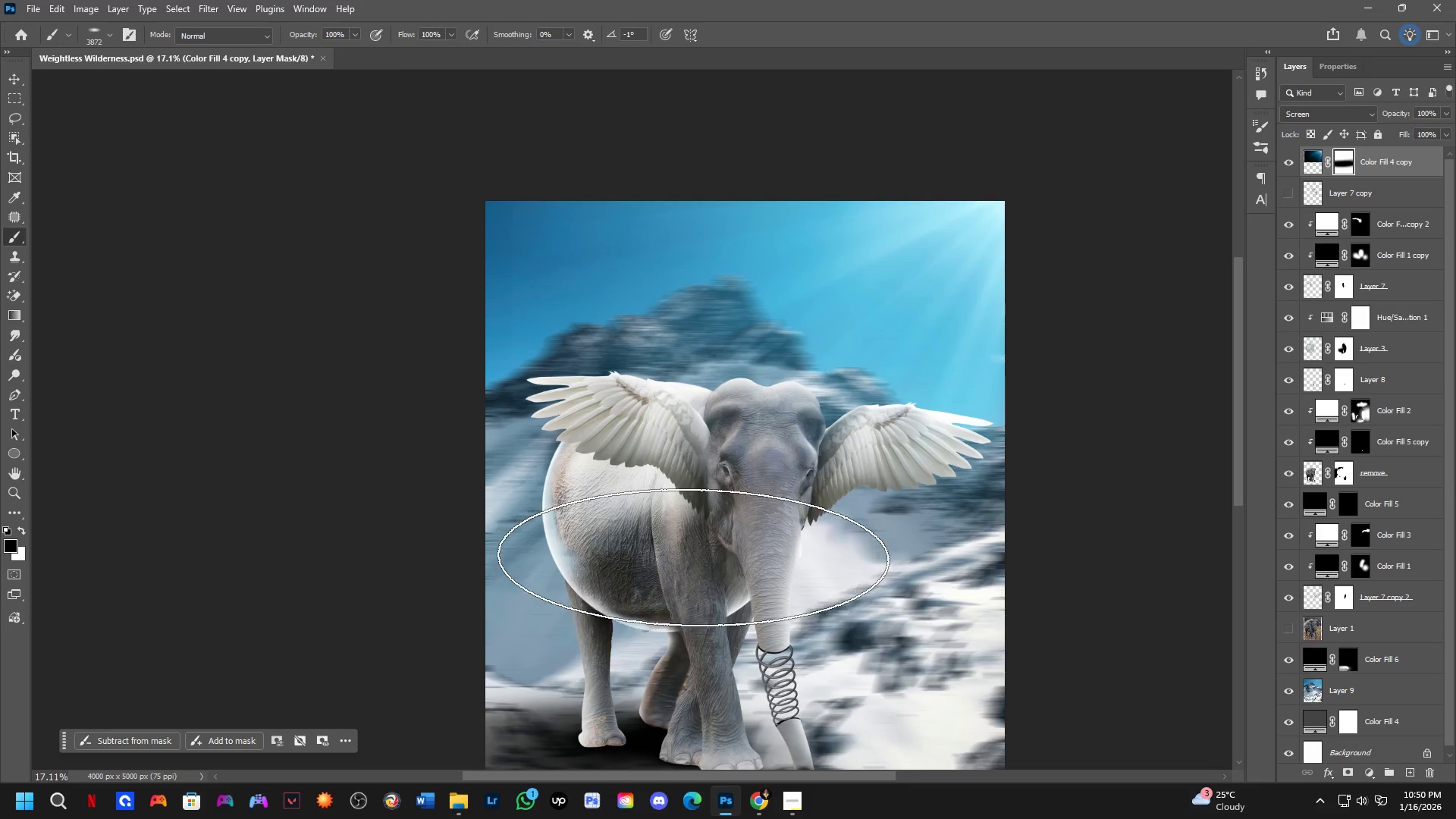 
hold_key(key=AltLeft, duration=0.69)
 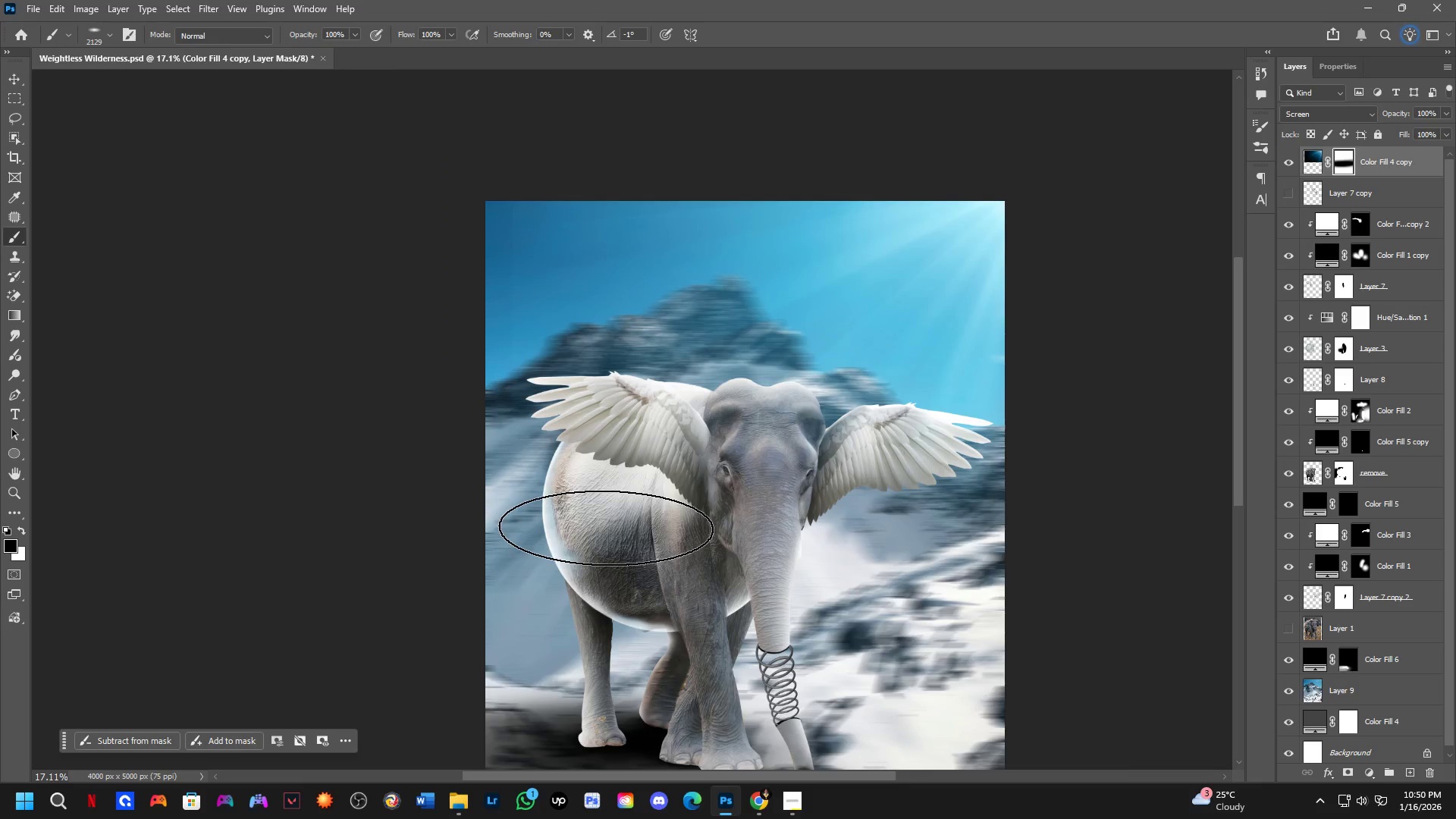 
key(Shift+ShiftLeft)
 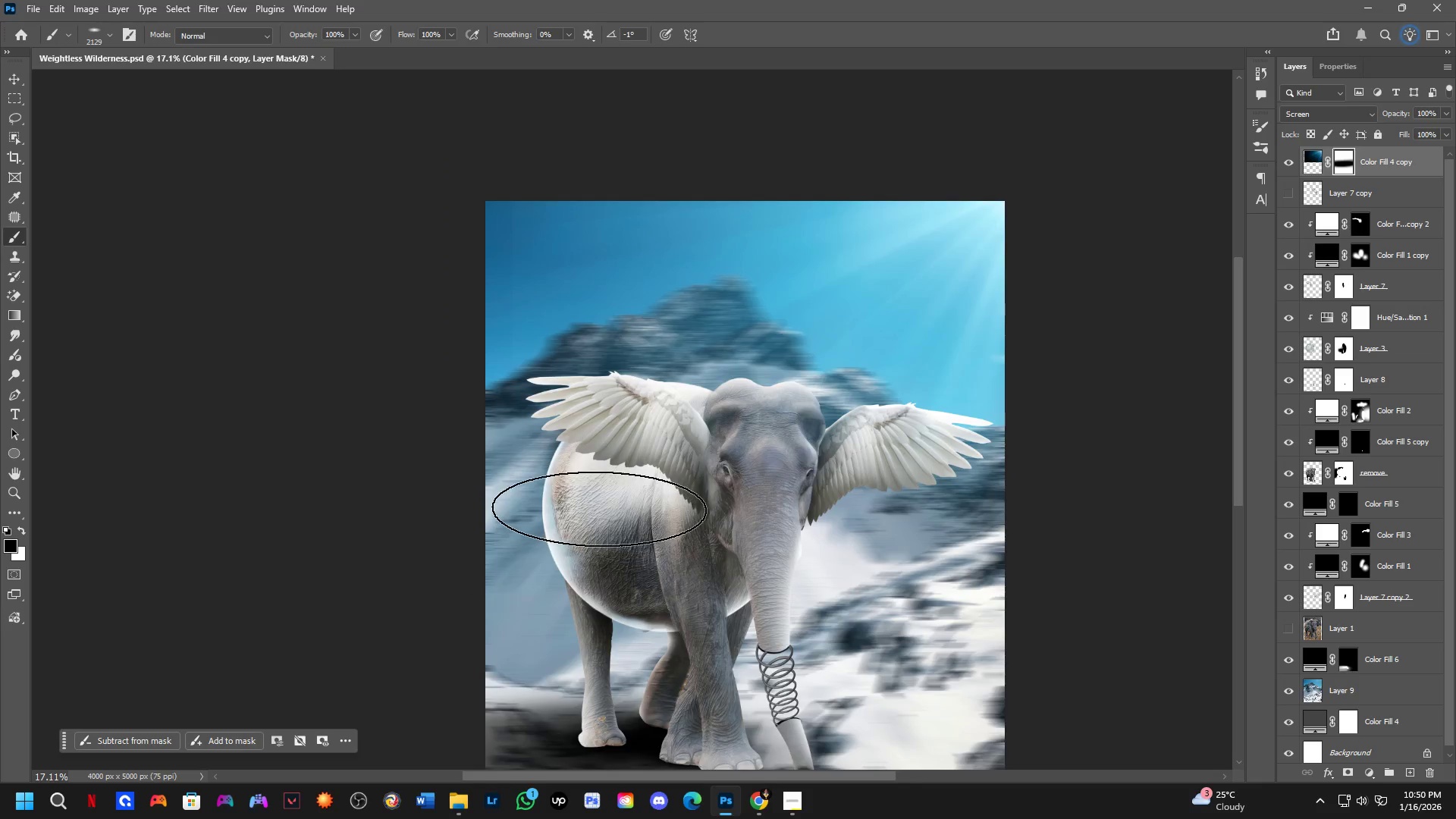 
scroll: coordinate [599, 508], scroll_direction: up, amount: 2.0
 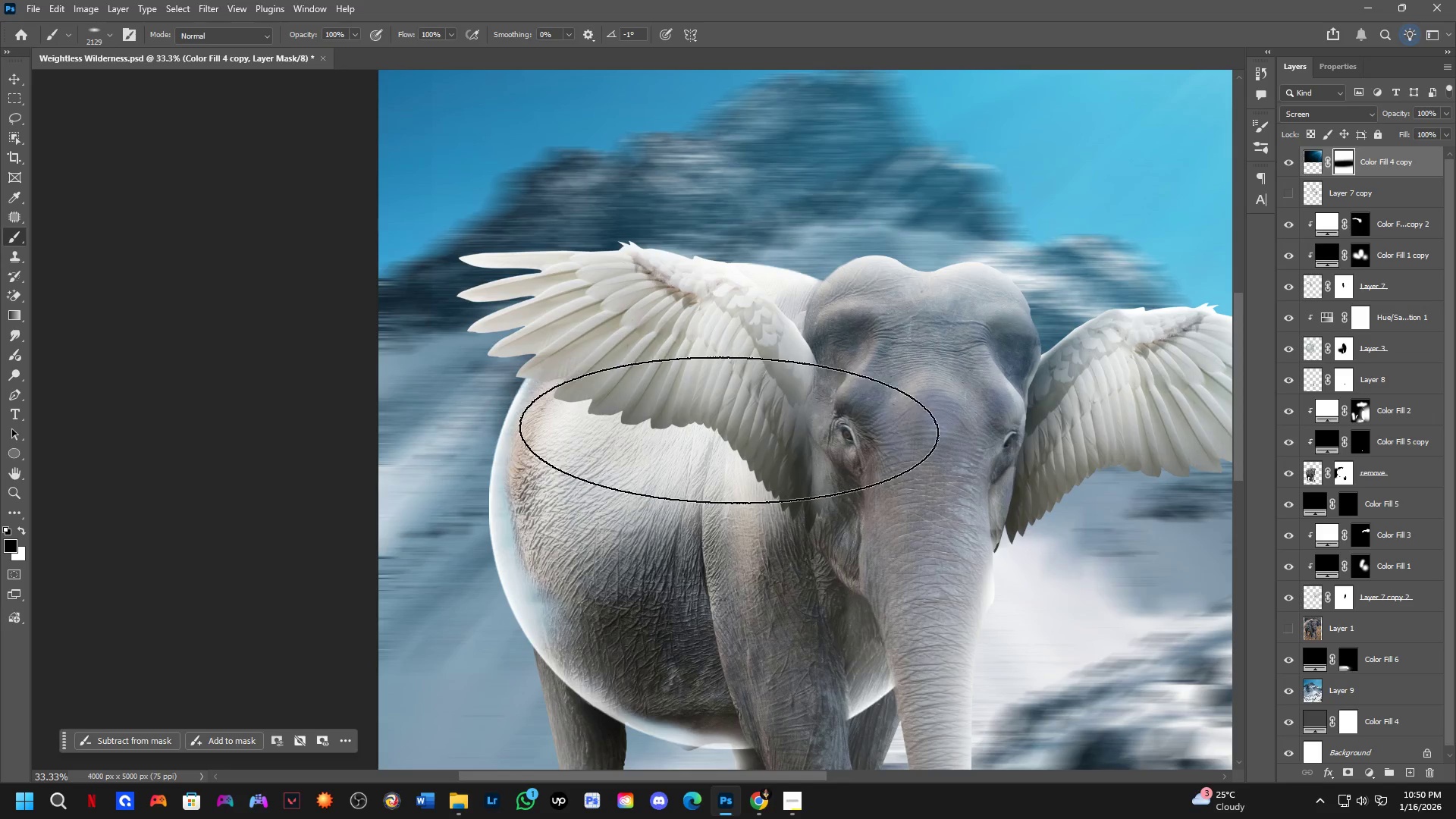 
key(Shift+ShiftLeft)
 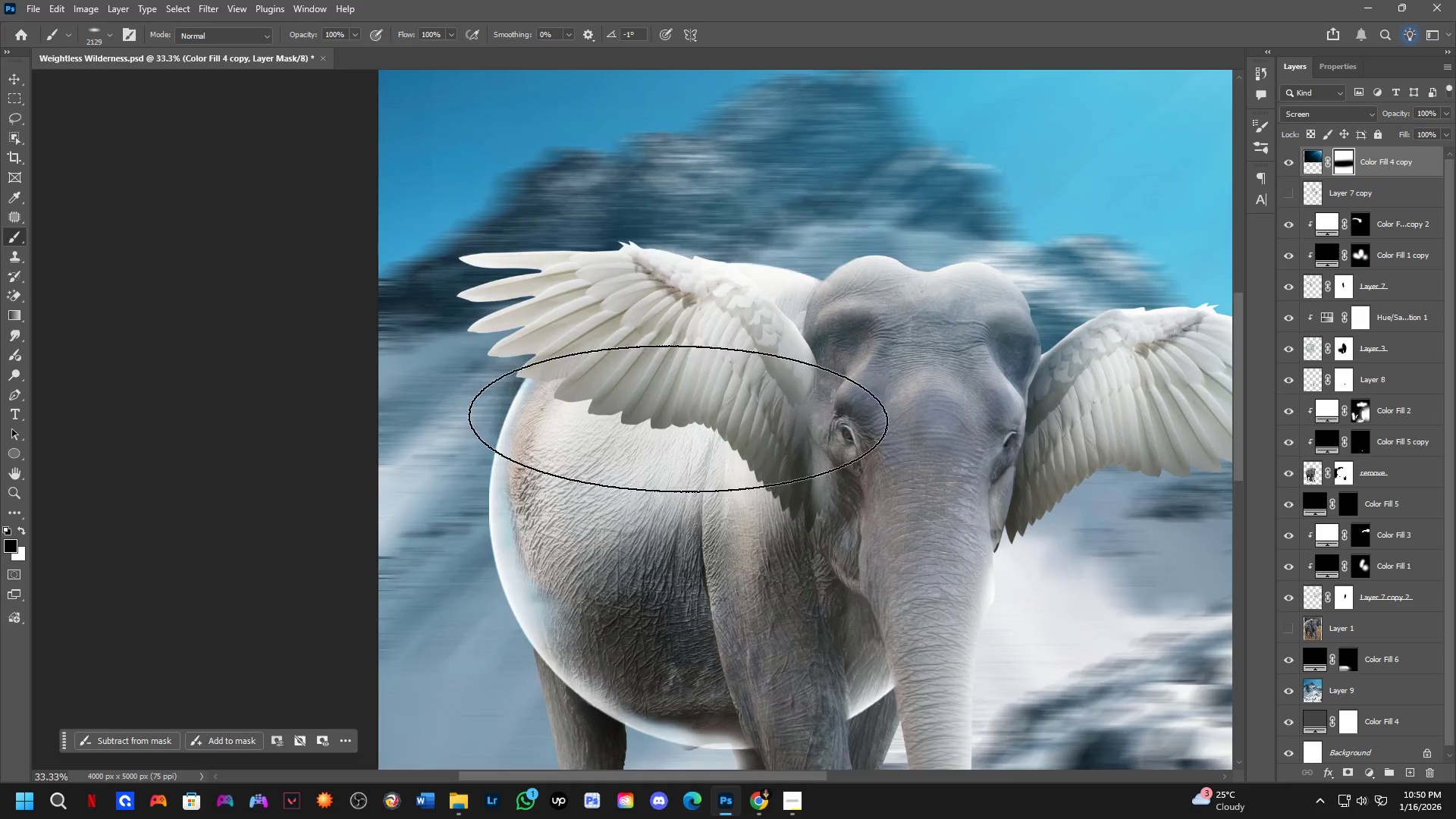 
hold_key(key=Space, duration=0.52)
 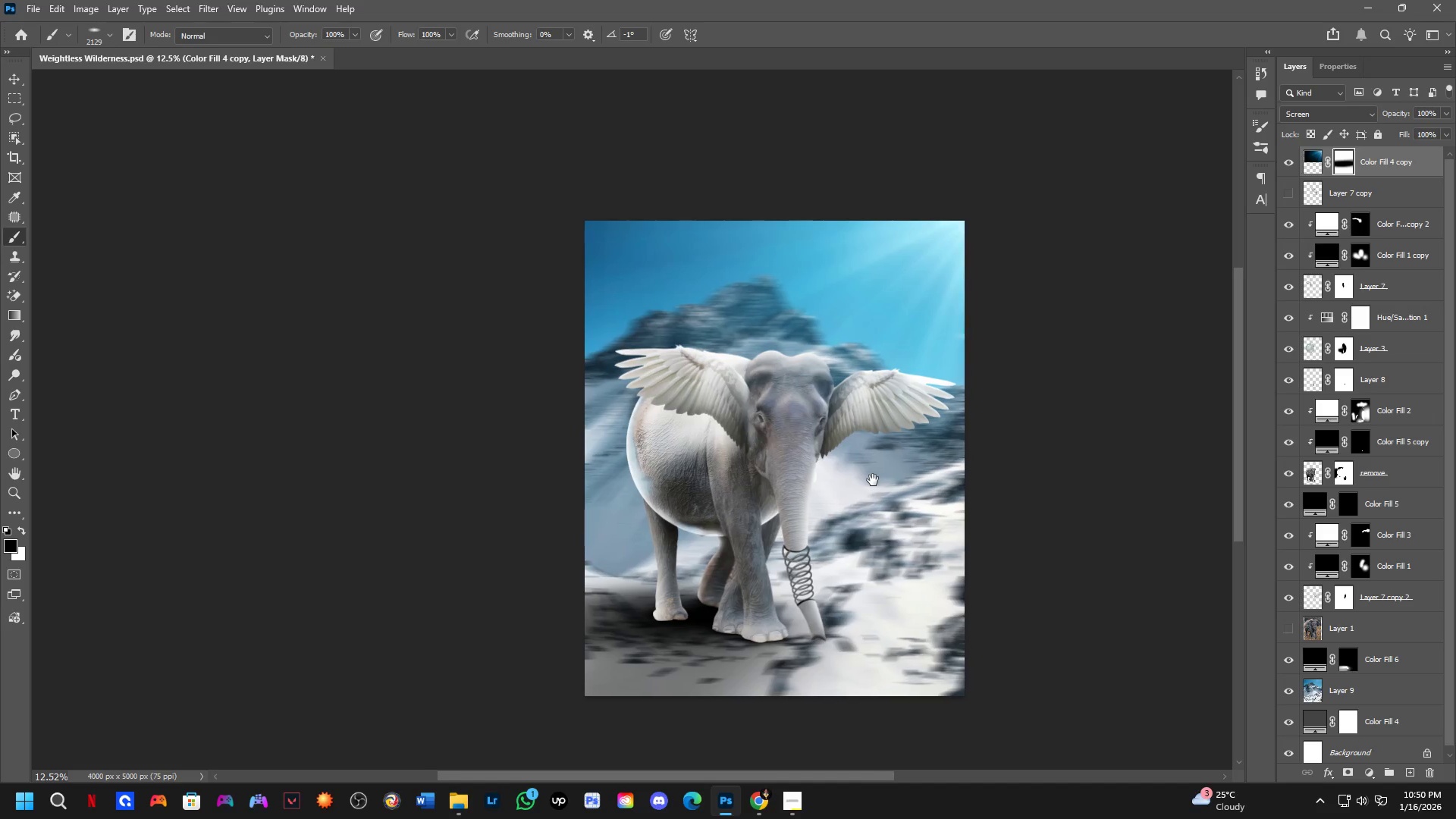 
left_click_drag(start_coordinate=[774, 481], to_coordinate=[758, 483])
 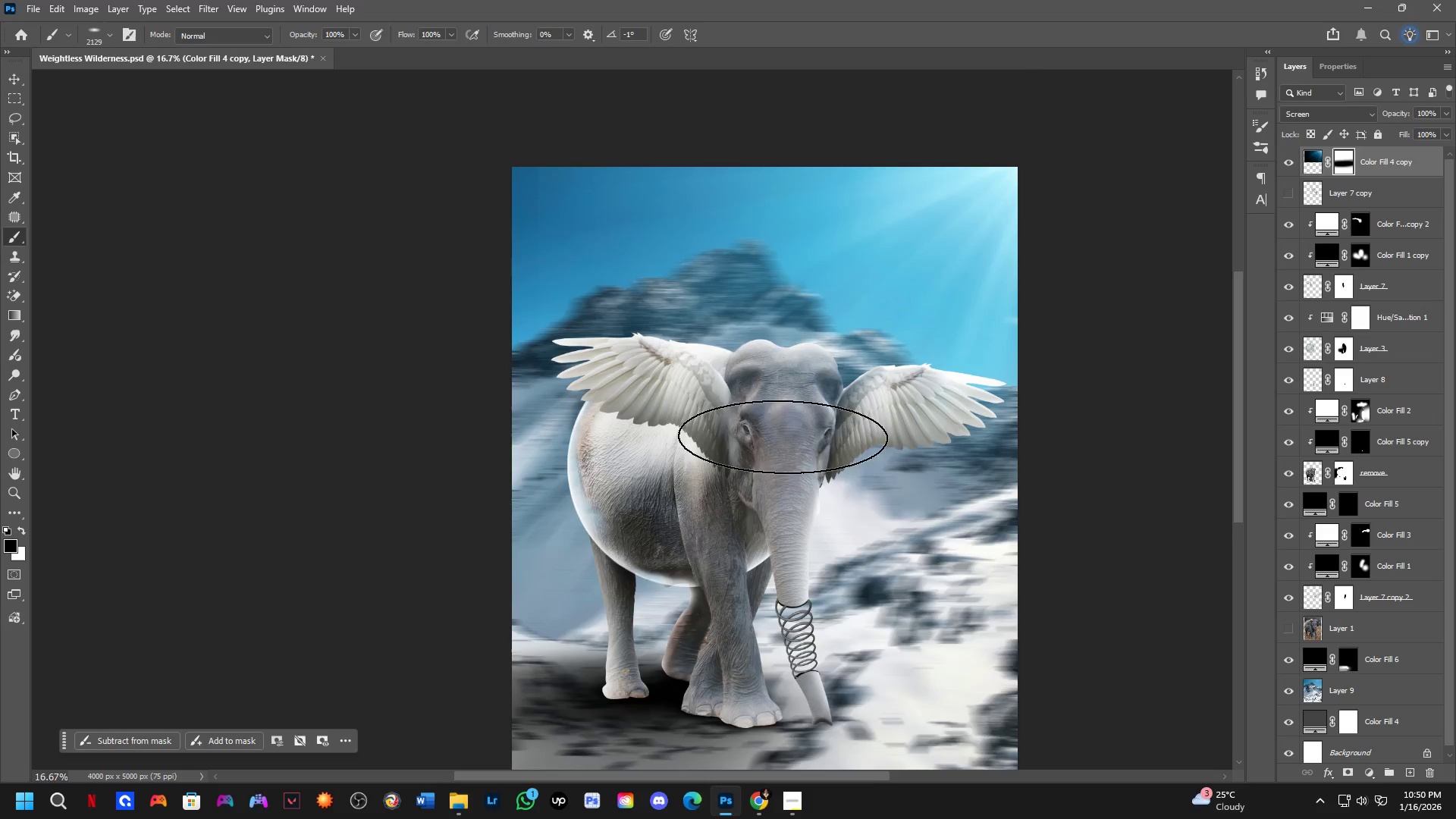 
scroll: coordinate [678, 419], scroll_direction: down, amount: 2.0
 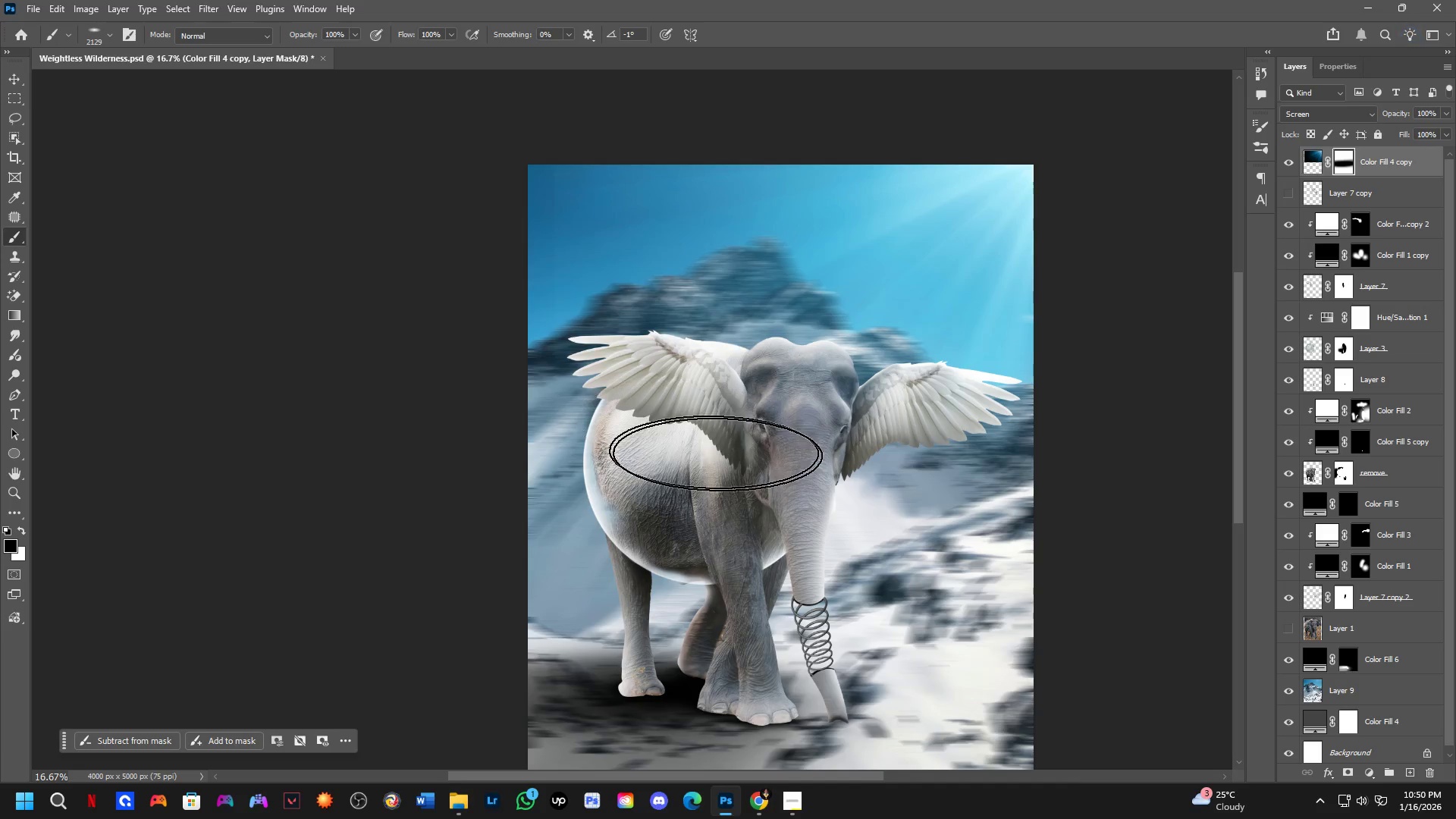 
hold_key(key=Space, duration=0.55)
 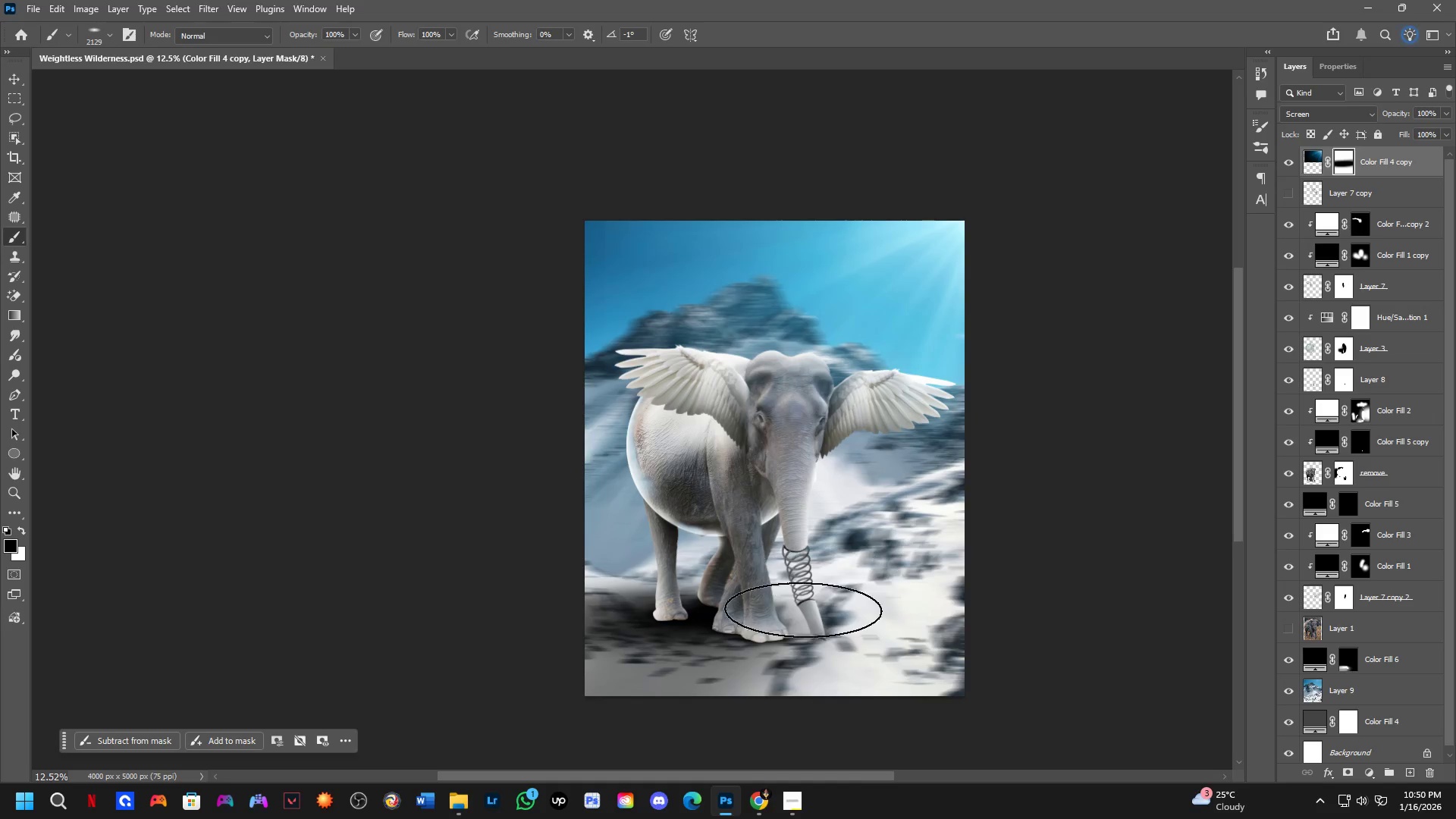 
scroll: coordinate [814, 384], scroll_direction: down, amount: 3.0
 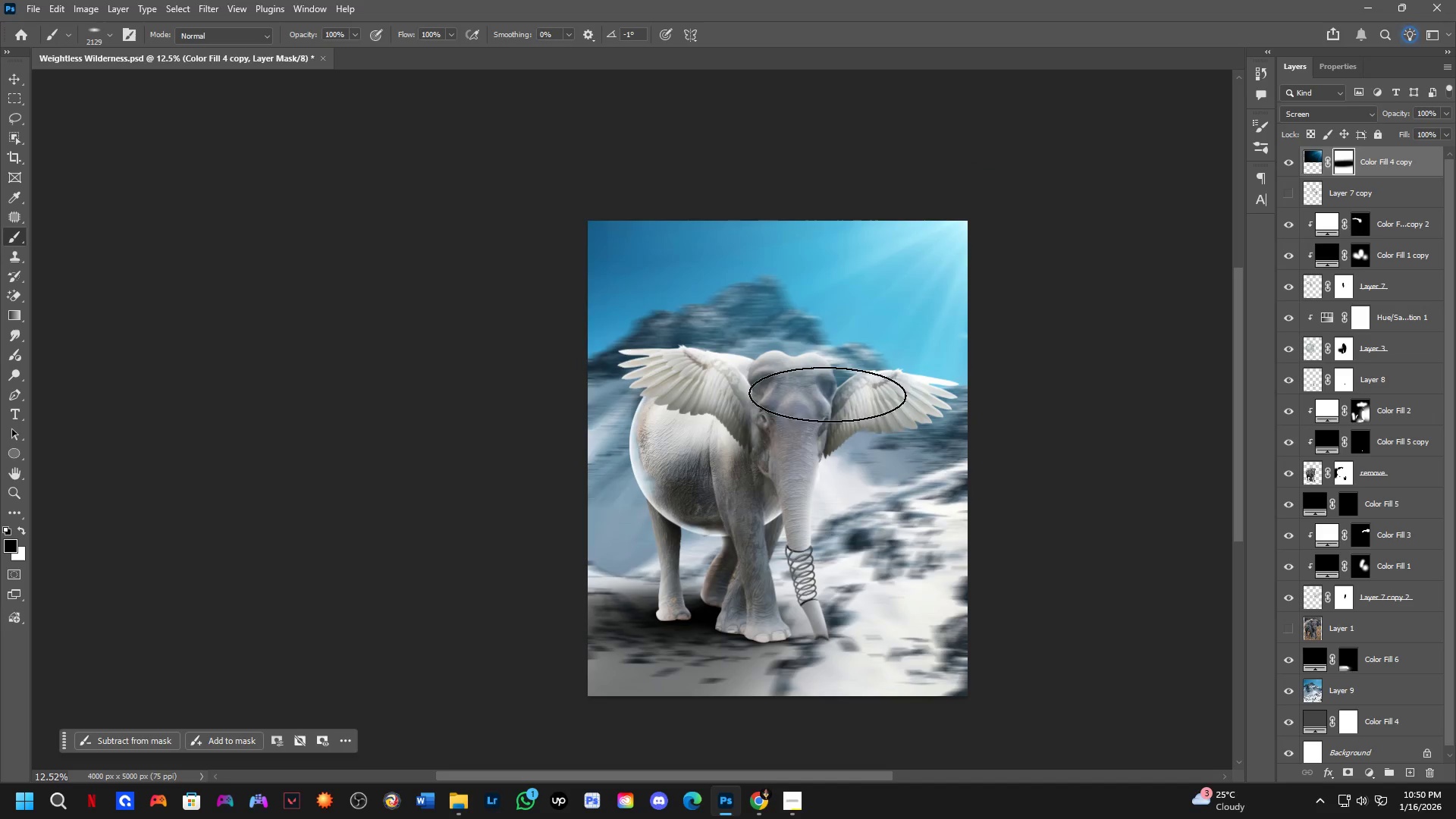 
key(Shift+ShiftLeft)
 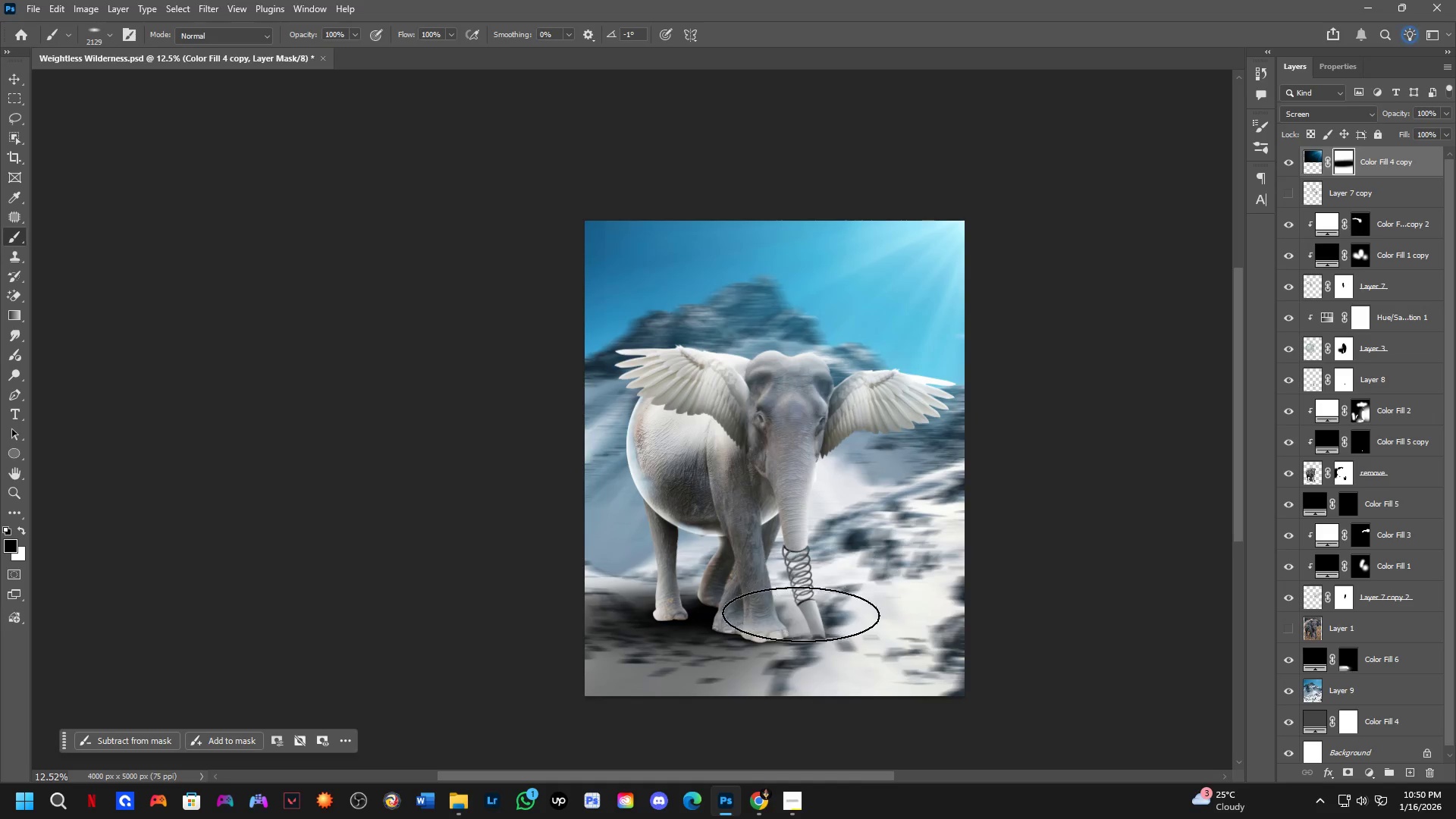 
scroll: coordinate [778, 628], scroll_direction: up, amount: 4.0
 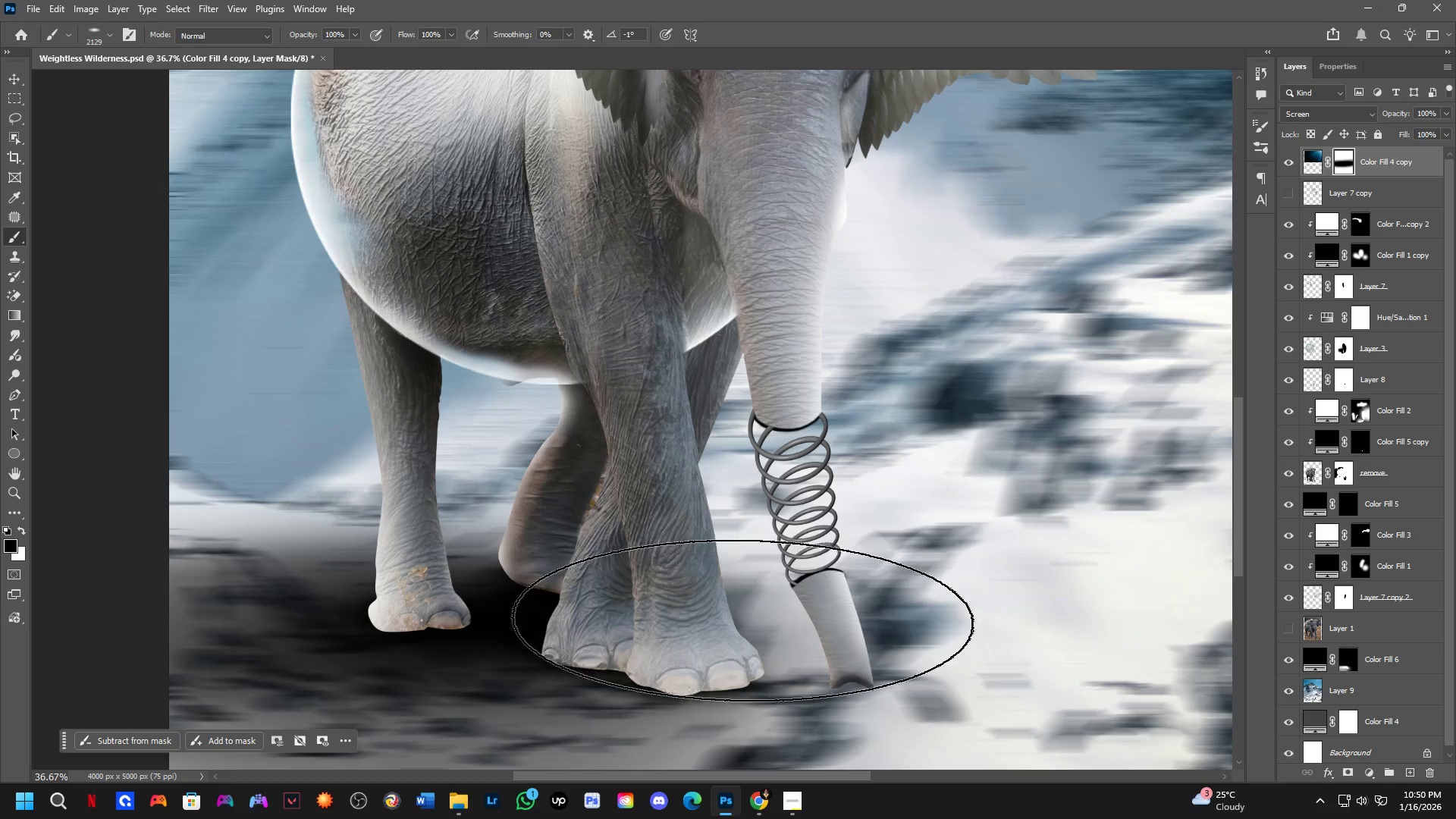 
scroll: coordinate [734, 623], scroll_direction: down, amount: 4.0
 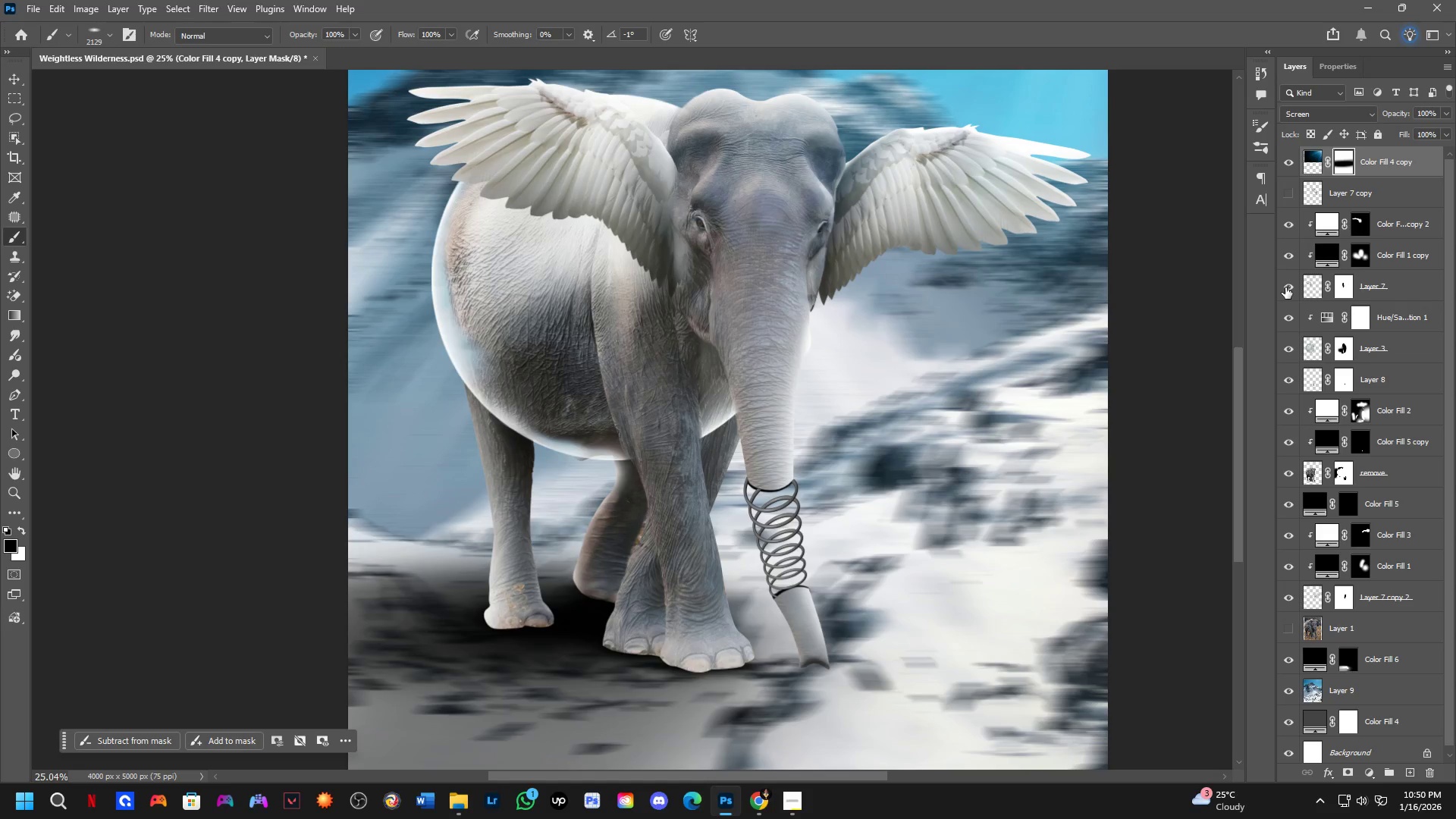 
wait(5.37)
 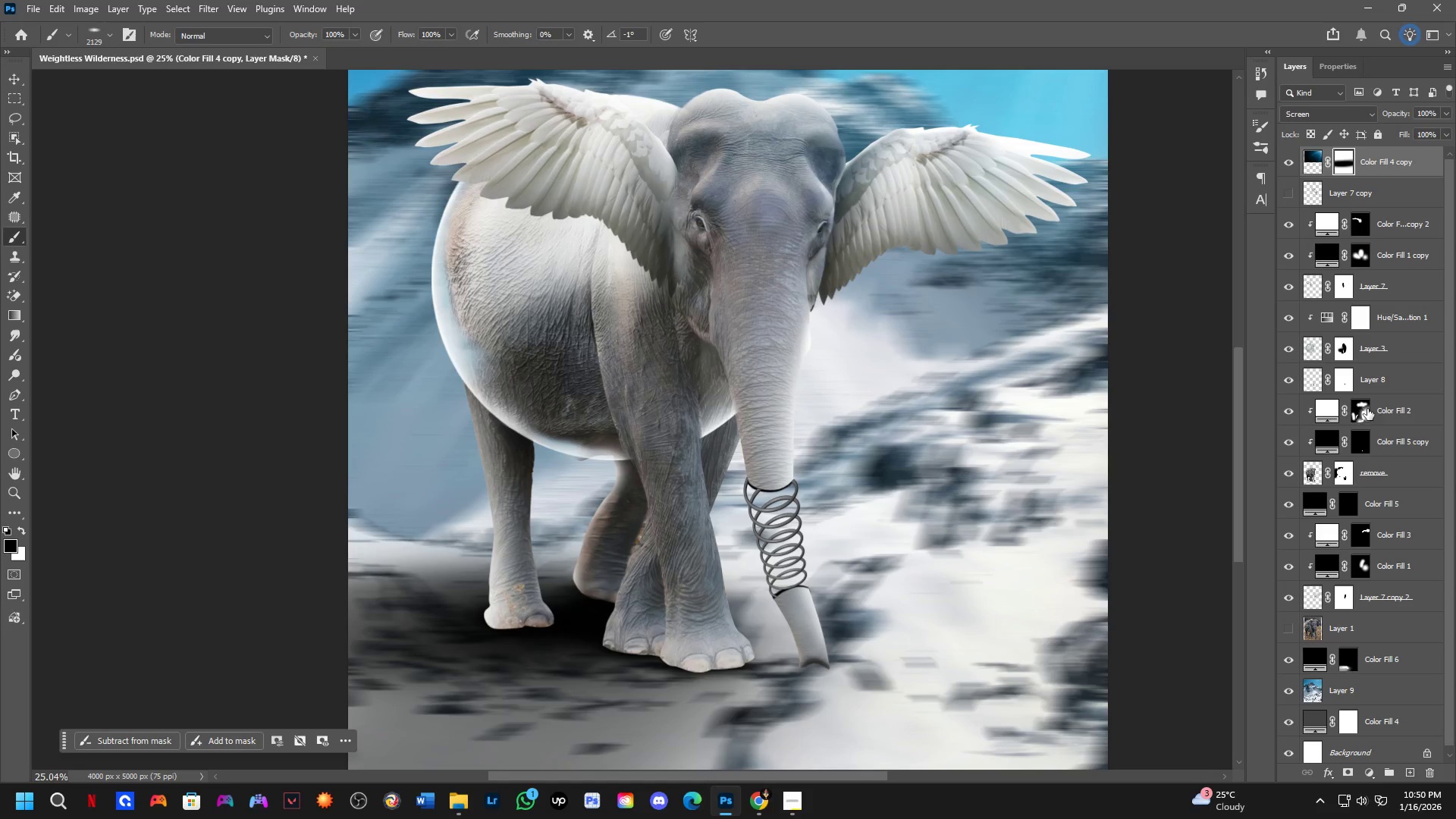 
double_click([1282, 222])
 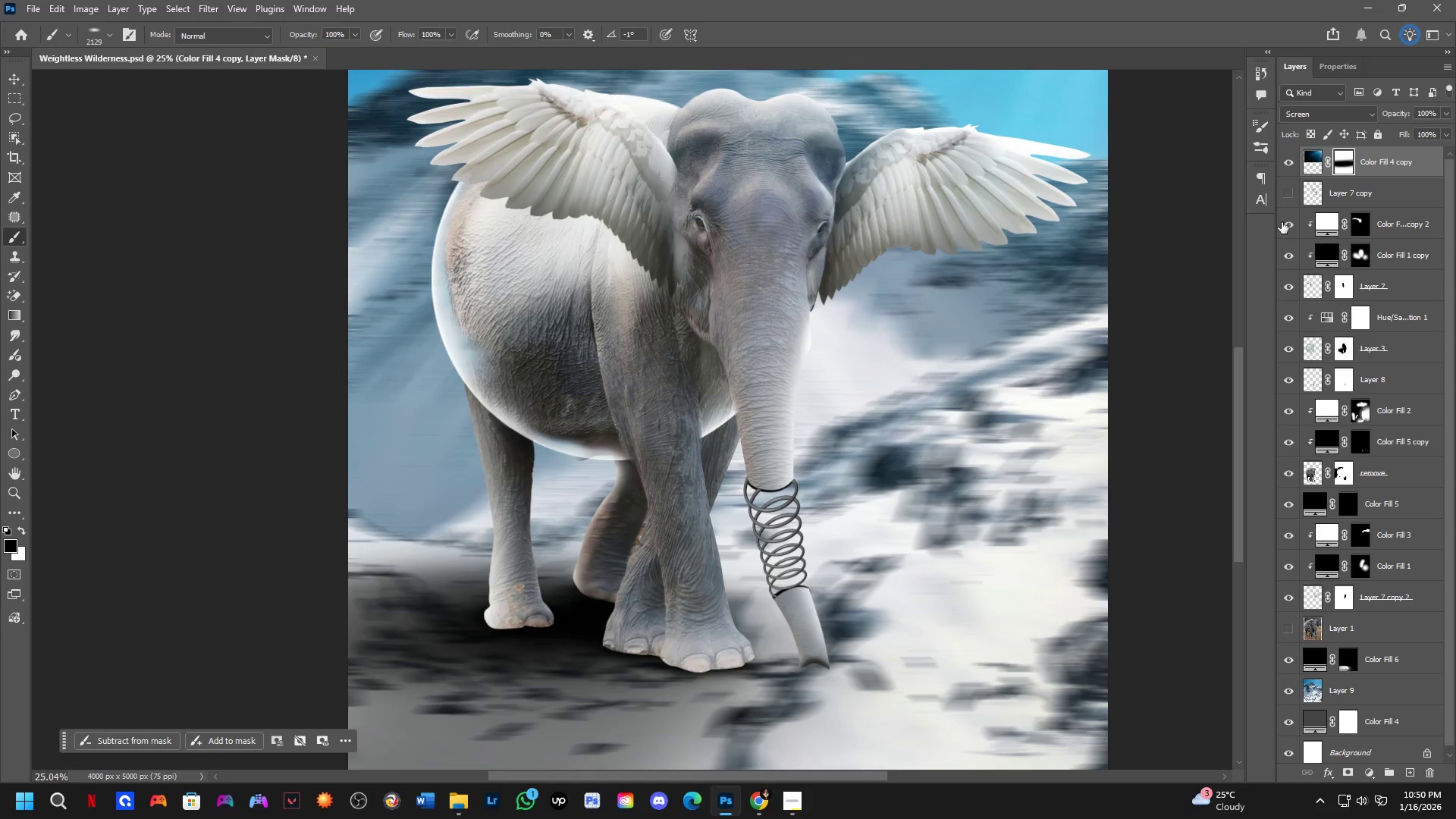 
triple_click([1282, 222])
 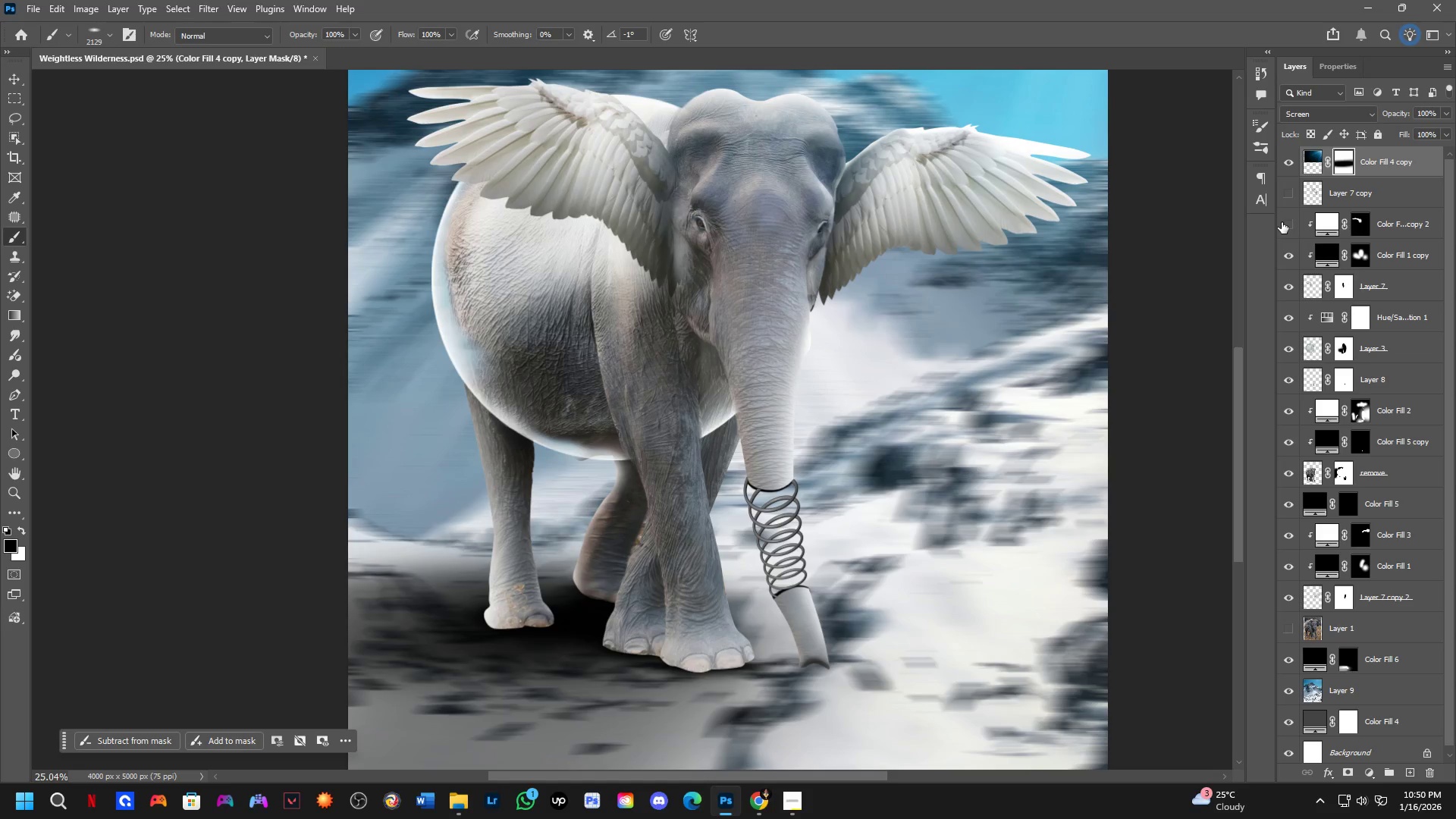 
left_click([1282, 222])
 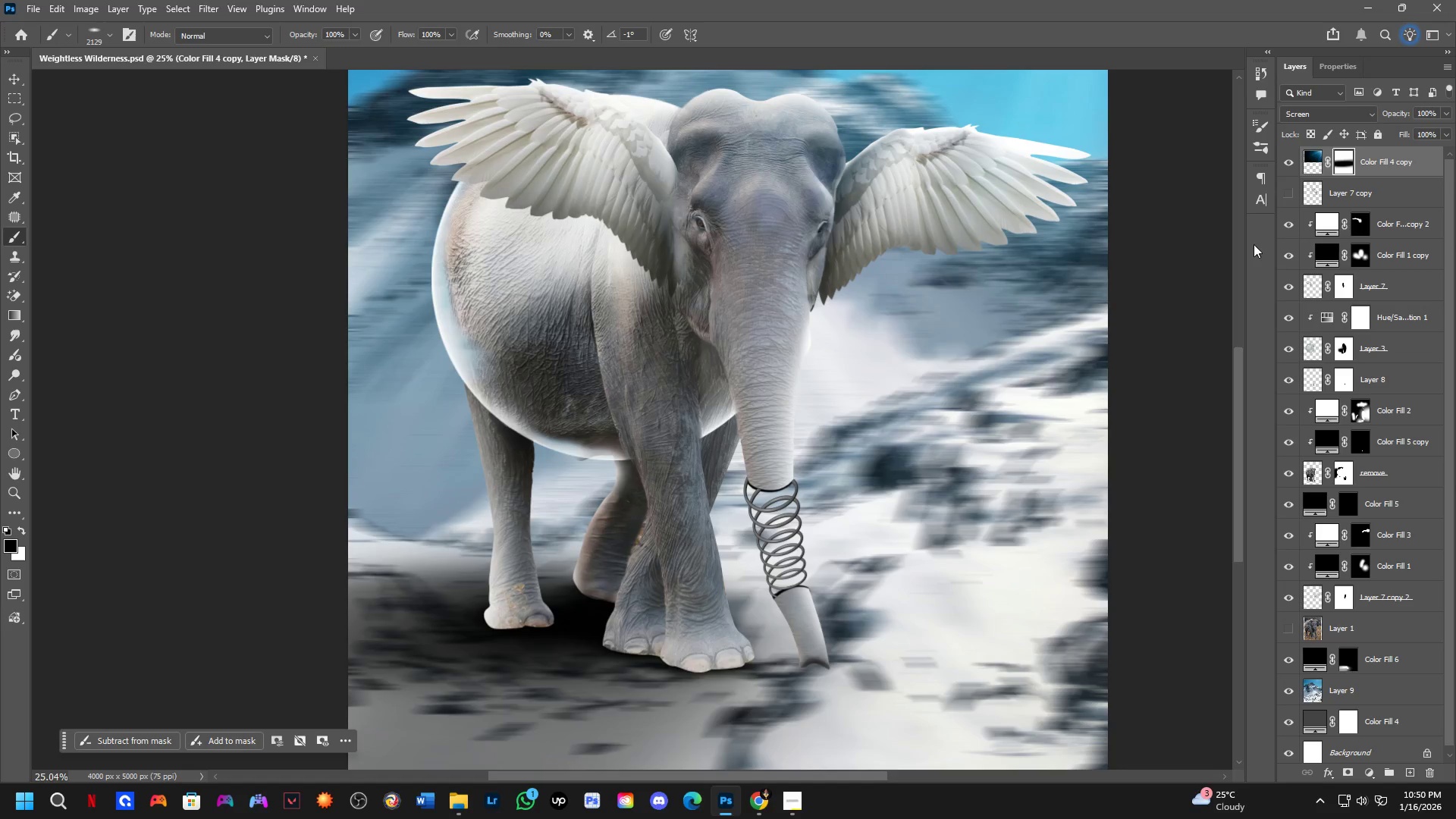 
hold_key(key=Space, duration=0.7)
 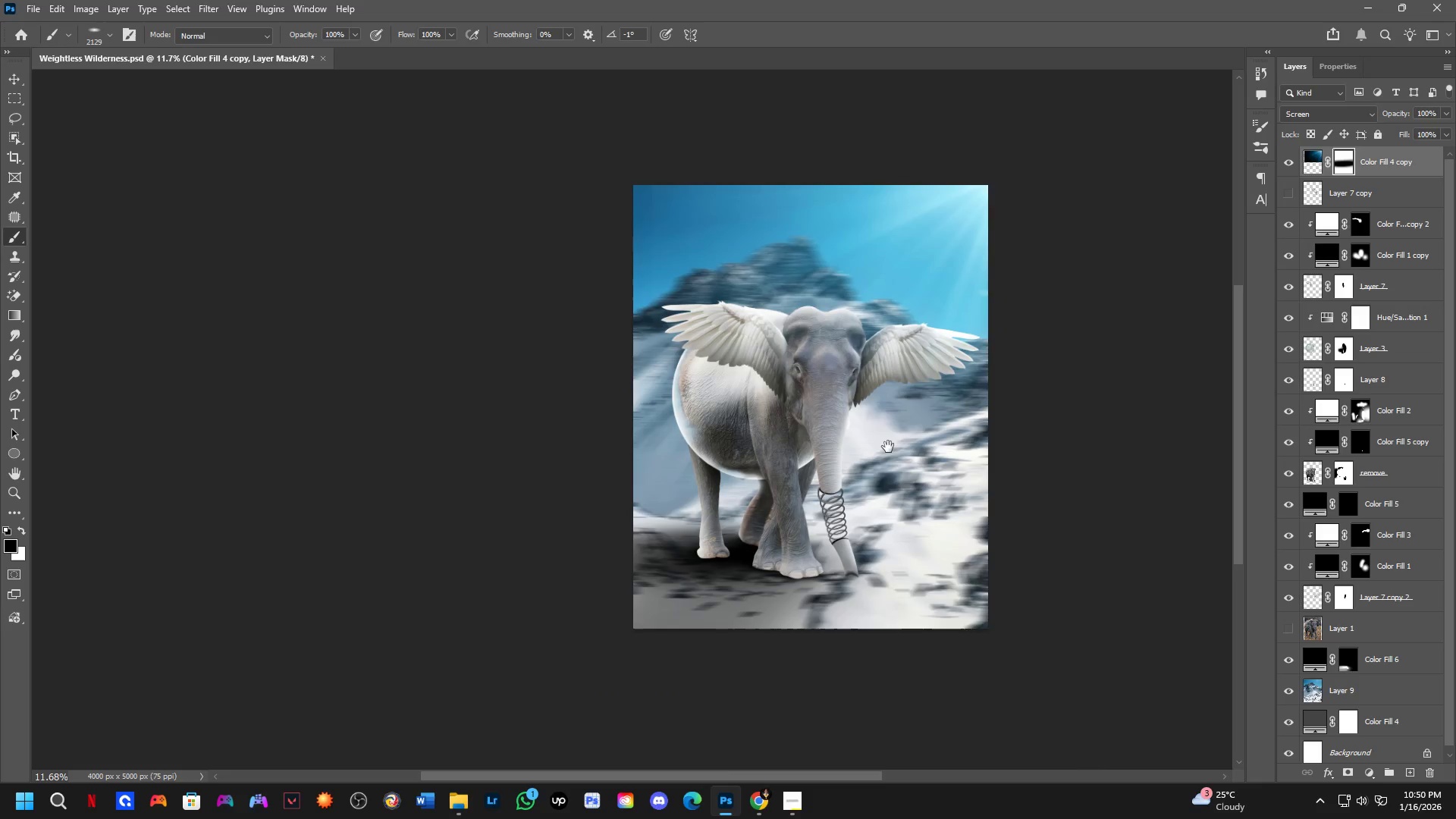 
left_click_drag(start_coordinate=[864, 339], to_coordinate=[874, 419])
 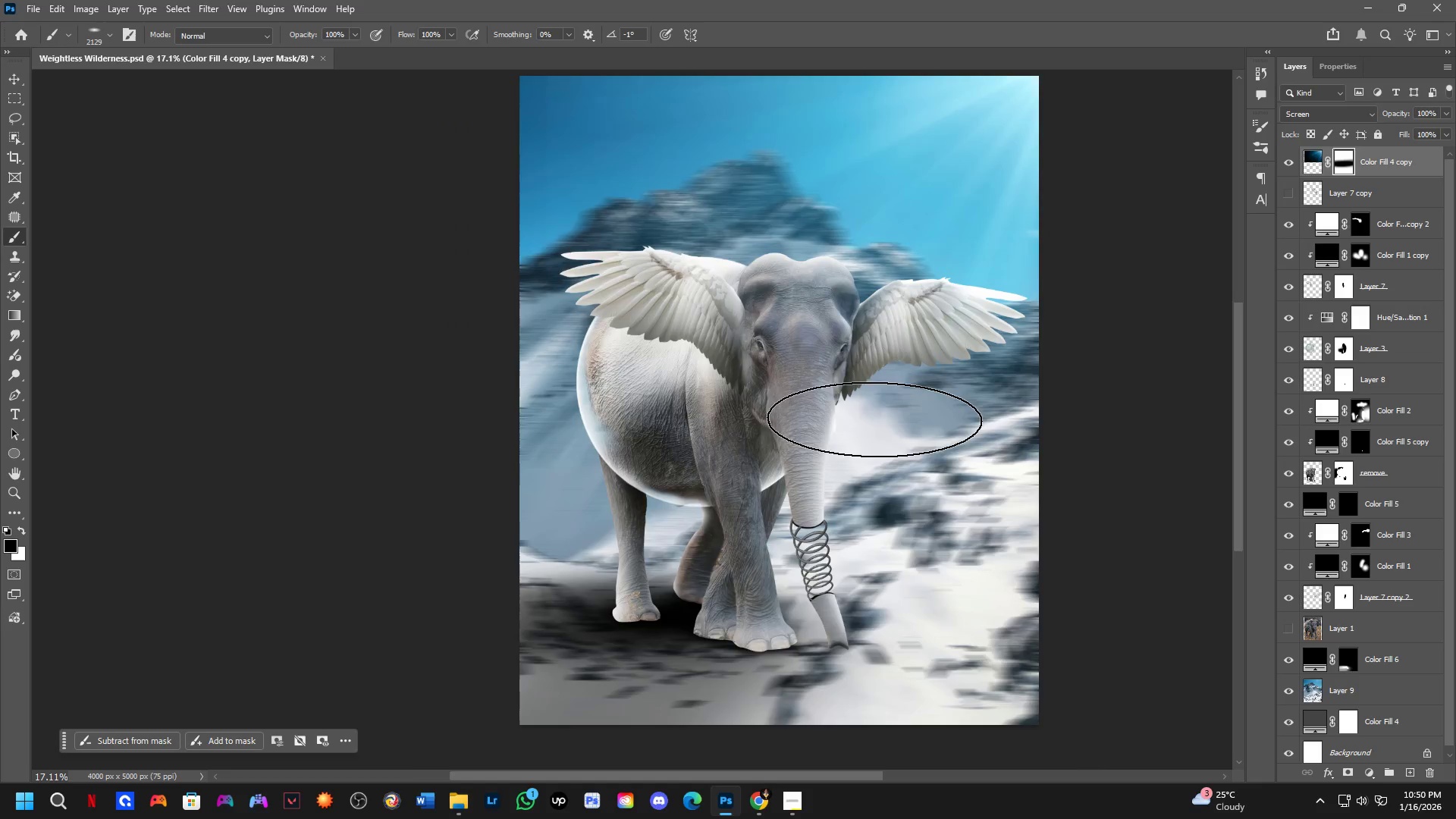 
scroll: coordinate [858, 353], scroll_direction: down, amount: 4.0
 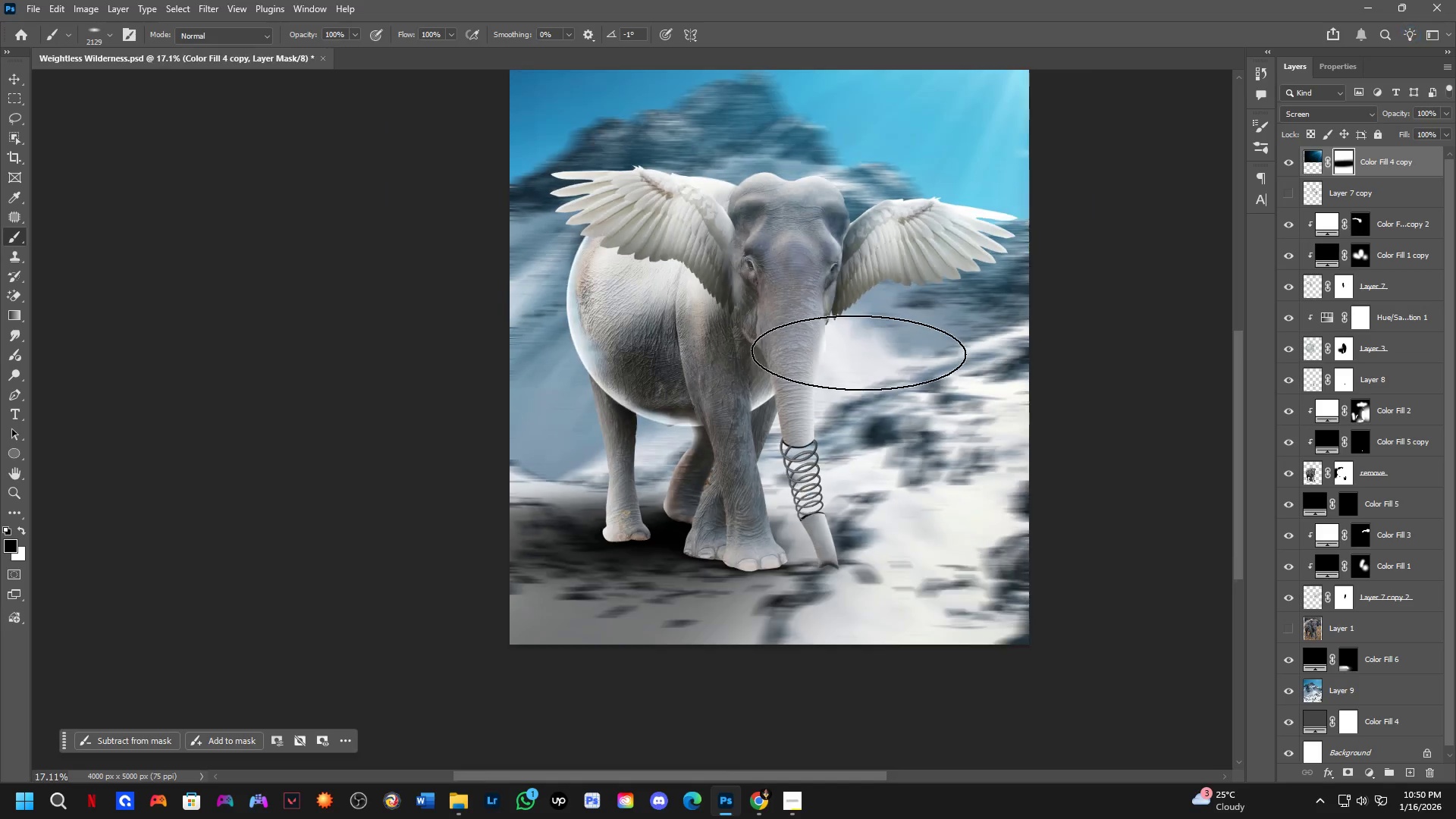 
hold_key(key=Space, duration=0.52)
 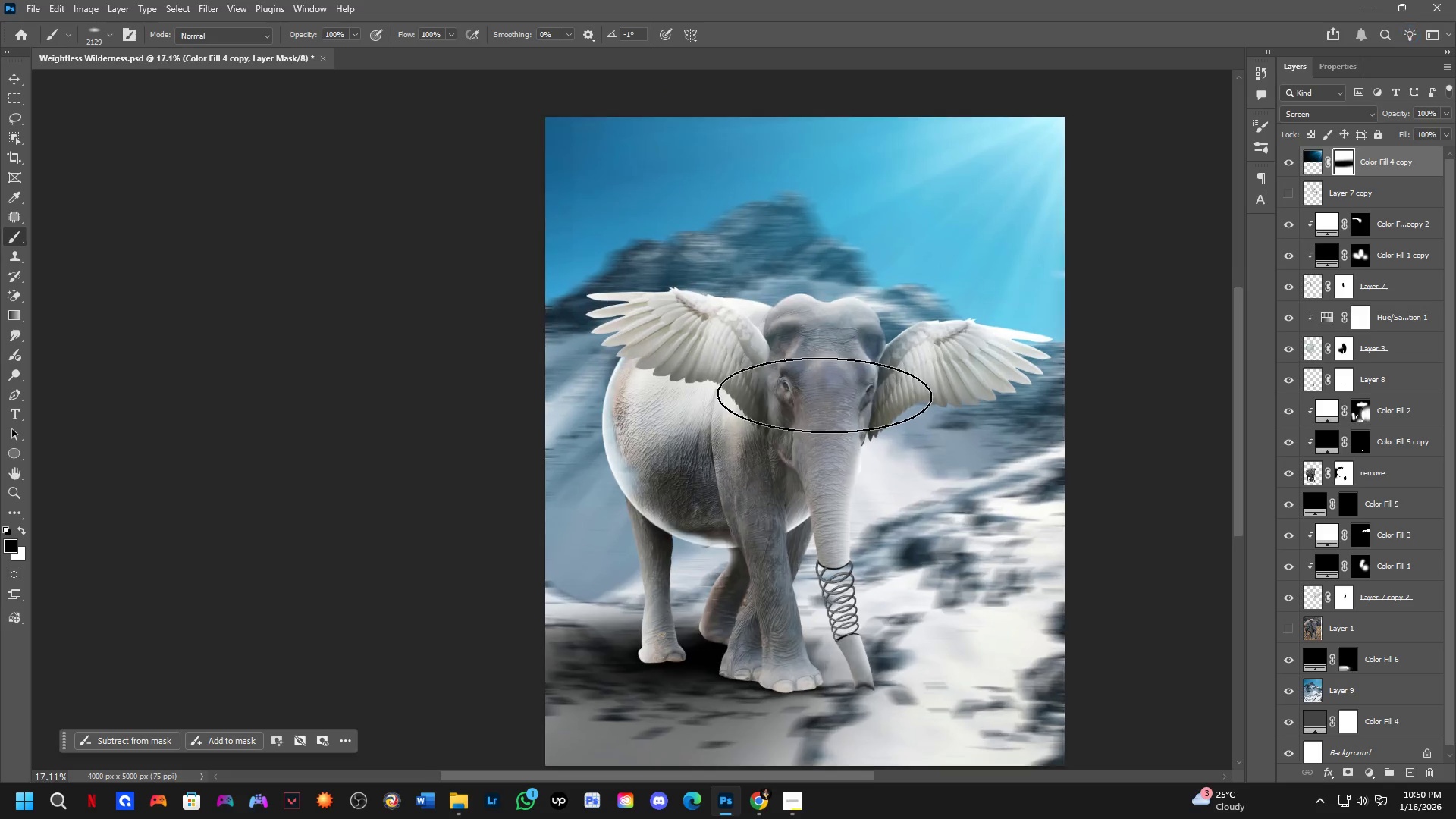 
left_click_drag(start_coordinate=[887, 444], to_coordinate=[889, 464])
 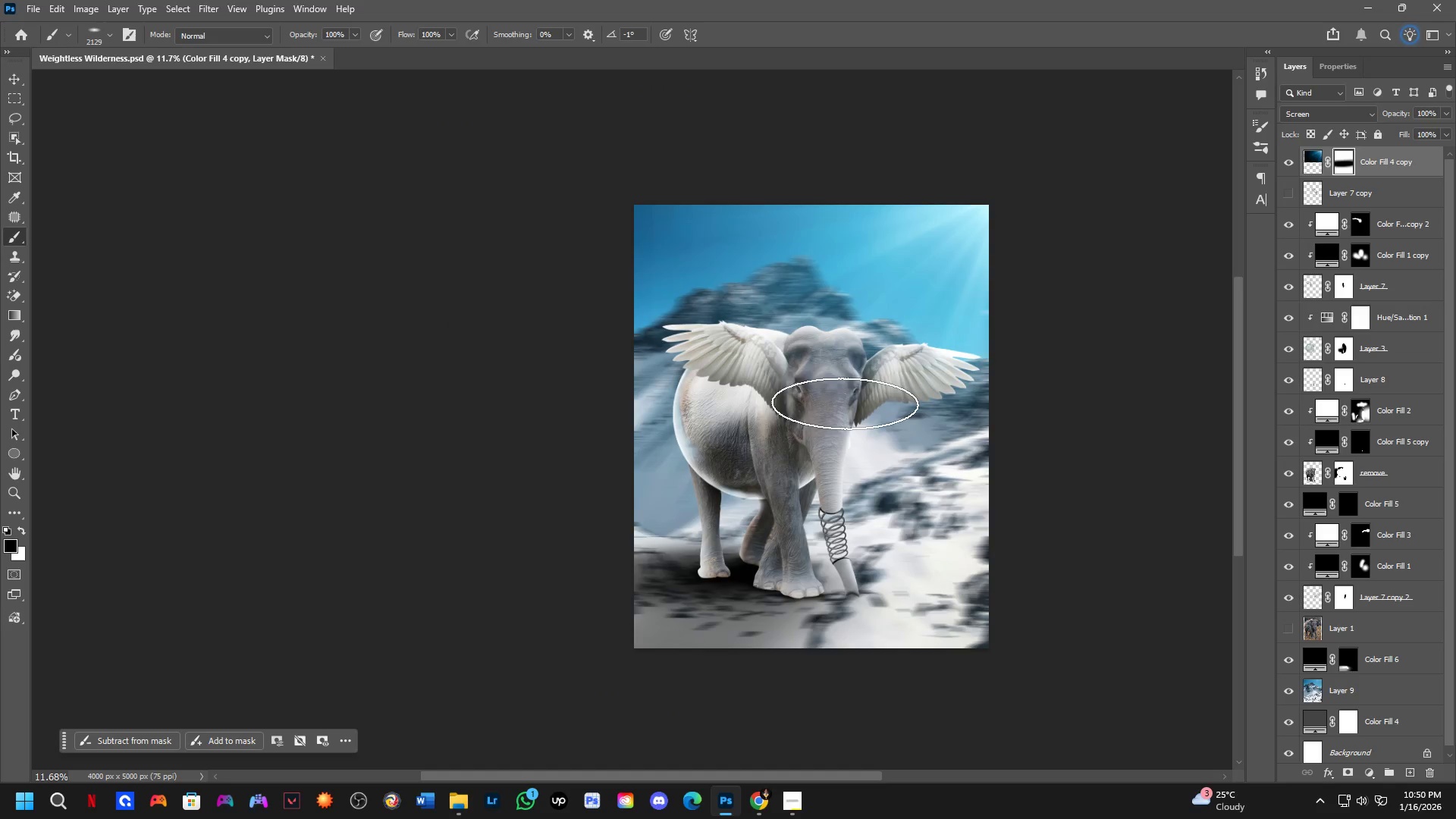 
scroll: coordinate [875, 419], scroll_direction: down, amount: 4.0
 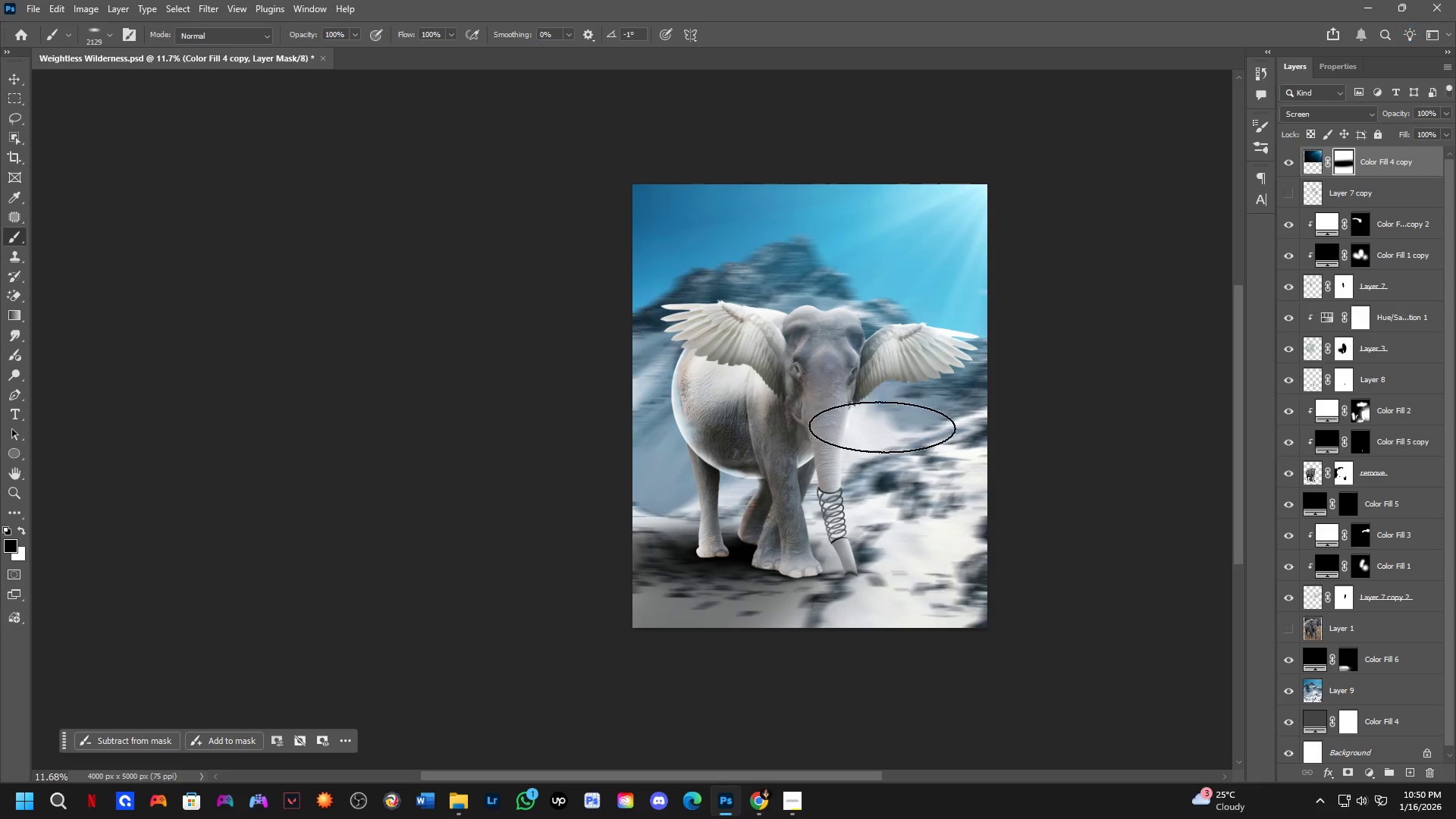 
hold_key(key=ShiftLeft, duration=0.75)
scroll: coordinate [824, 395], scroll_direction: up, amount: 8.0
 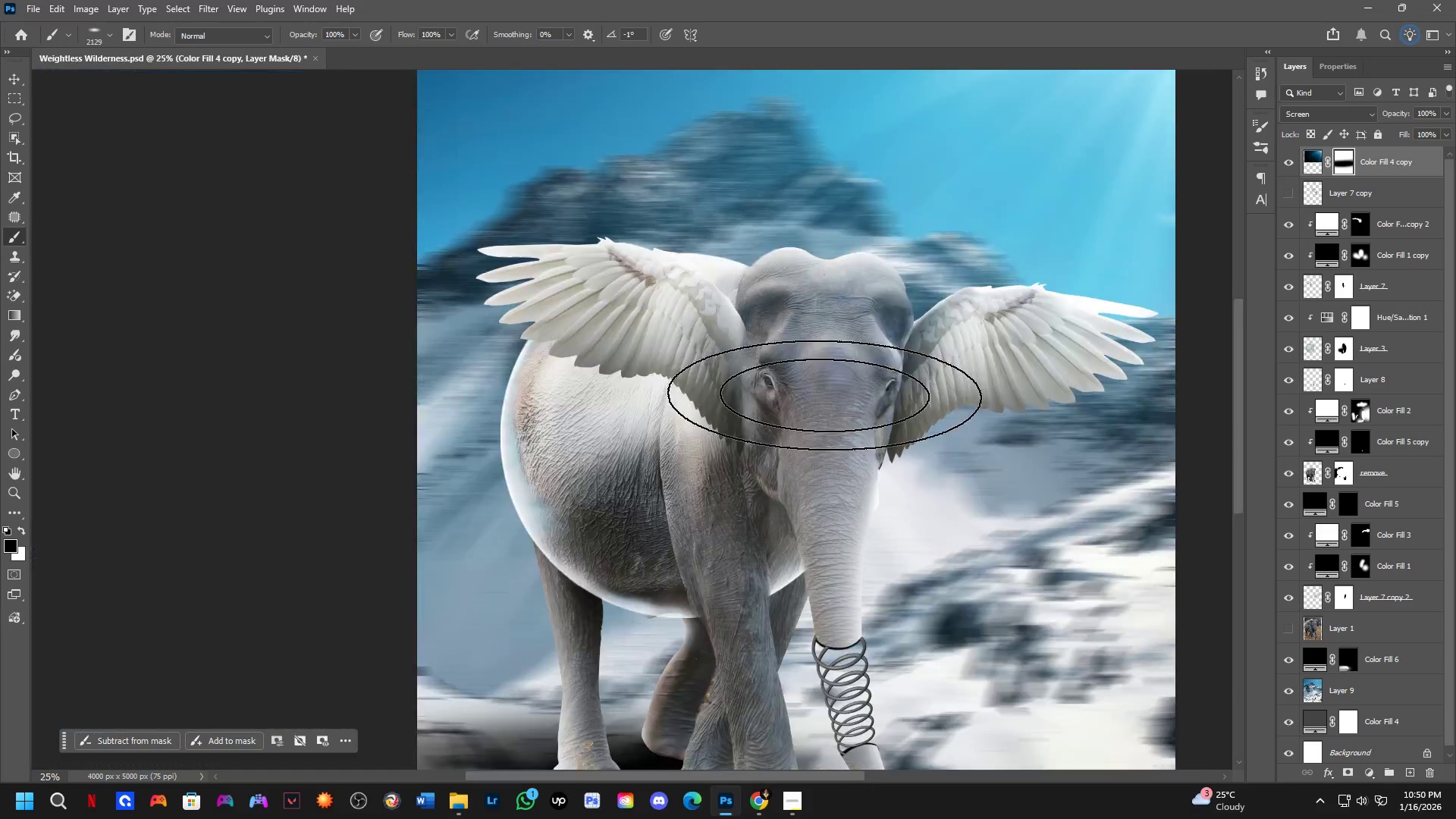 
scroll: coordinate [824, 395], scroll_direction: down, amount: 4.0
 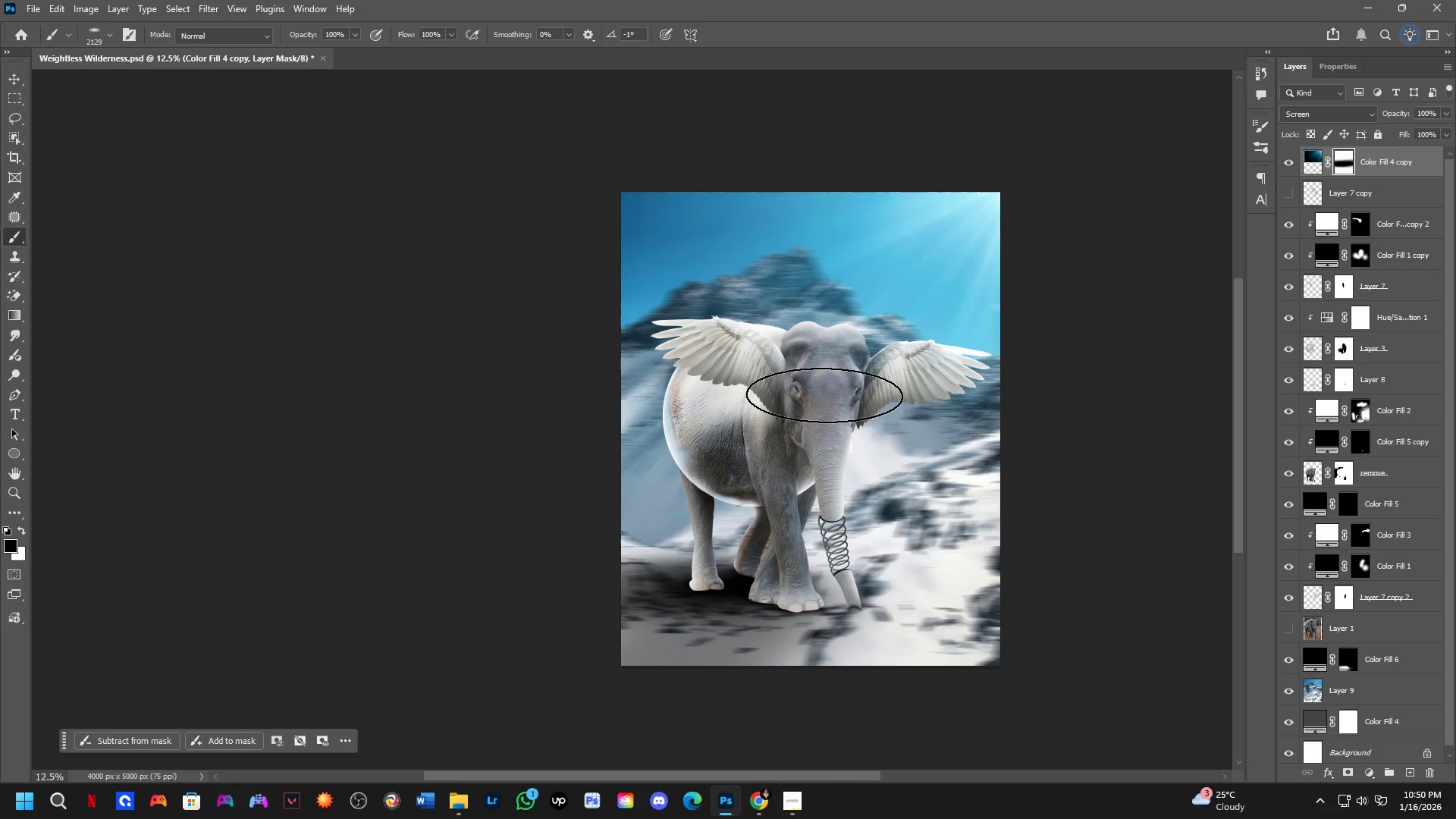 
left_click([1285, 190])
 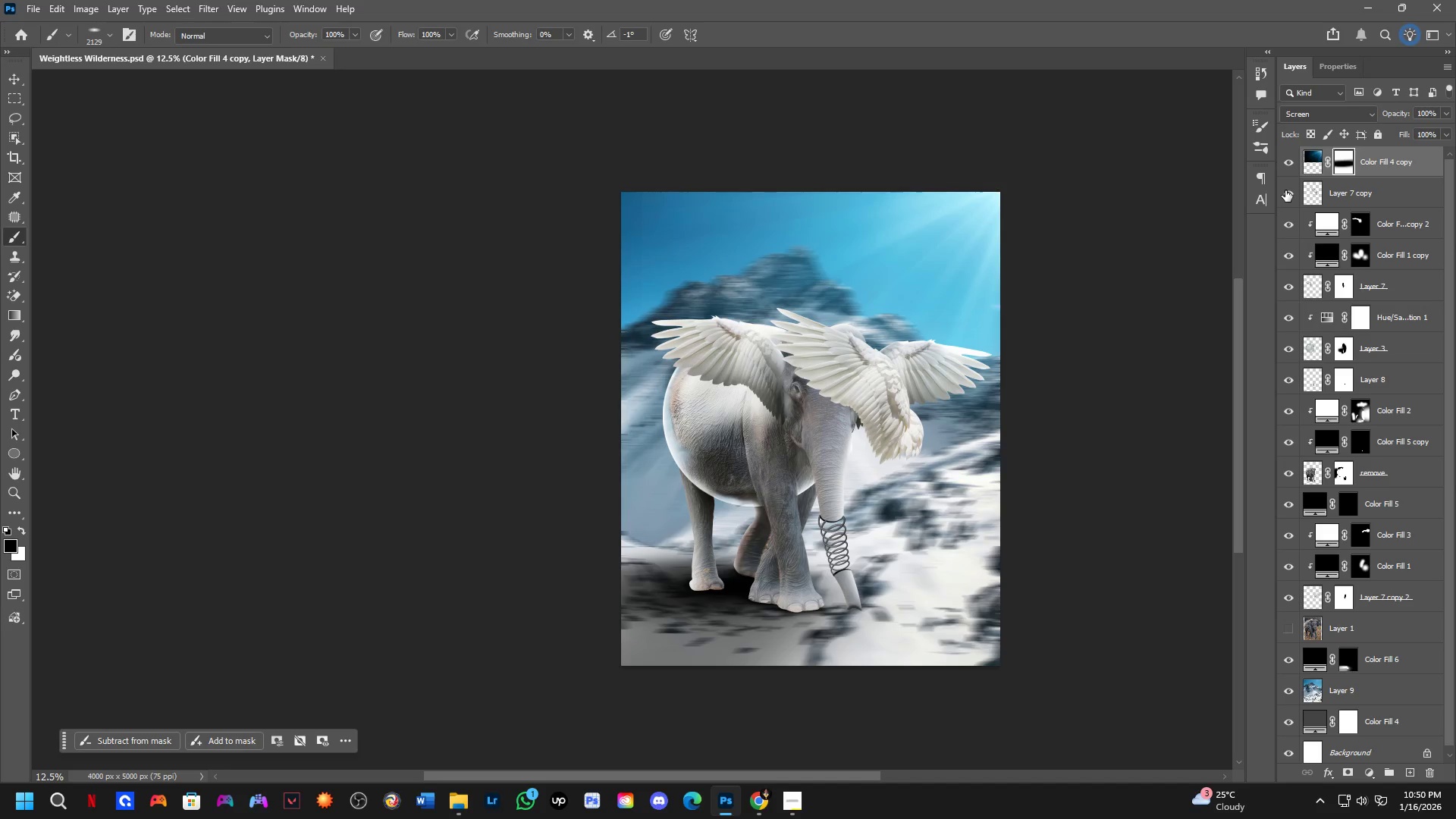 
left_click([1285, 190])
 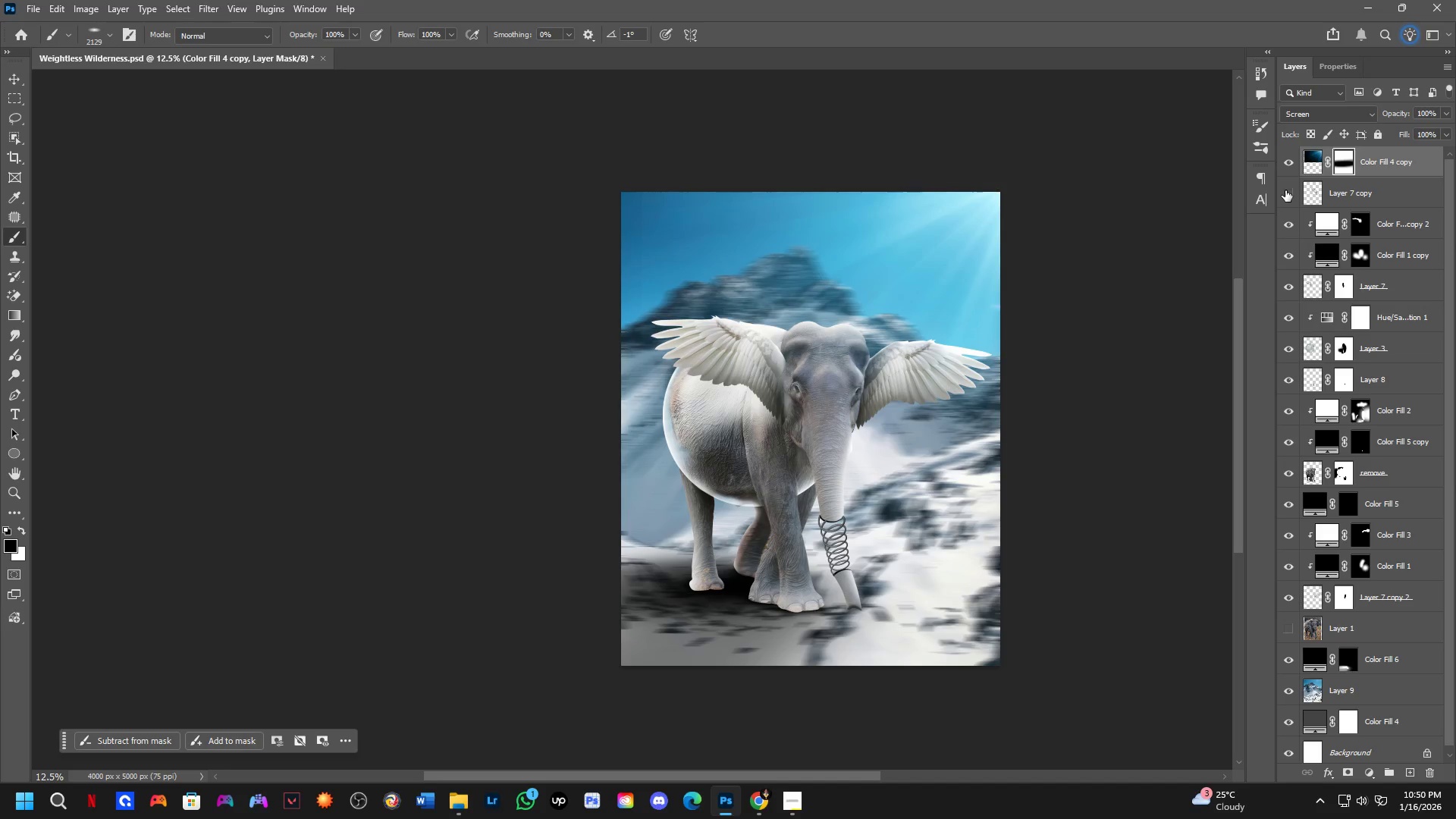 
left_click([1285, 190])
 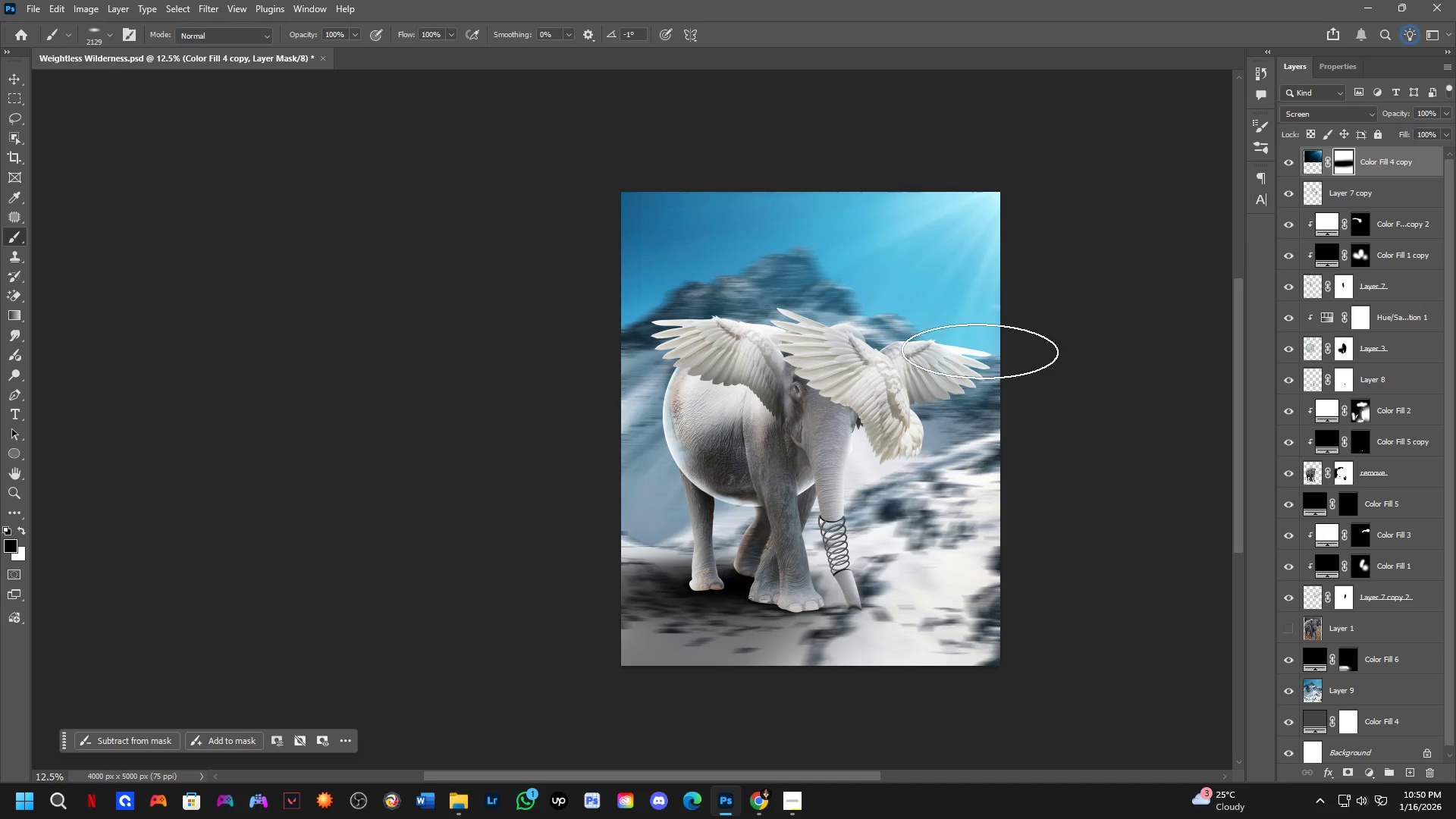 
left_click_drag(start_coordinate=[858, 384], to_coordinate=[641, 478])
 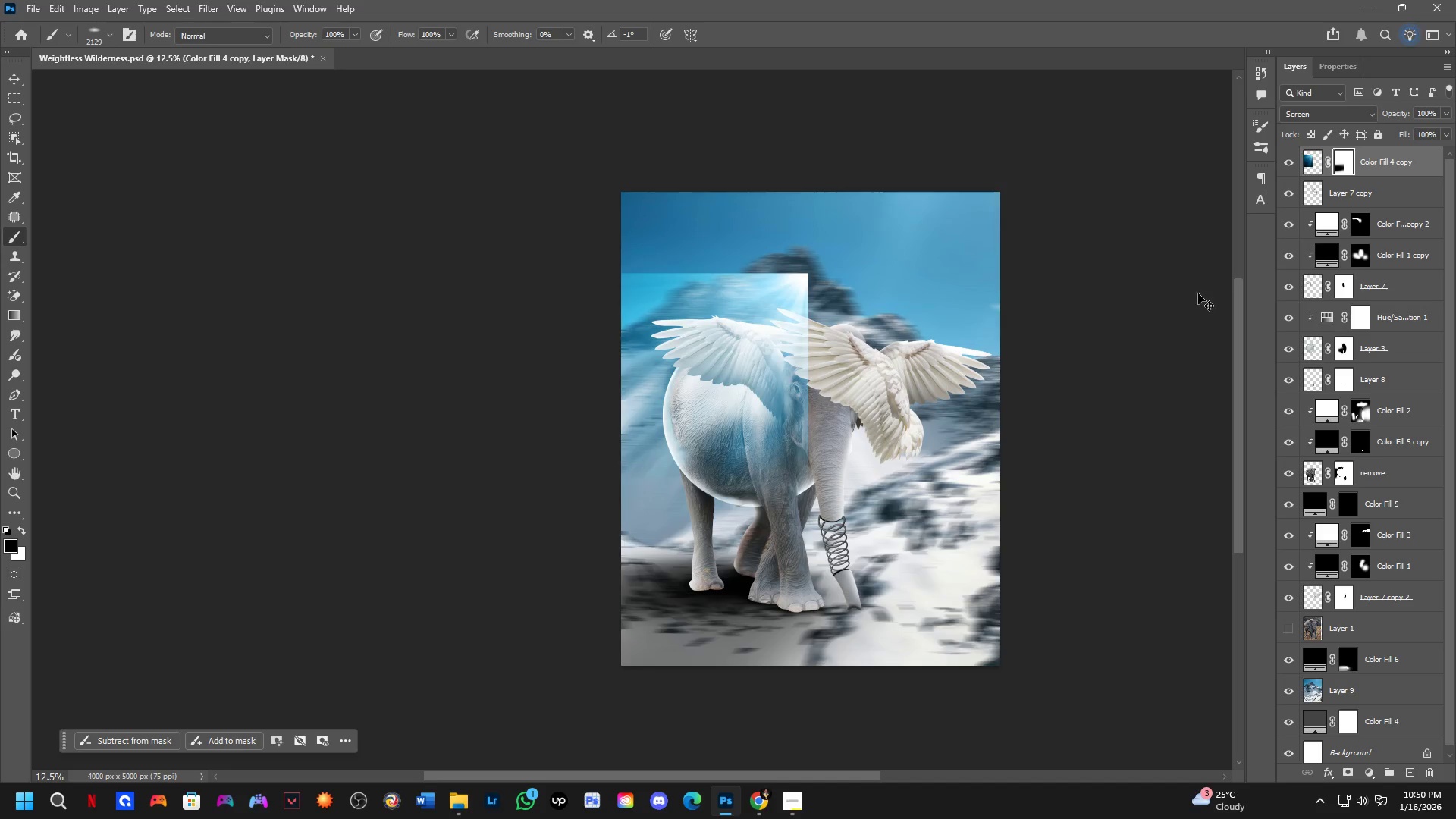 
key(Control+Z)
 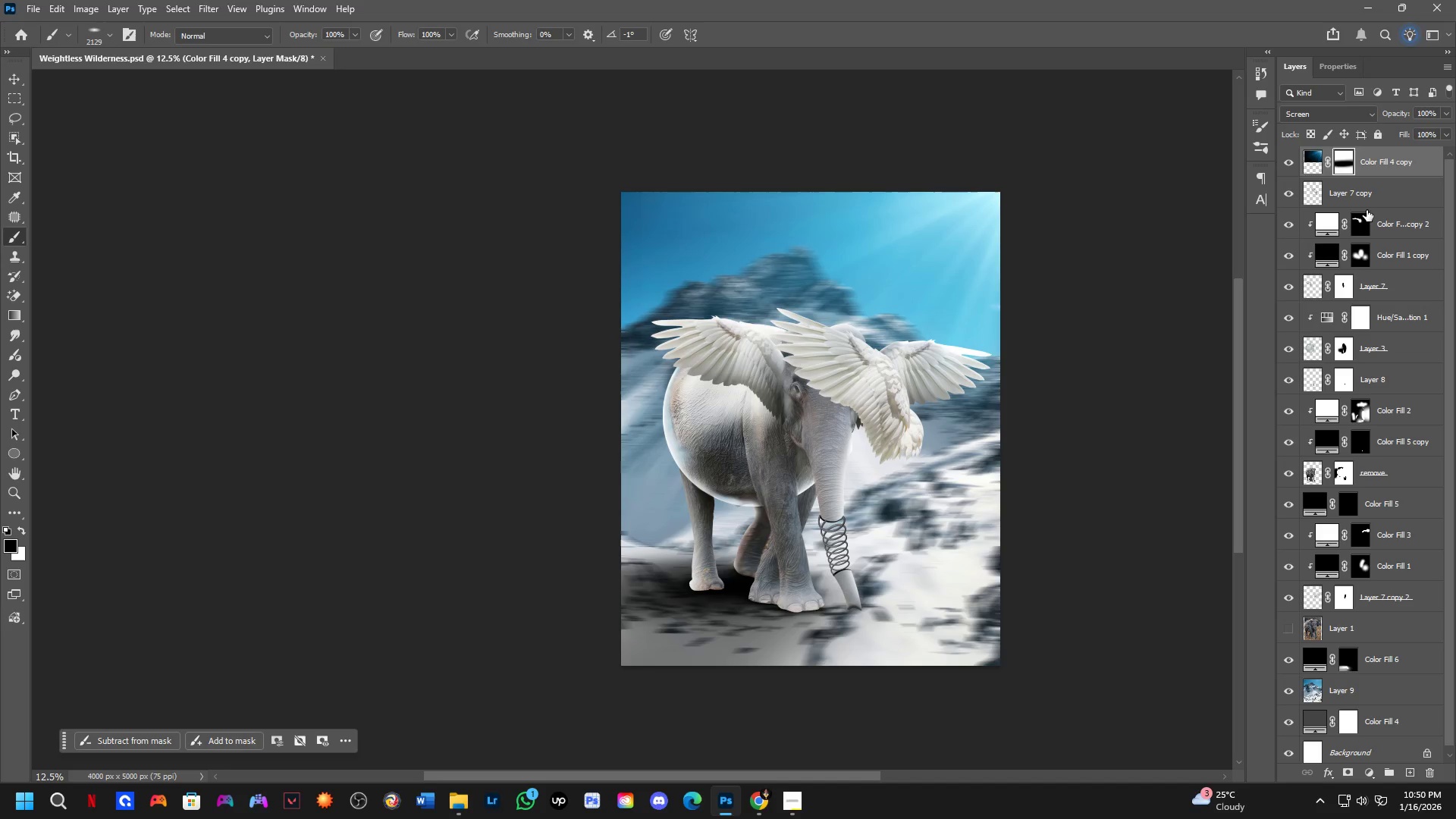 
left_click([1369, 207])
 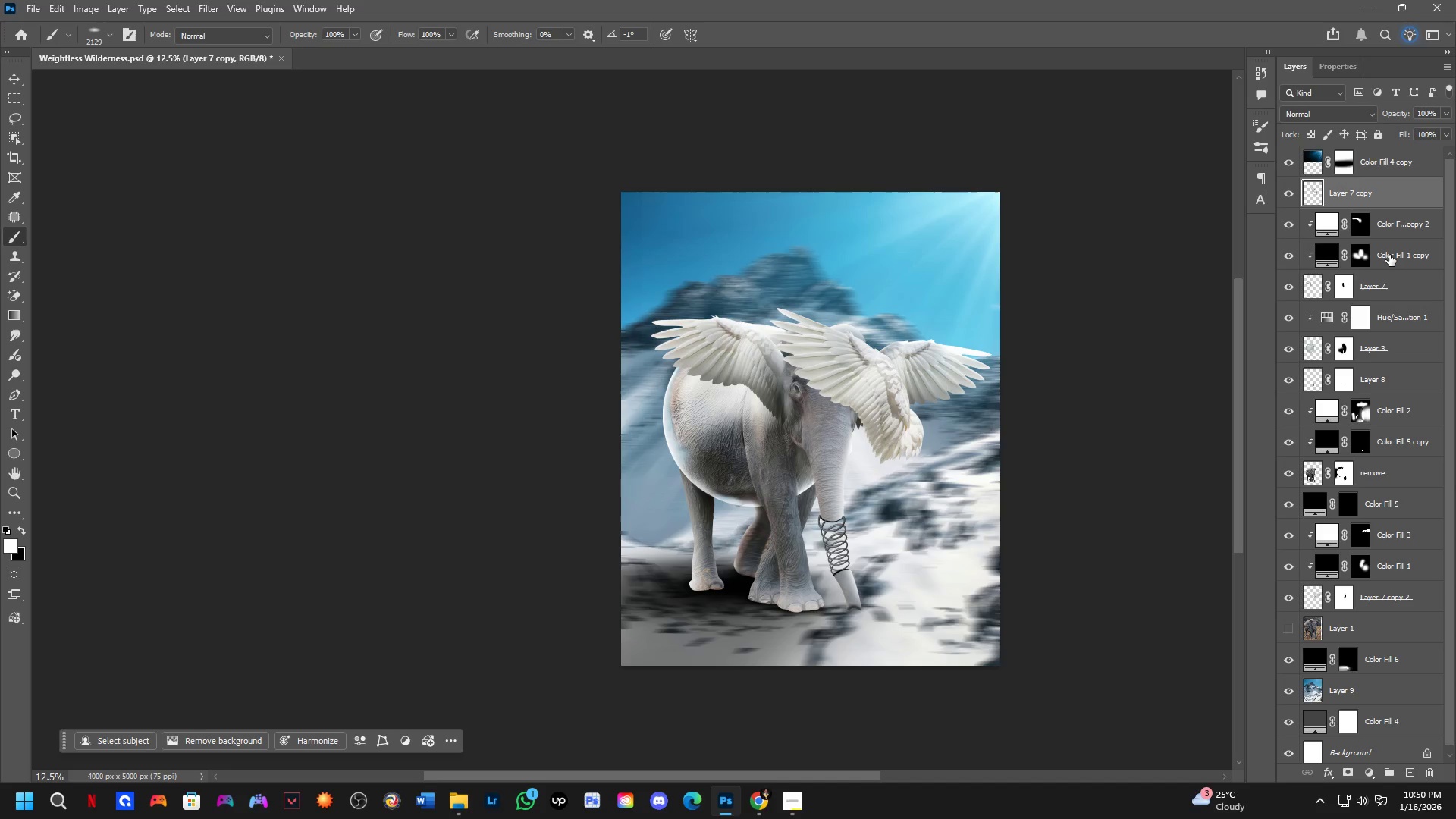 
key(Control+T)
 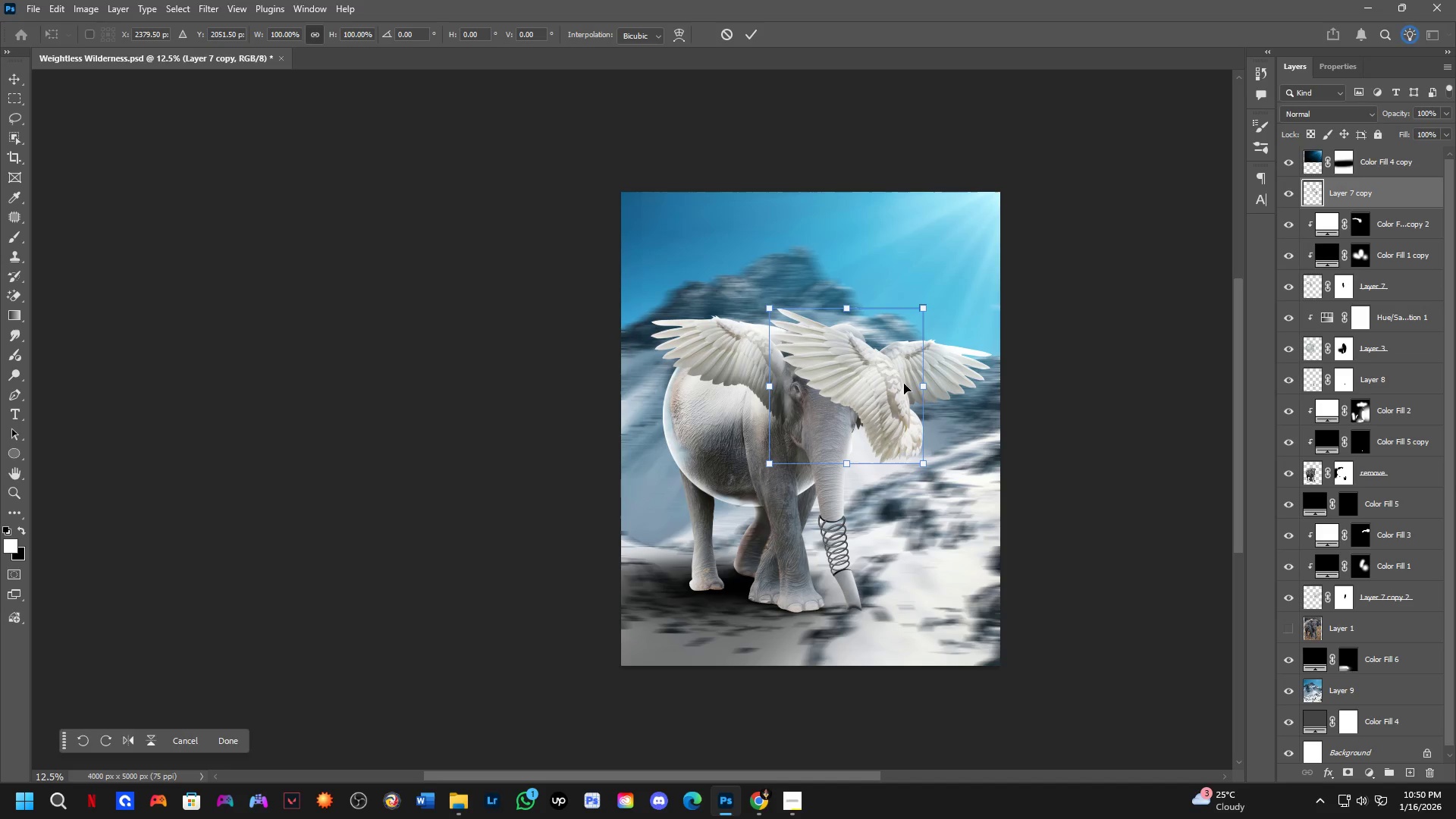 
left_click_drag(start_coordinate=[865, 405], to_coordinate=[819, 576])
 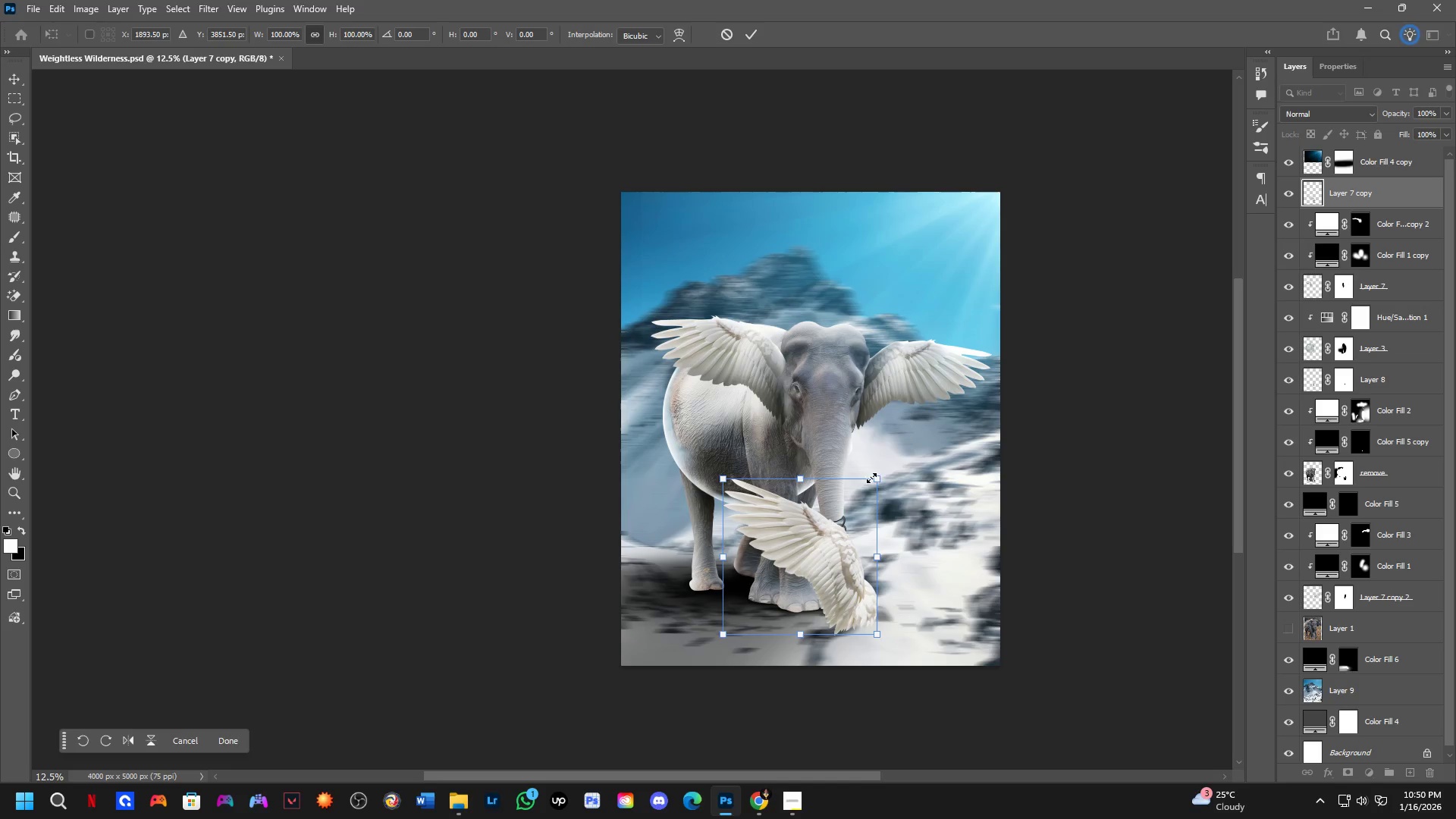 
left_click_drag(start_coordinate=[871, 473], to_coordinate=[811, 592])
 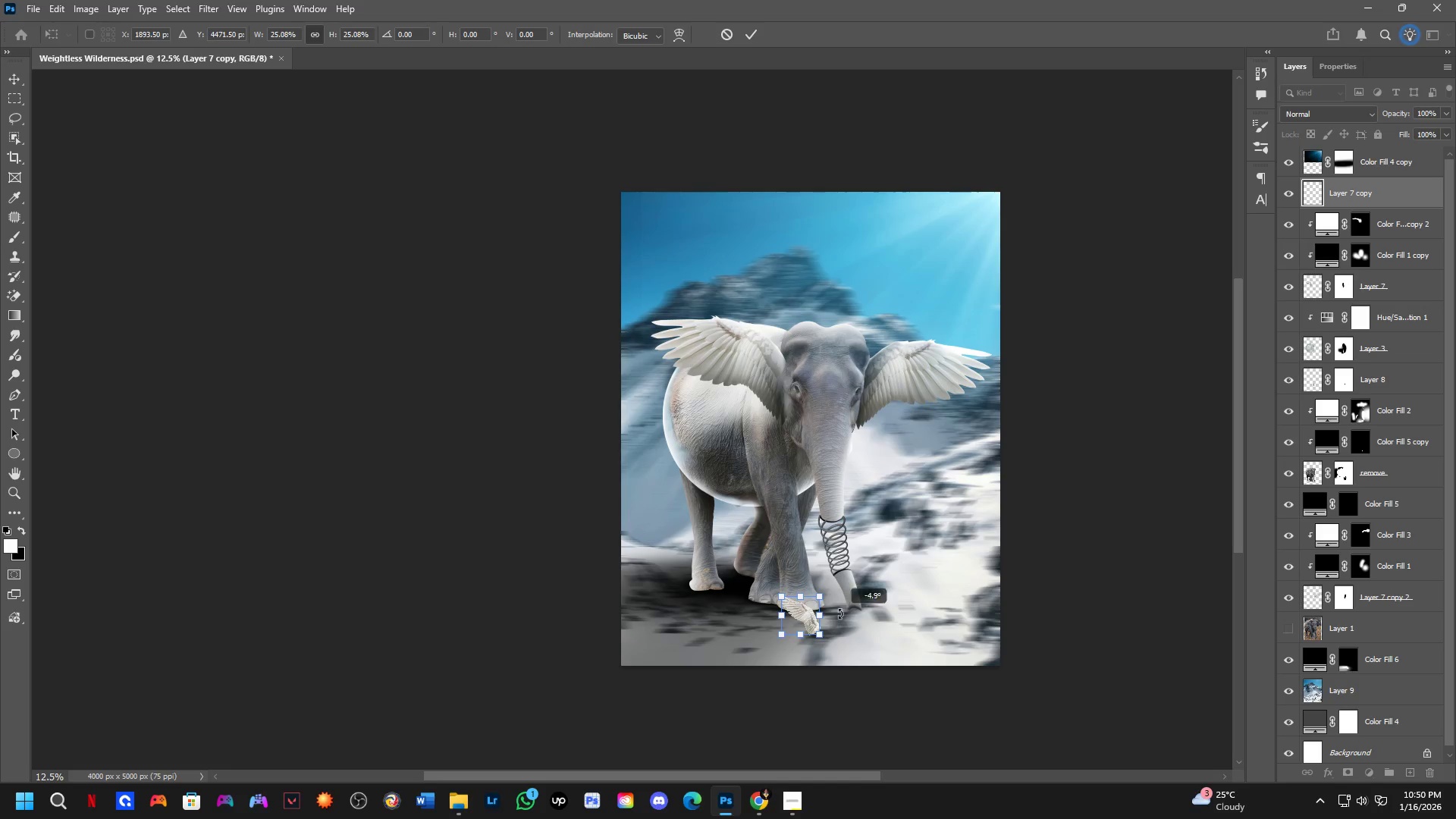 
left_click_drag(start_coordinate=[836, 620], to_coordinate=[855, 567])
 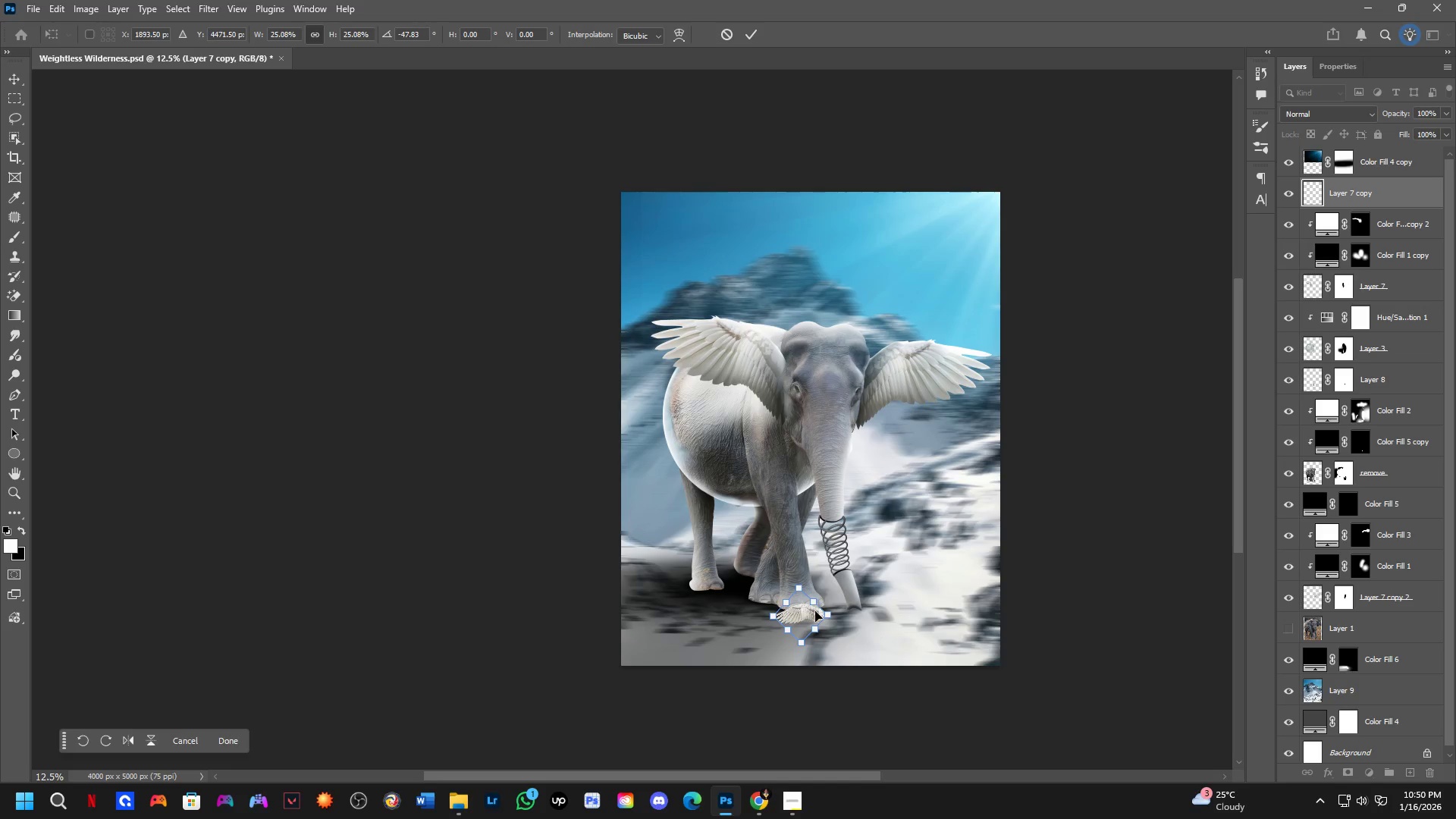 
left_click_drag(start_coordinate=[812, 616], to_coordinate=[795, 372])
 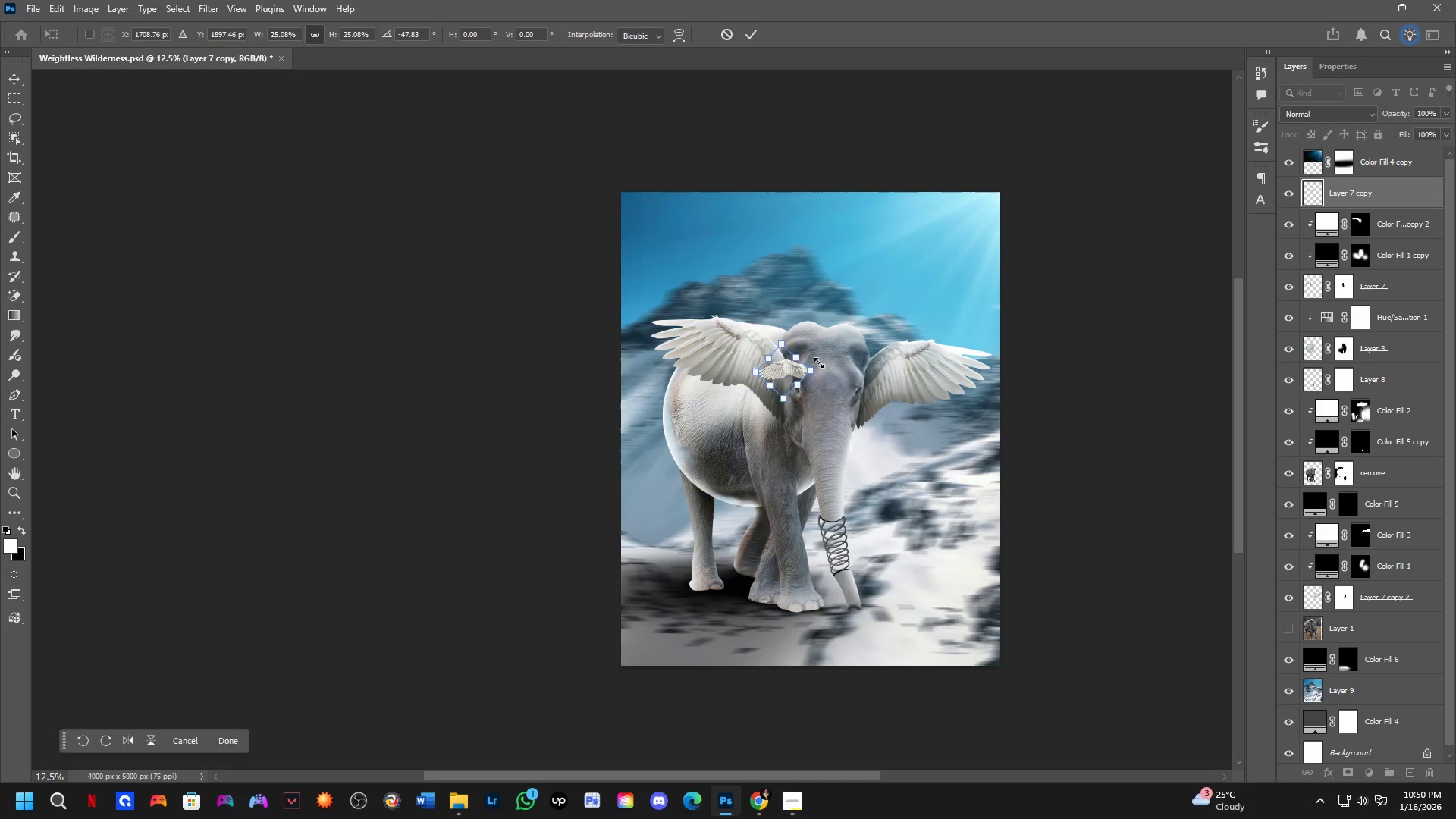 
left_click_drag(start_coordinate=[823, 368], to_coordinate=[830, 413])
 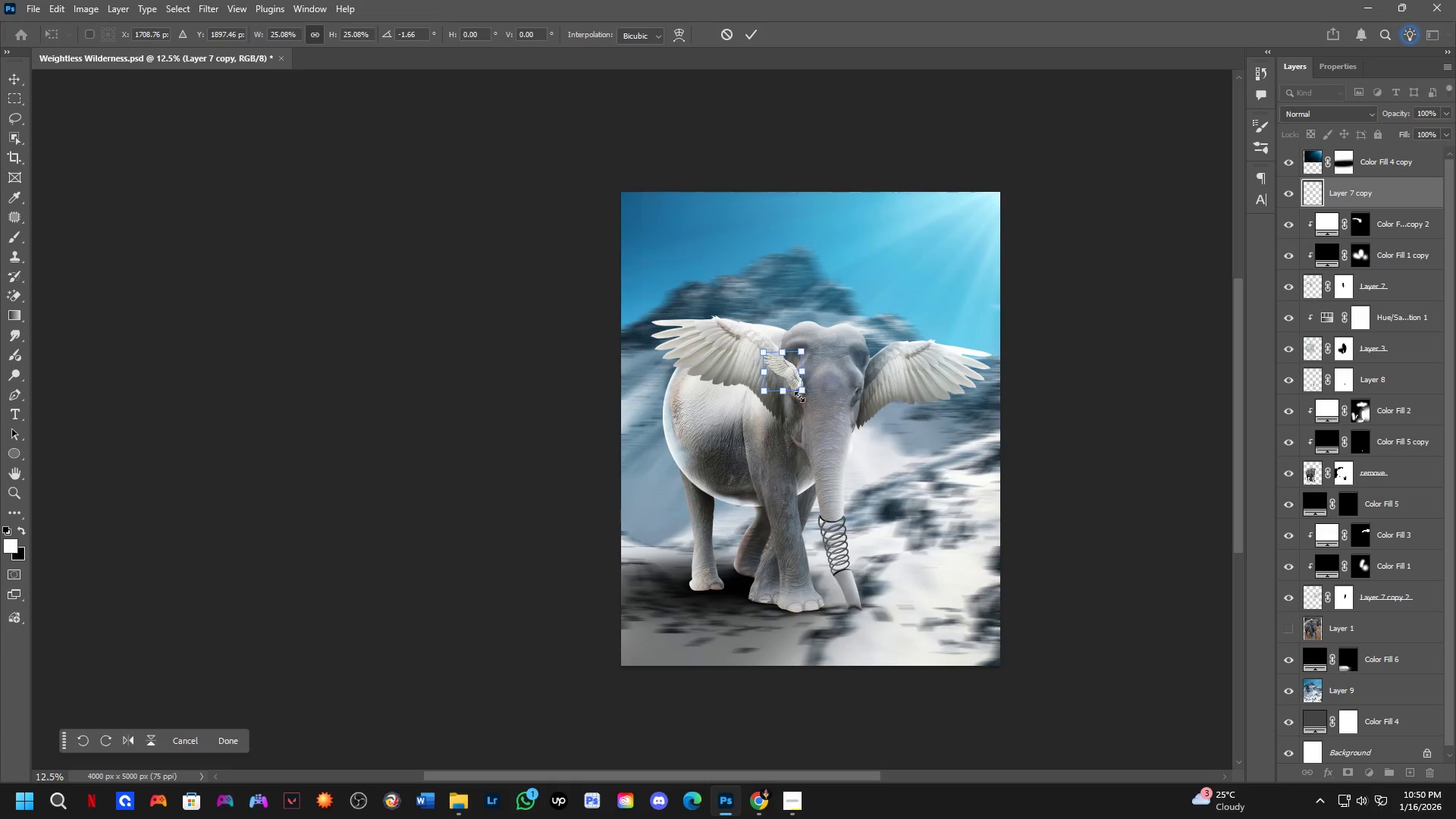 
left_click_drag(start_coordinate=[821, 373], to_coordinate=[855, 371])
 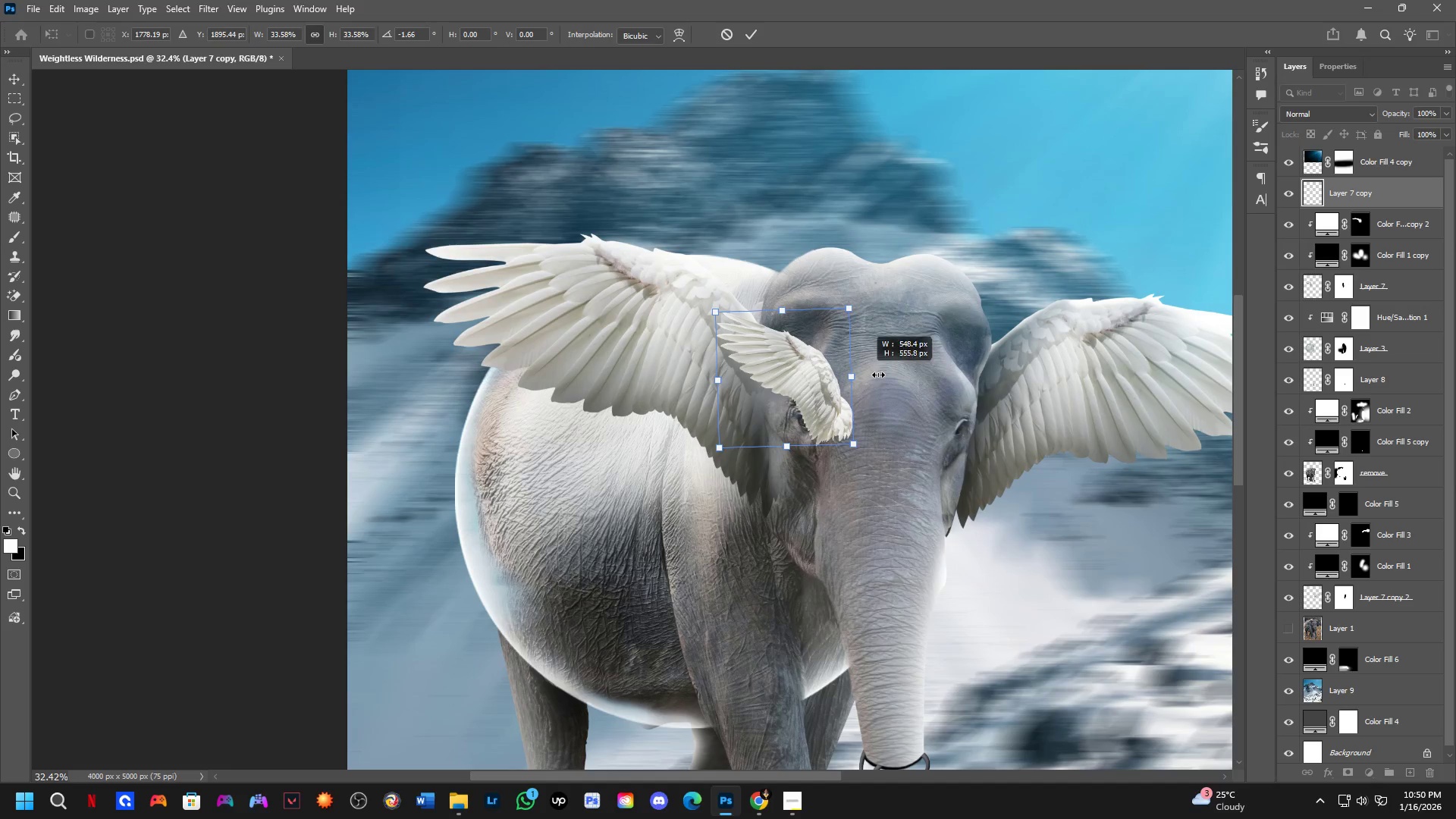 
scroll: coordinate [798, 353], scroll_direction: up, amount: 10.0
 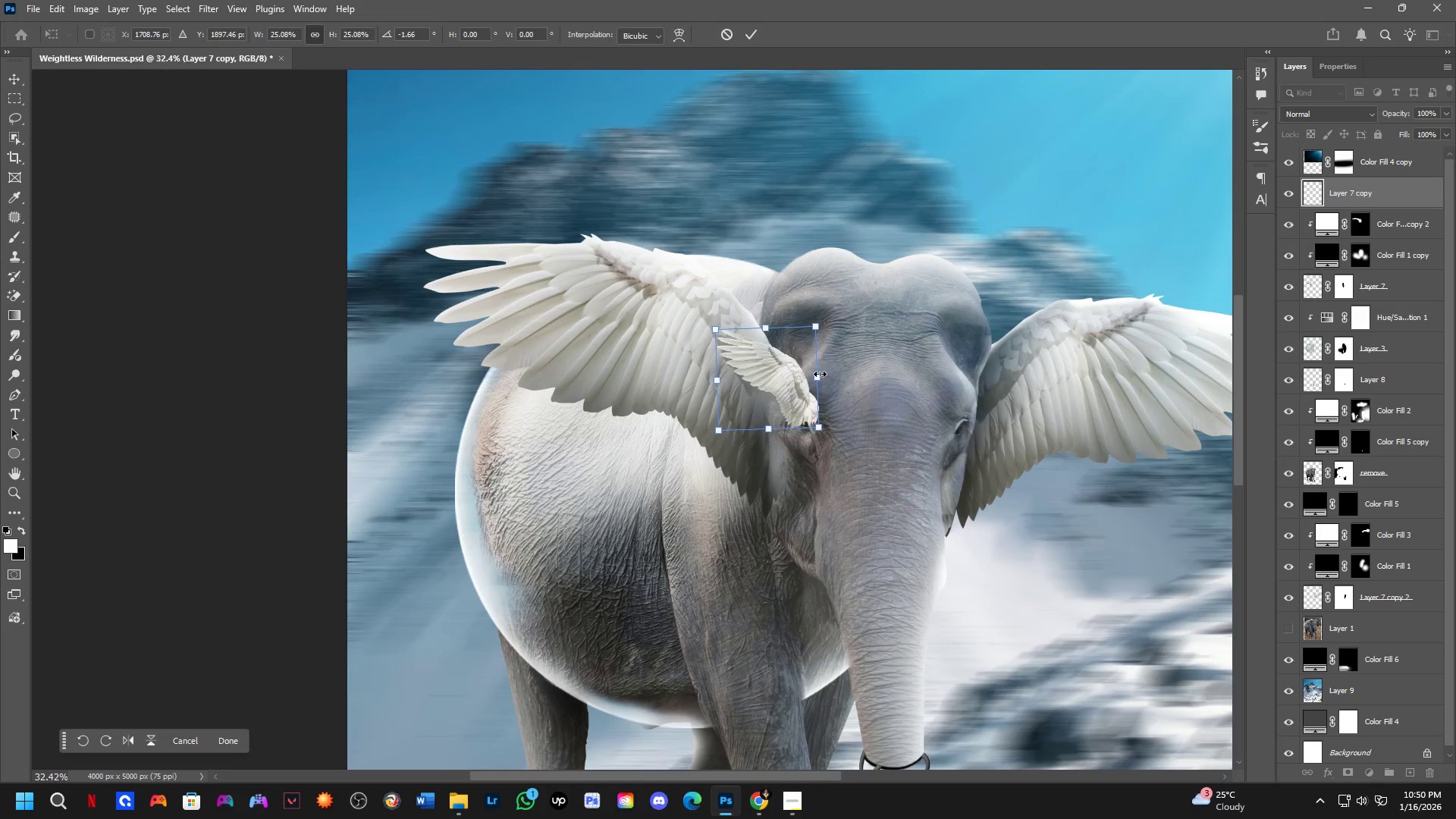 
left_click_drag(start_coordinate=[880, 372], to_coordinate=[875, 322])
 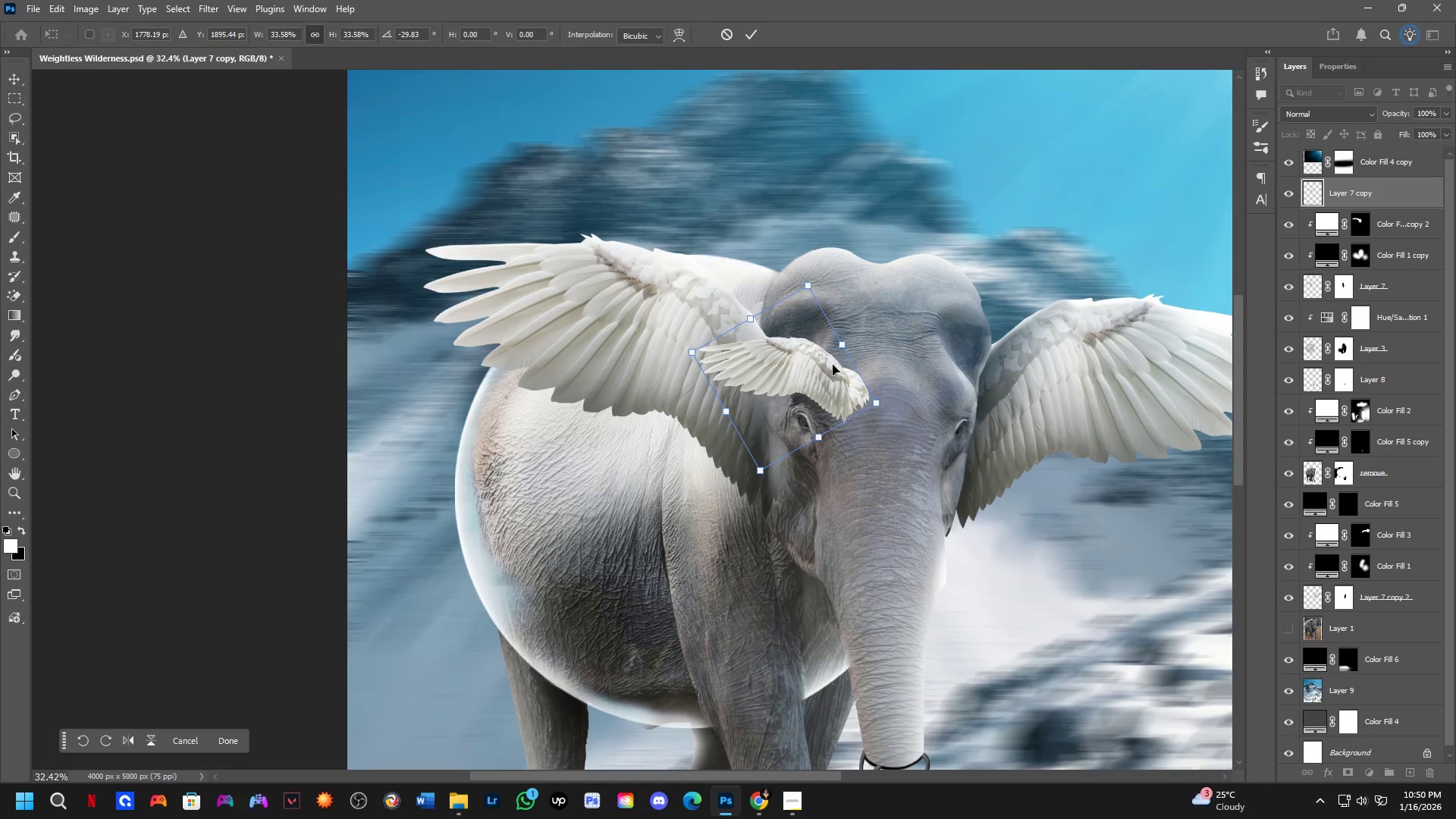 
hold_key(key=ControlLeft, duration=0.36)
left_click_drag(start_coordinate=[827, 365], to_coordinate=[740, 443])
 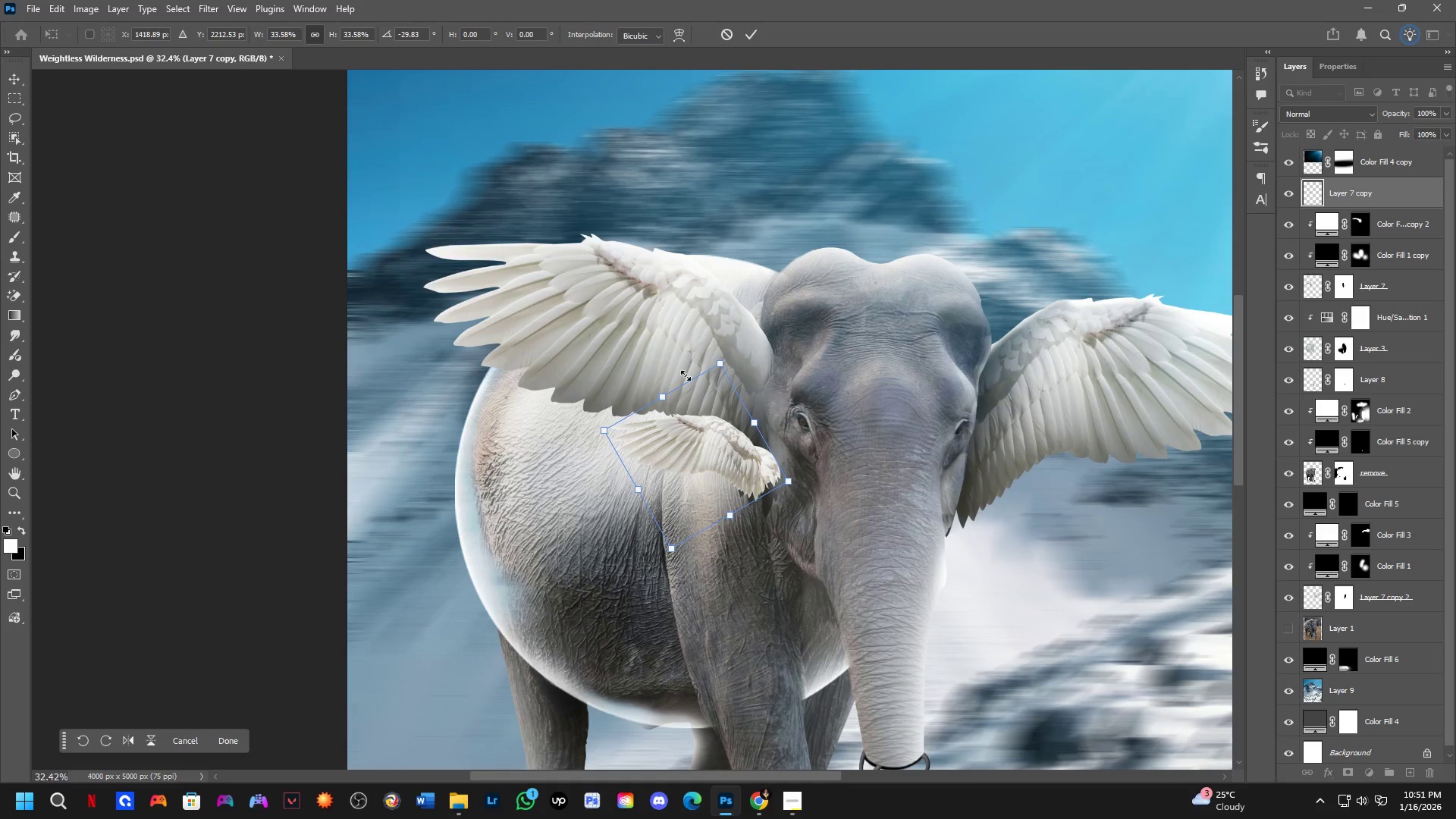 
key(NumpadEnter)
 